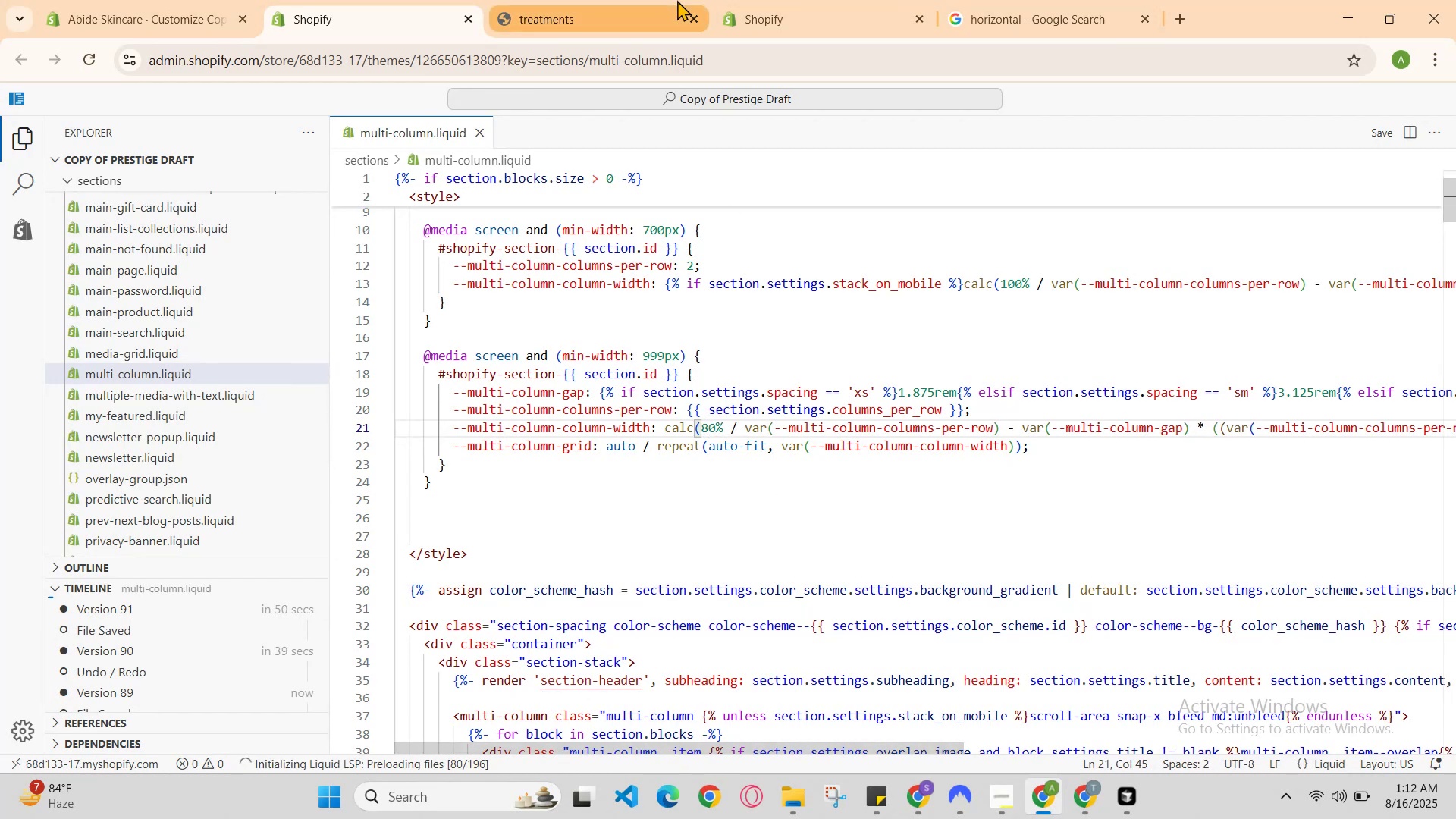 
left_click([674, 0])
 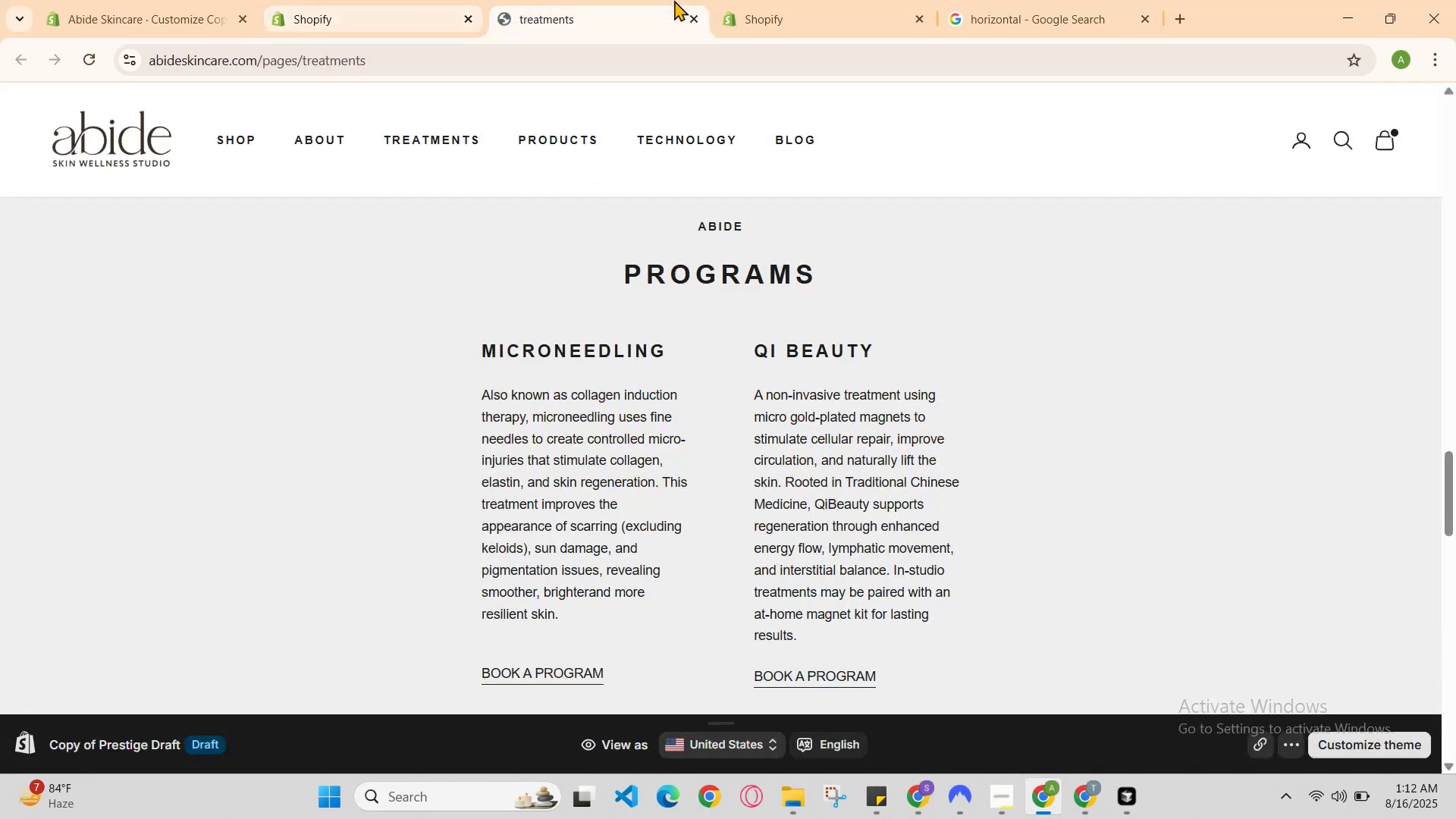 
key(Control+R)
 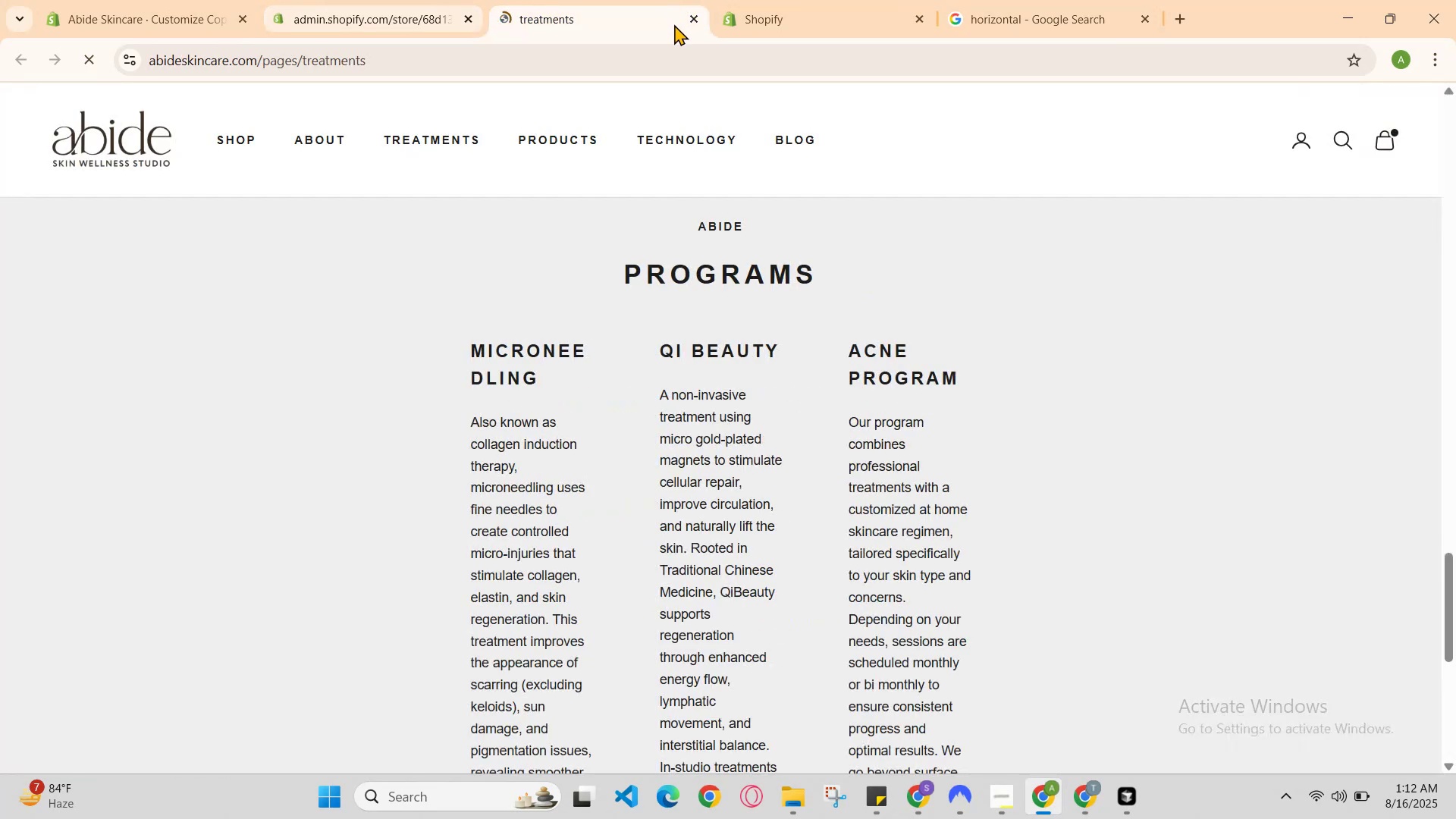 
scroll: coordinate [669, 156], scroll_direction: down, amount: 2.0
 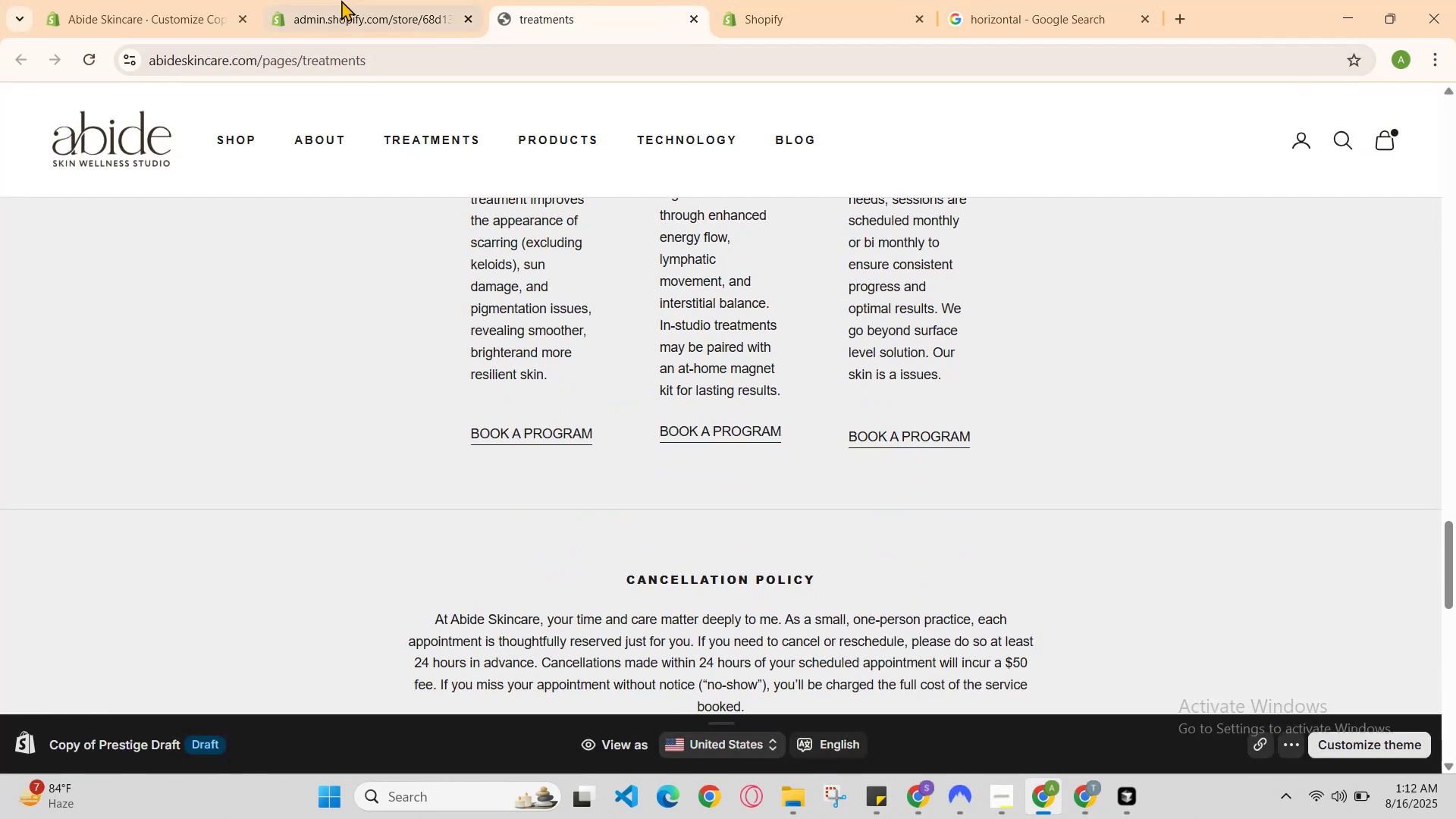 
left_click([353, 0])
 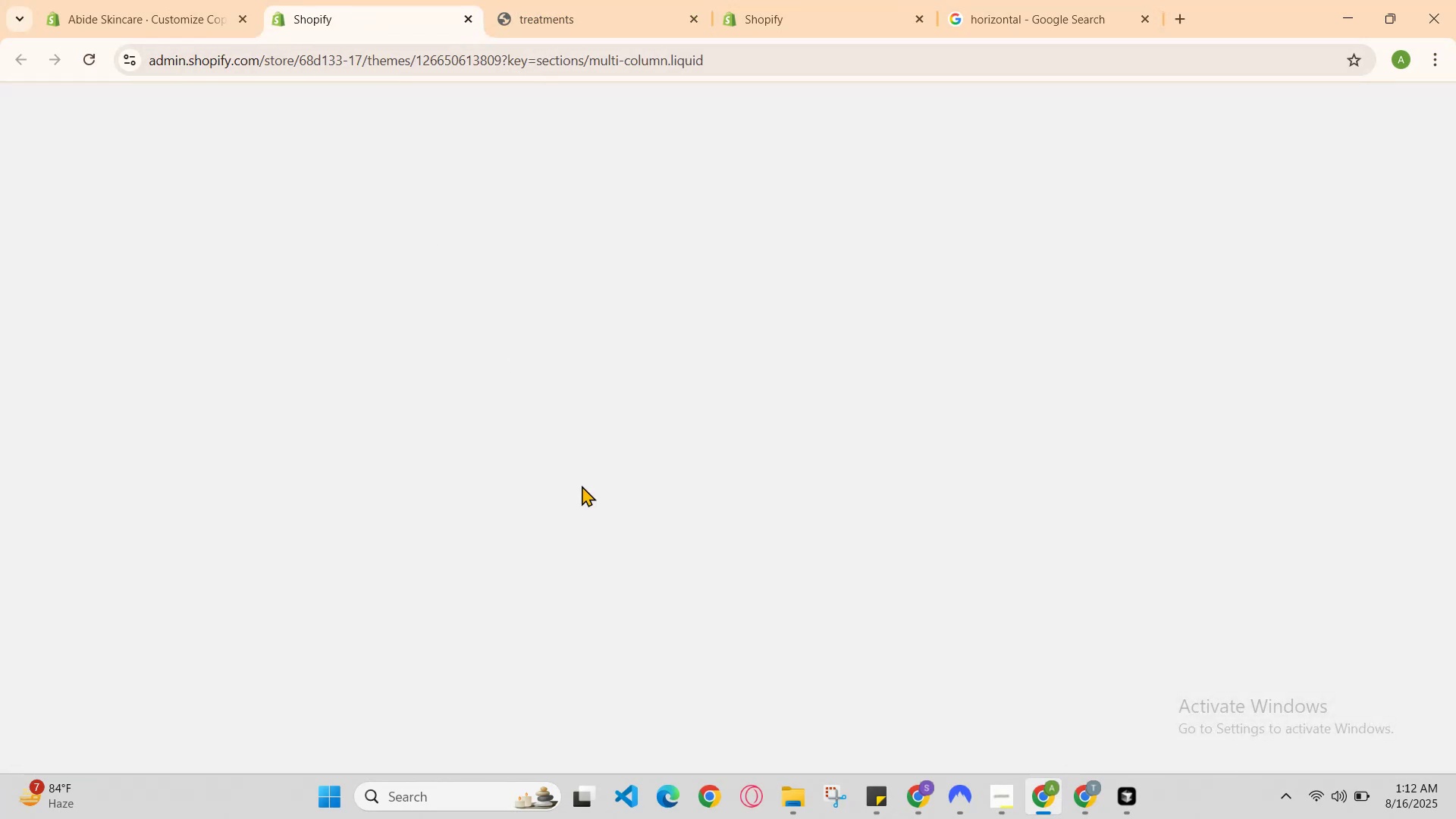 
scroll: coordinate [636, 441], scroll_direction: down, amount: 1.0
 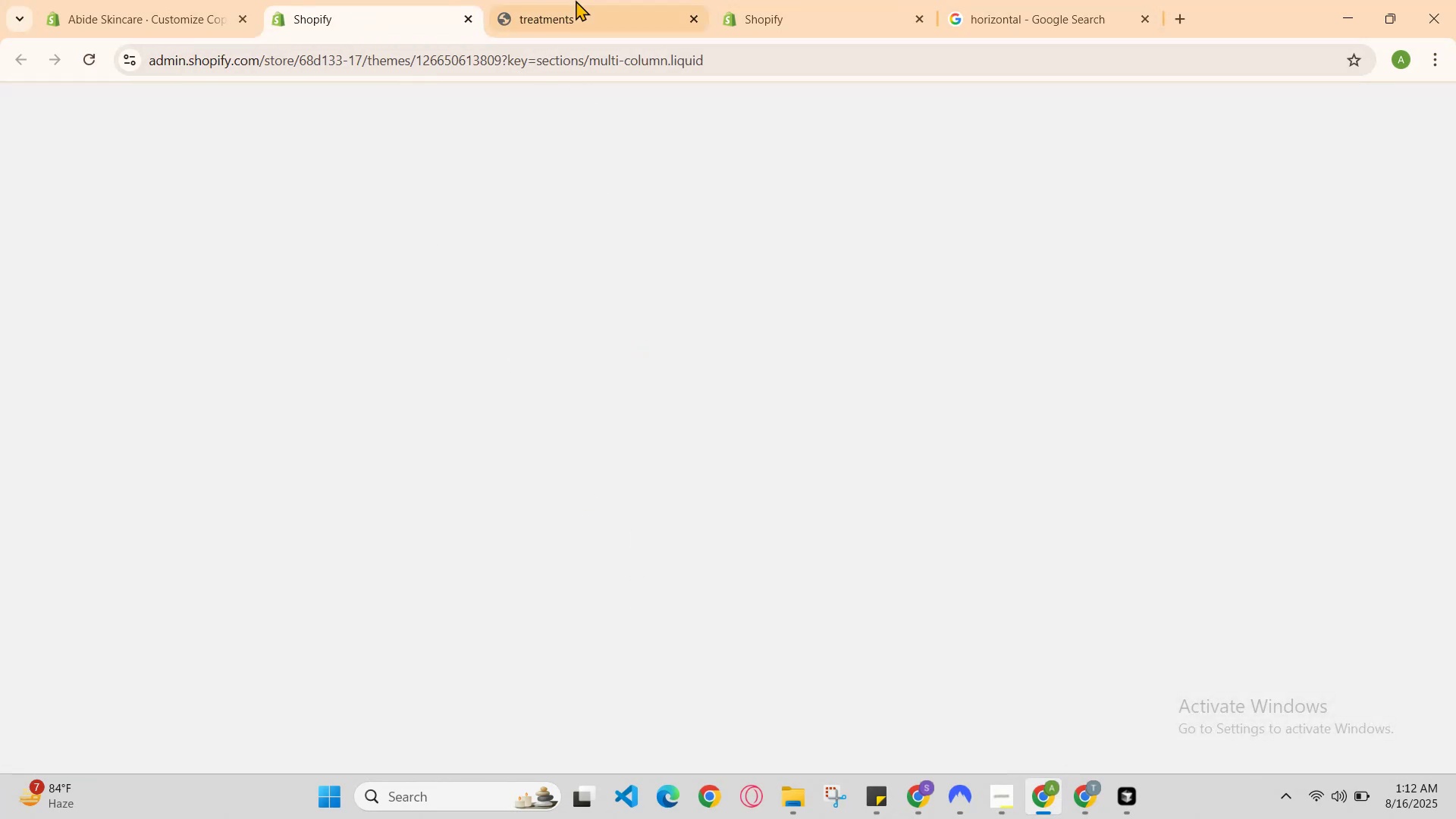 
left_click([576, 0])
 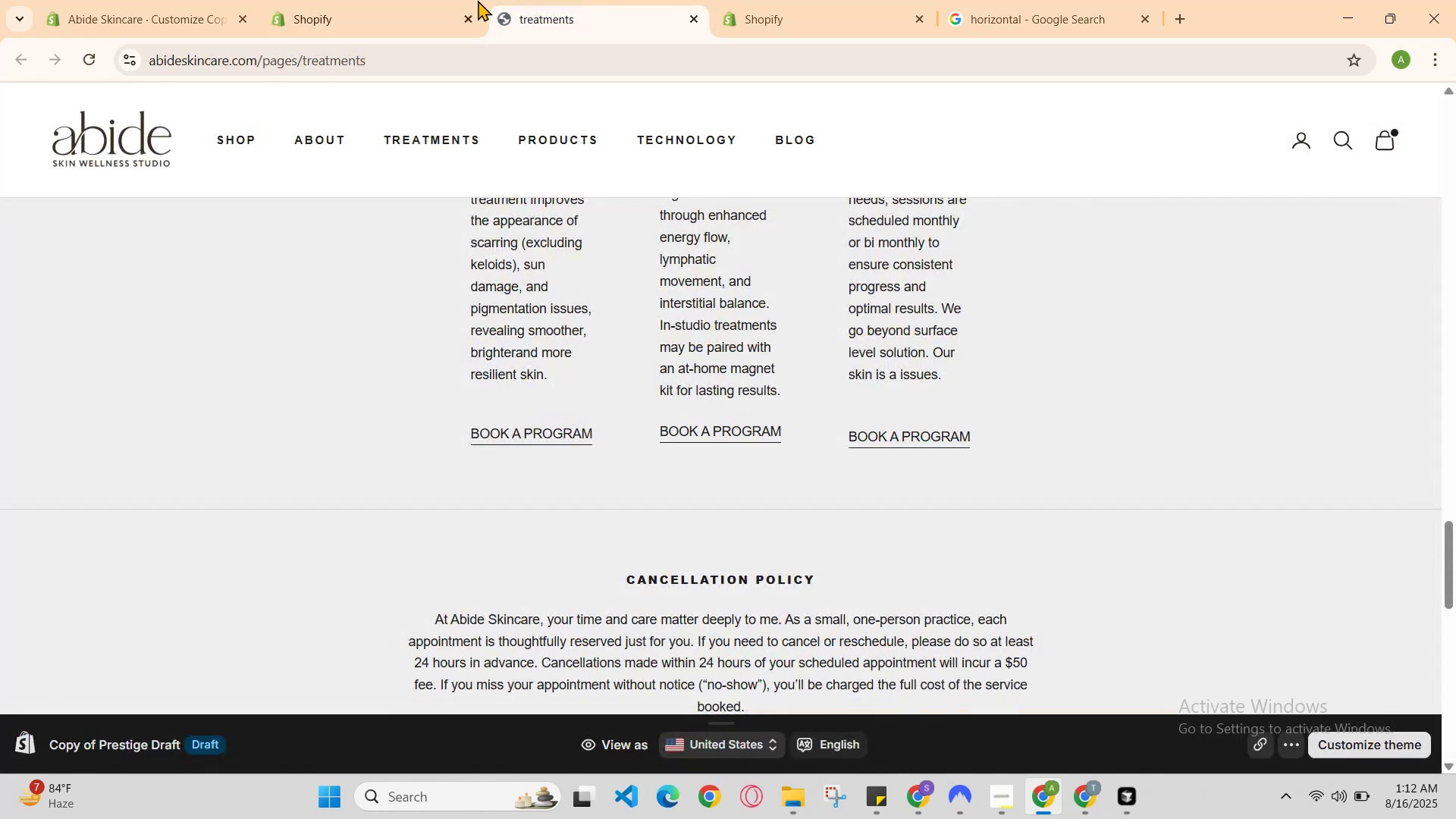 
left_click([465, 0])
 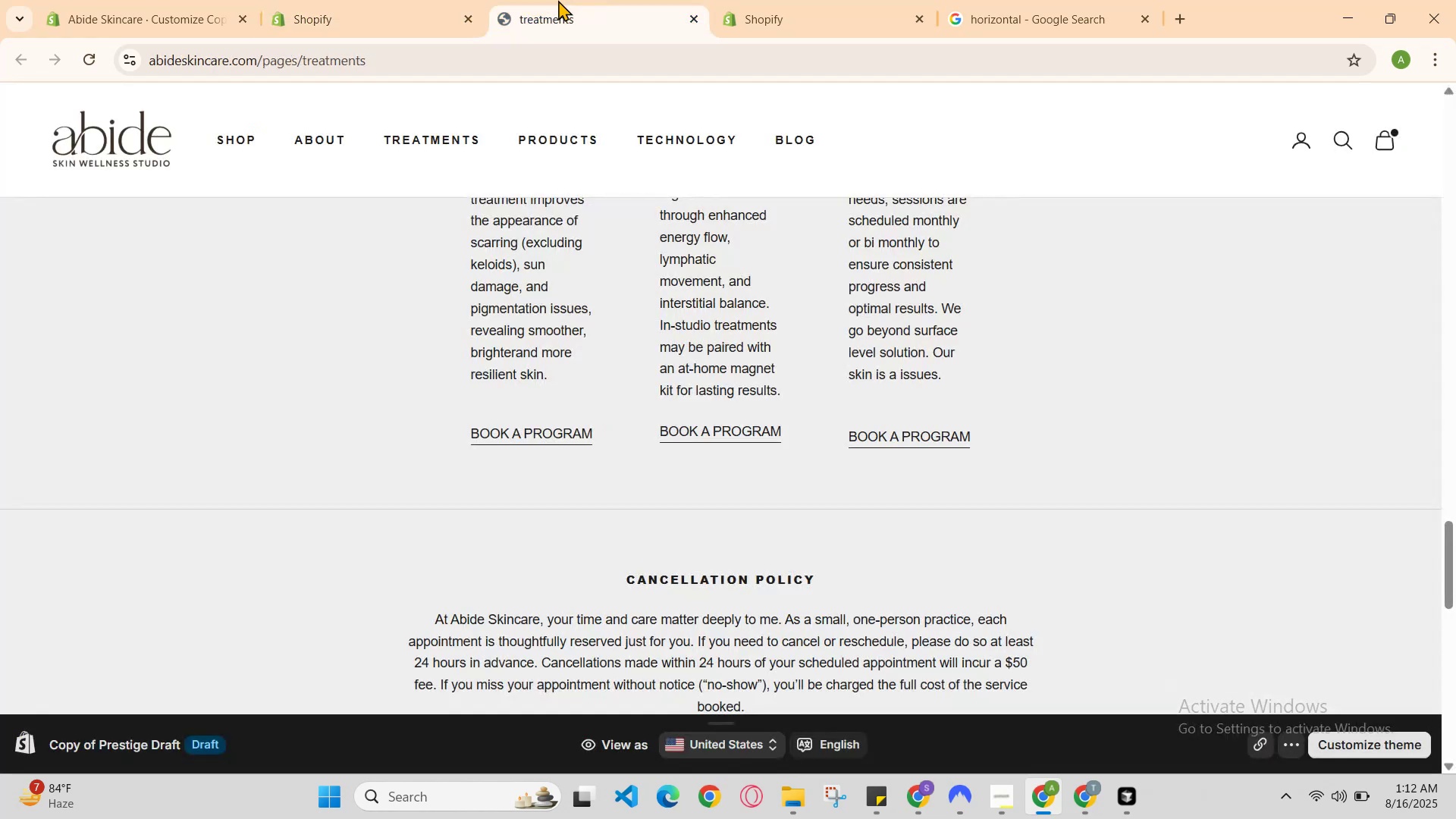 
left_click([360, 0])
 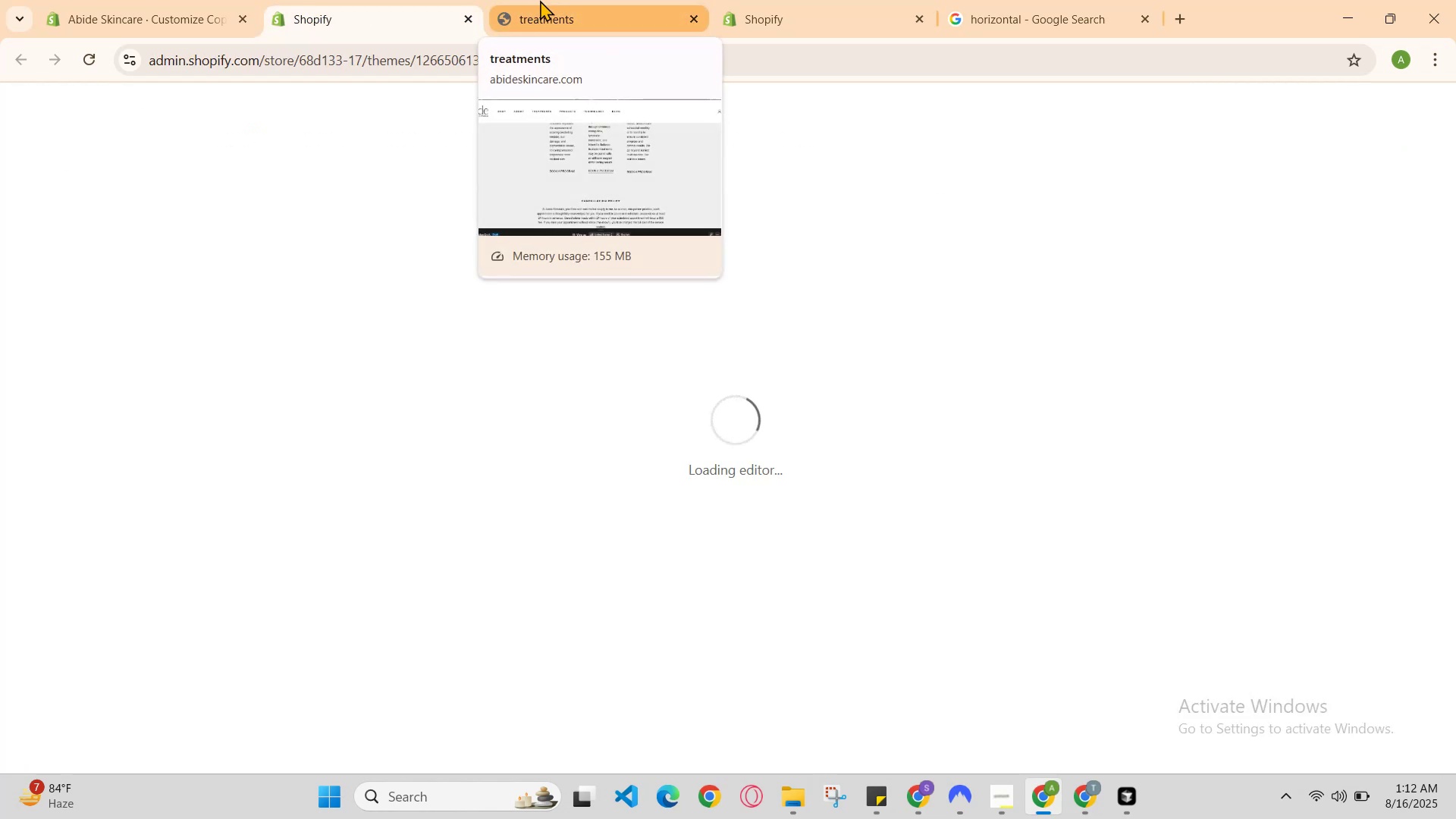 
left_click([444, 0])
 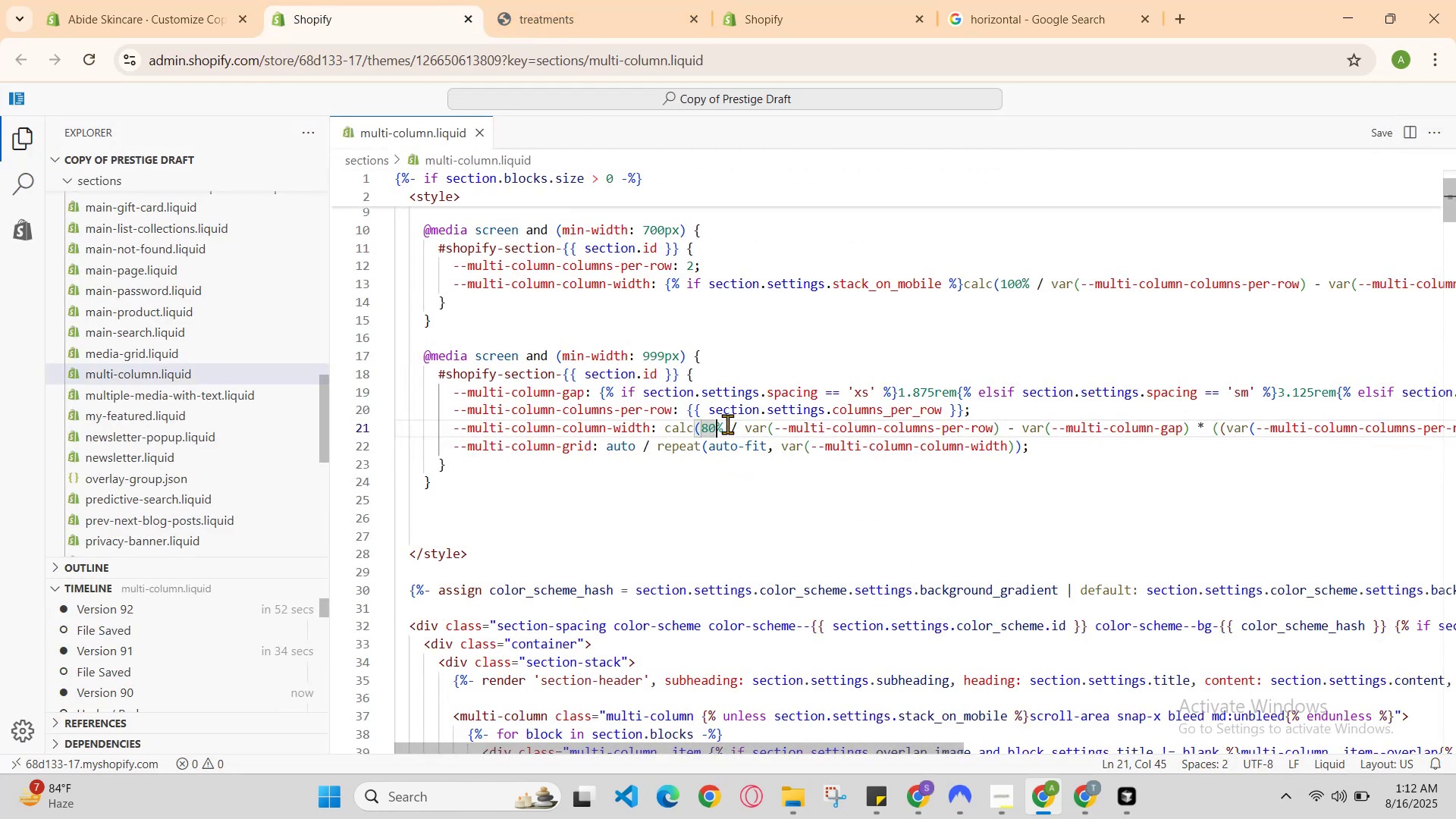 
key(Backspace)
key(Backspace)
type(100)
 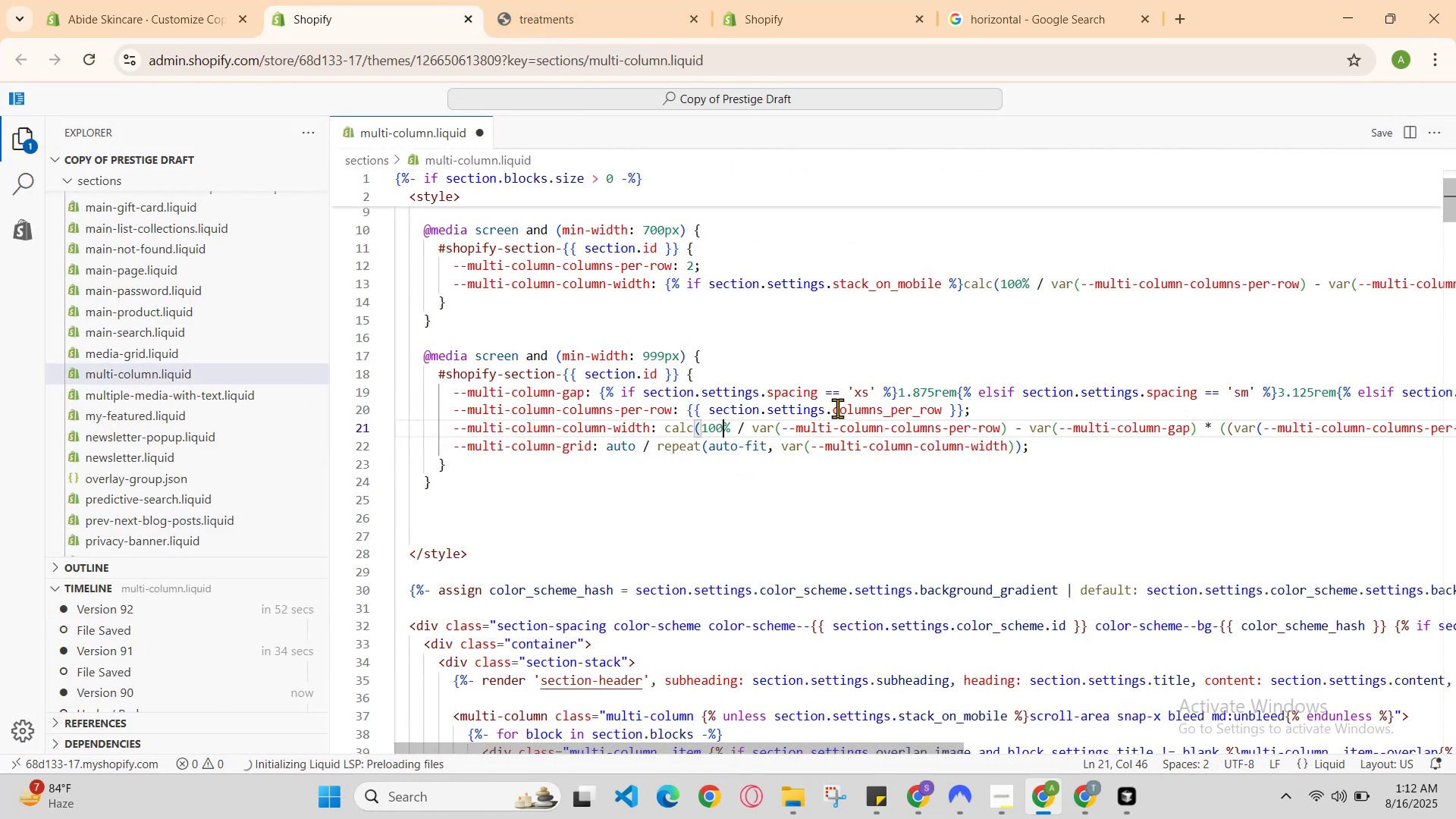 
key(ArrowRight)
 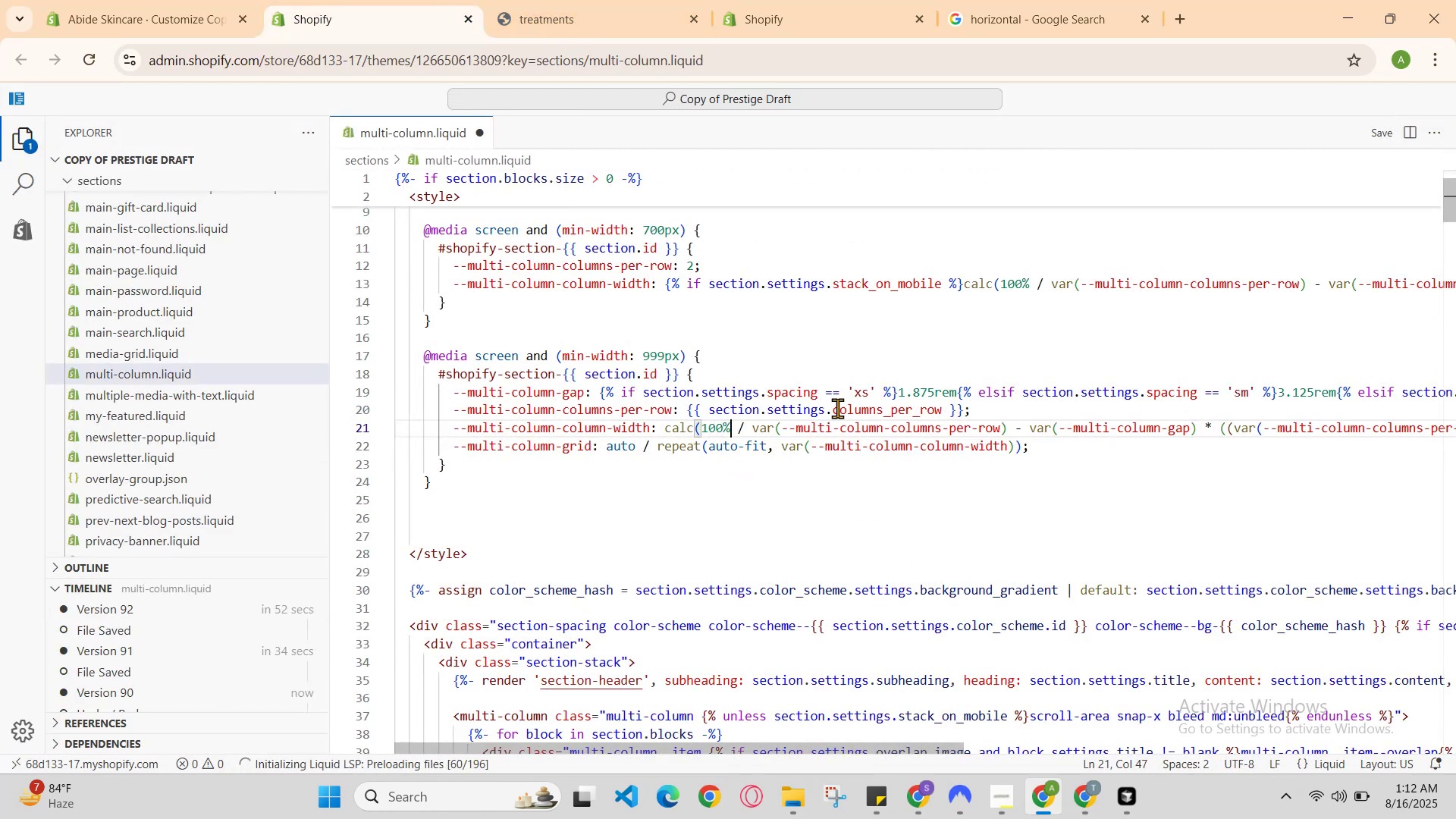 
key(Backspace)
key(Backspace)
key(Backspace)
type(2)
key(Backspace)
type(10px)
 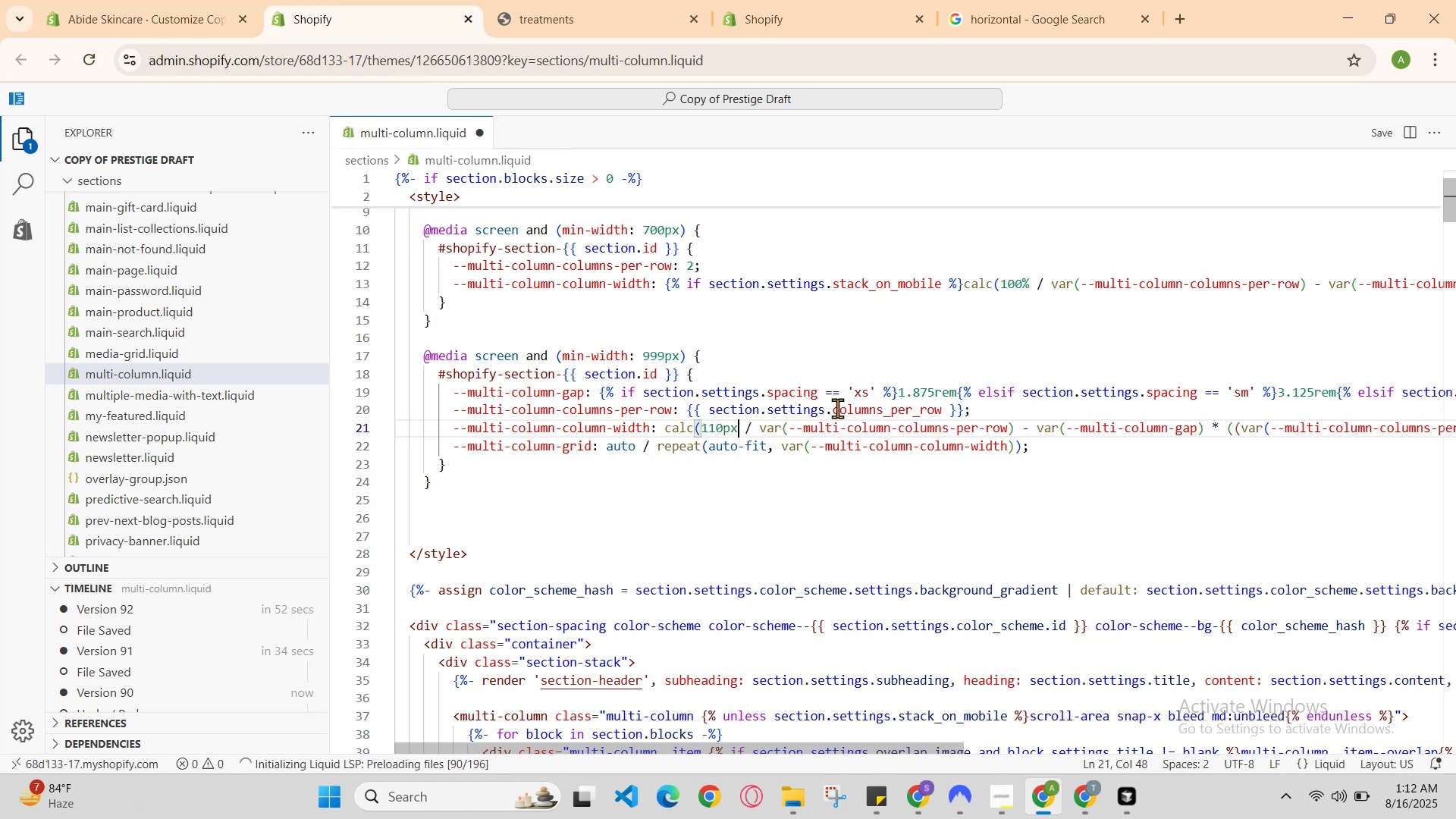 
hold_key(key=ControlLeft, duration=0.7)
 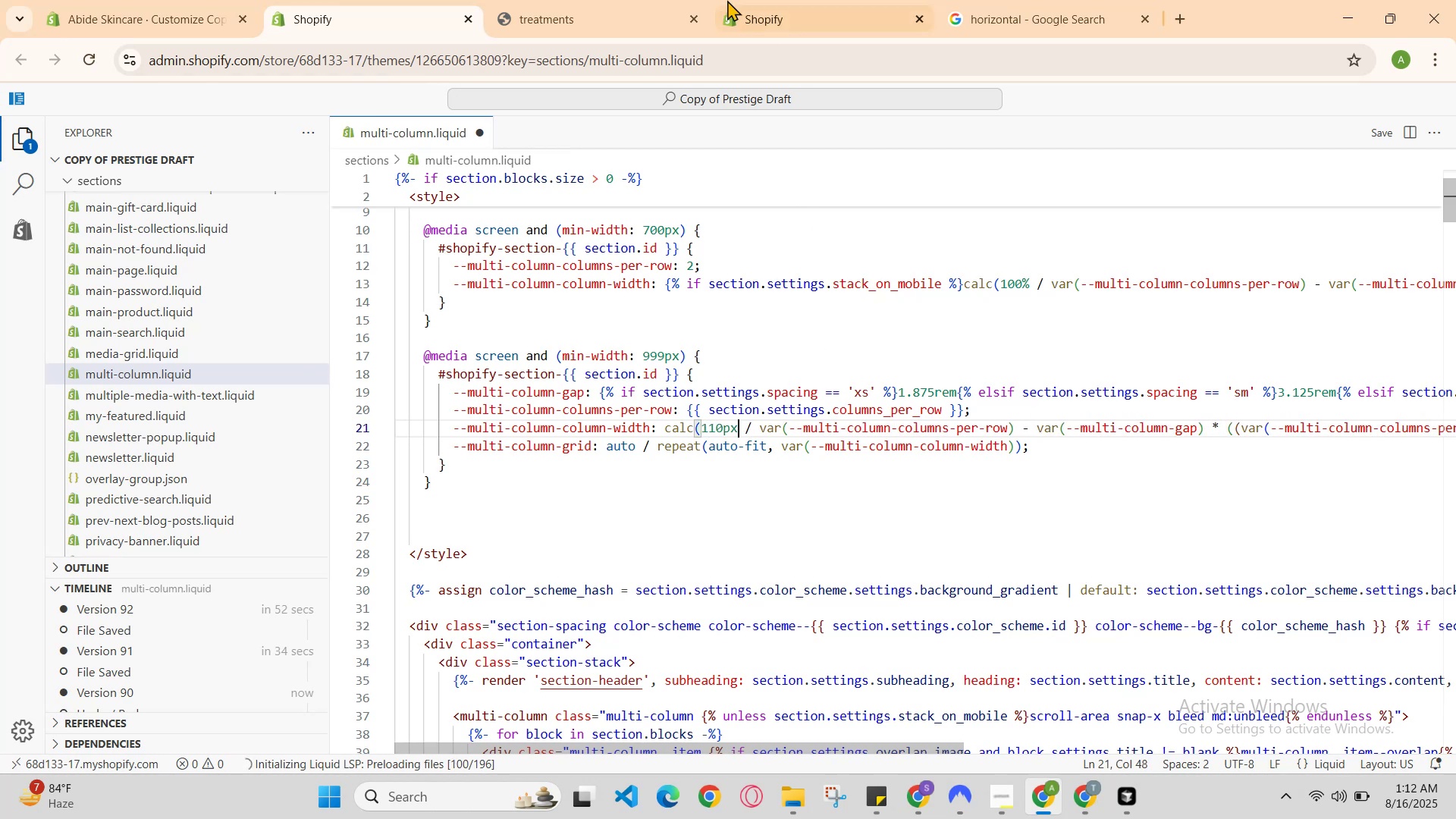 
hold_key(key=S, duration=0.45)
 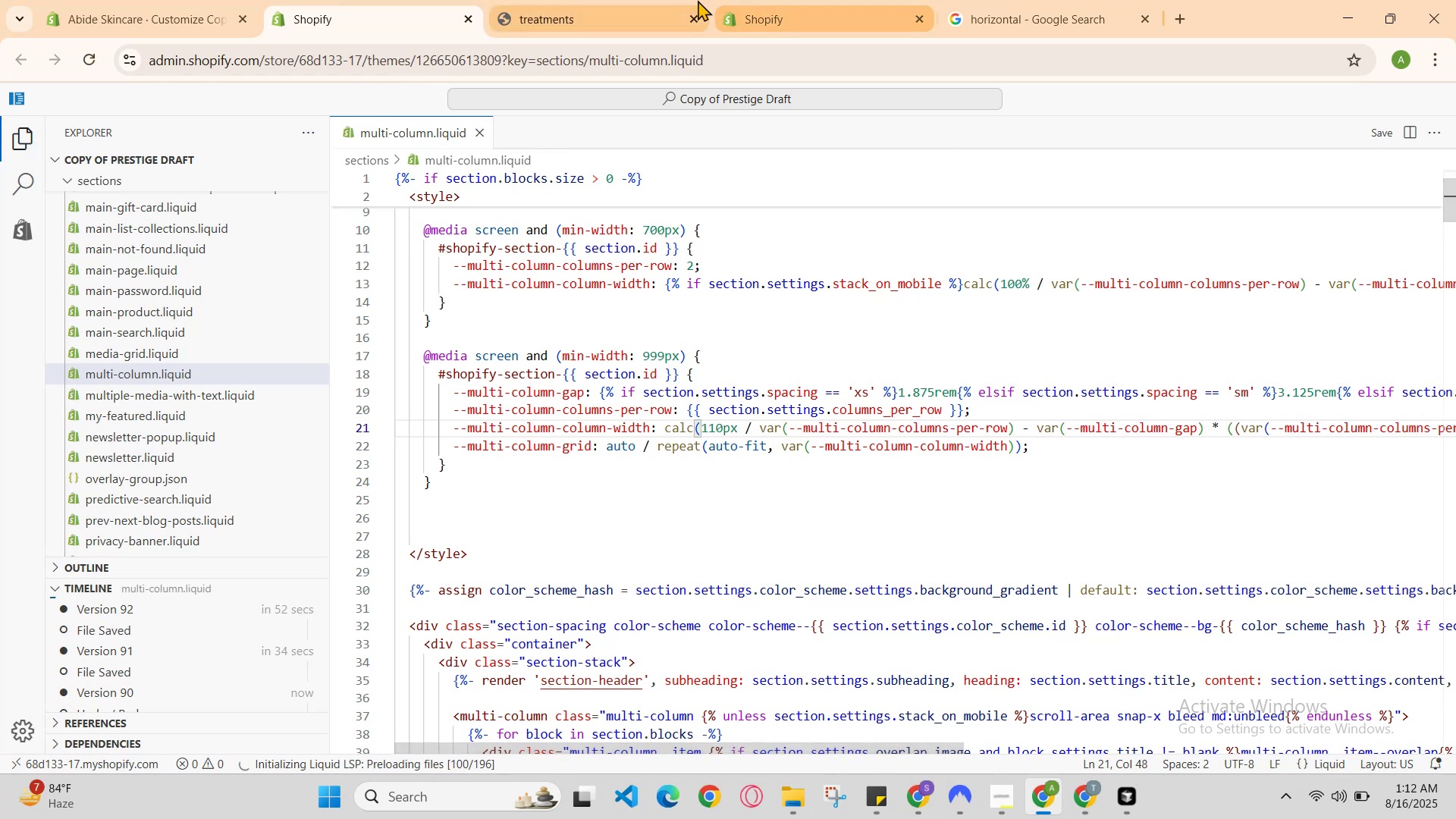 
left_click([681, 0])
 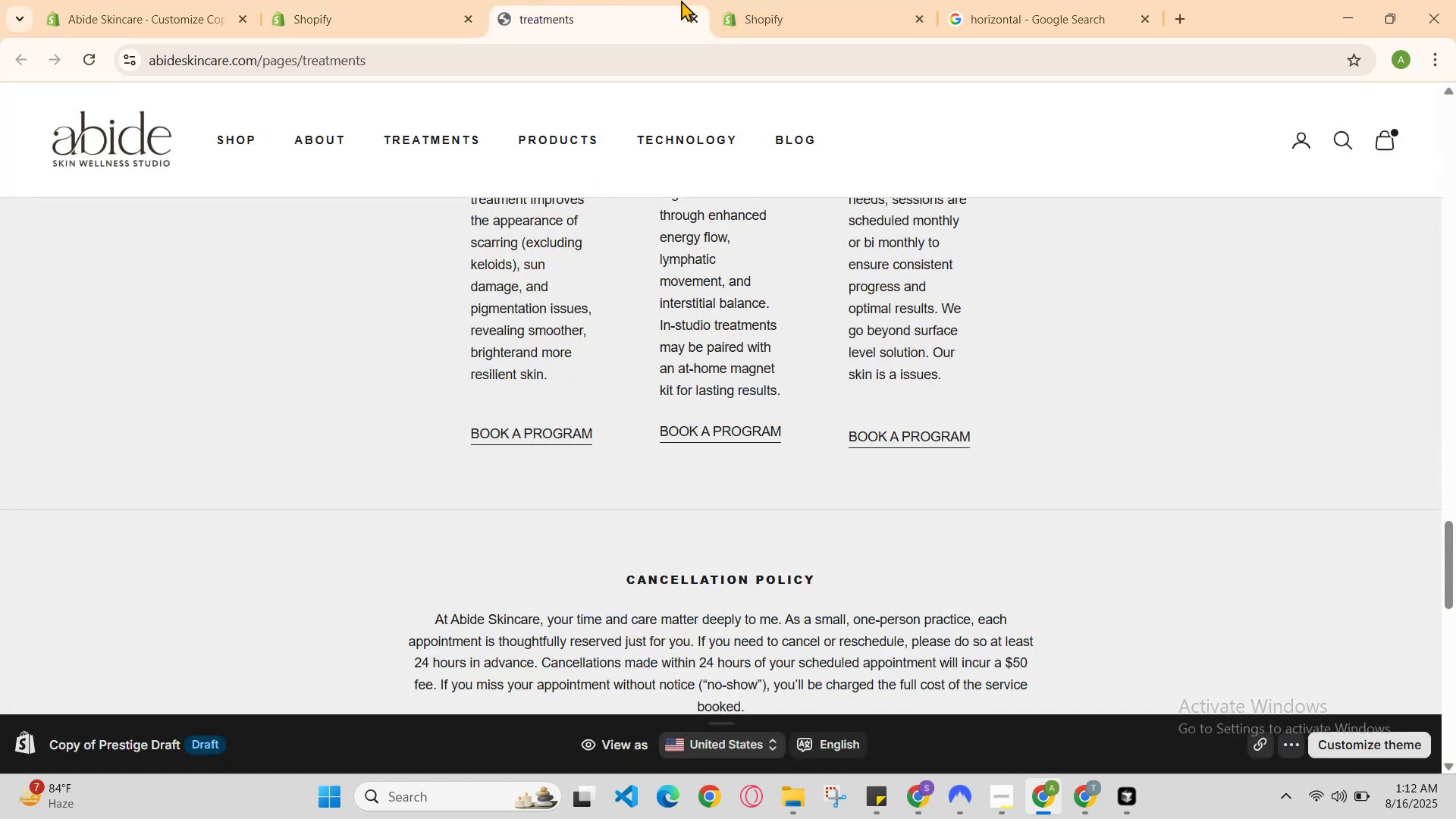 
key(Control+R)
 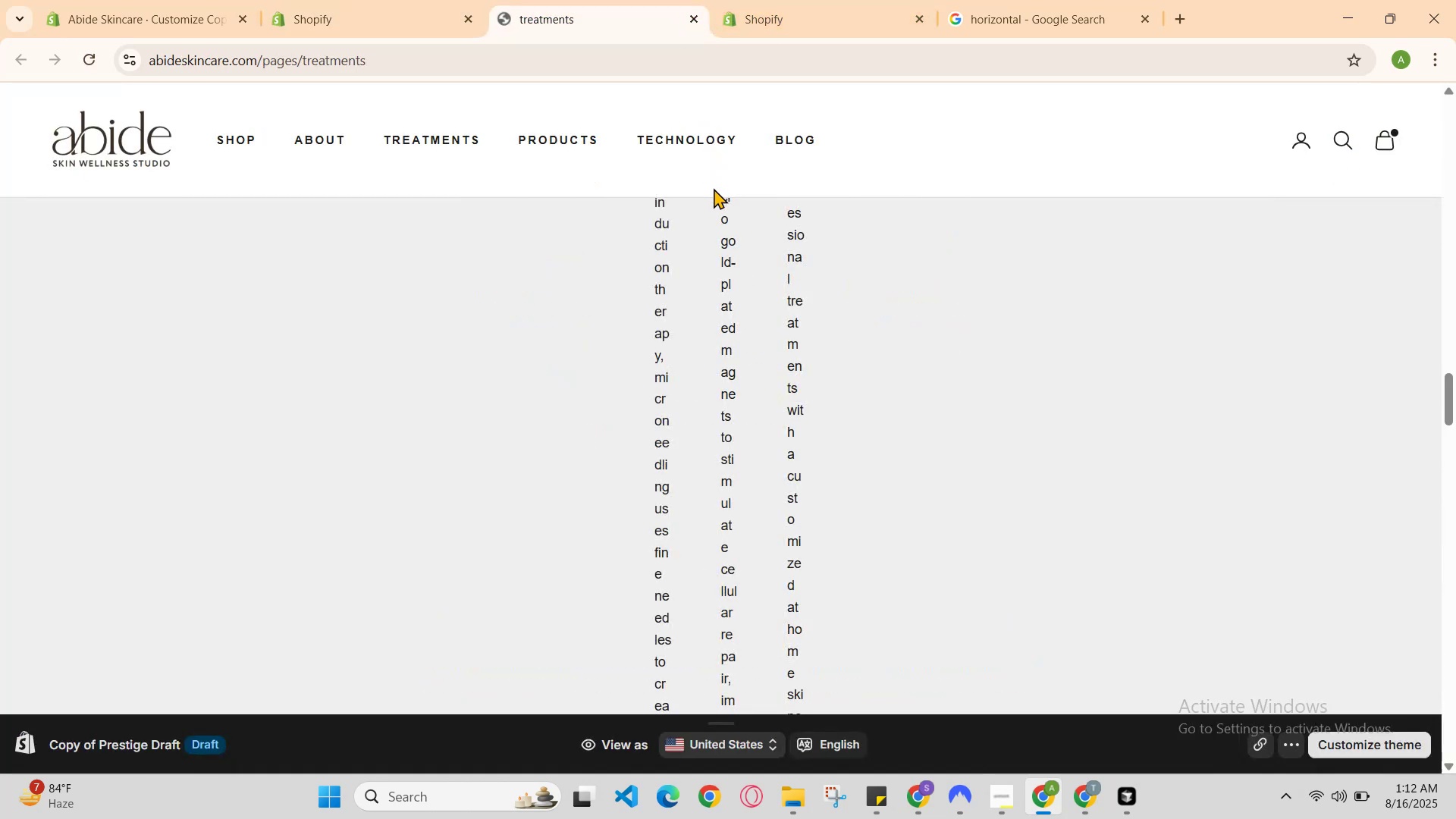 
left_click([438, 0])
 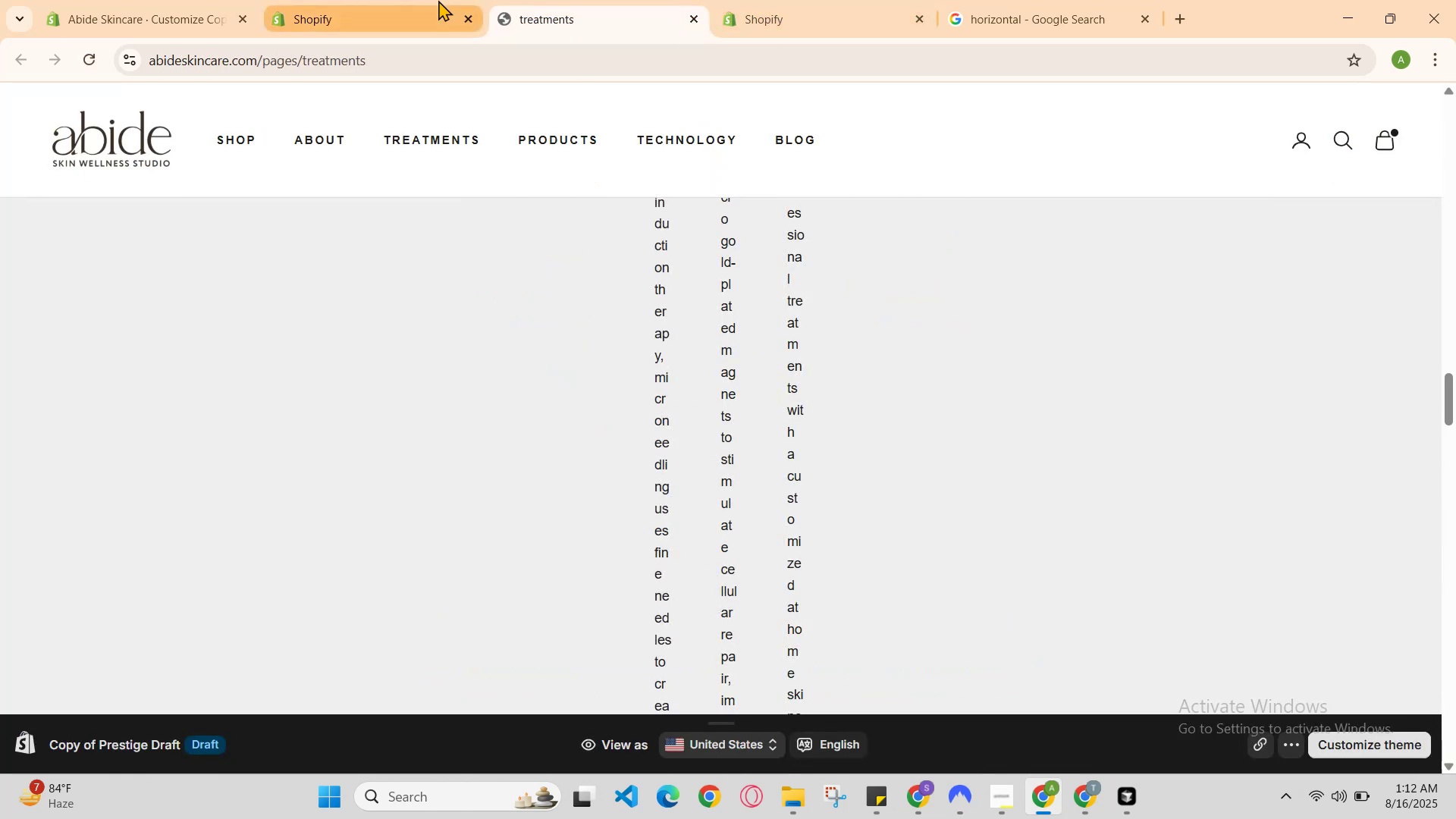 
key(Control+Z)
 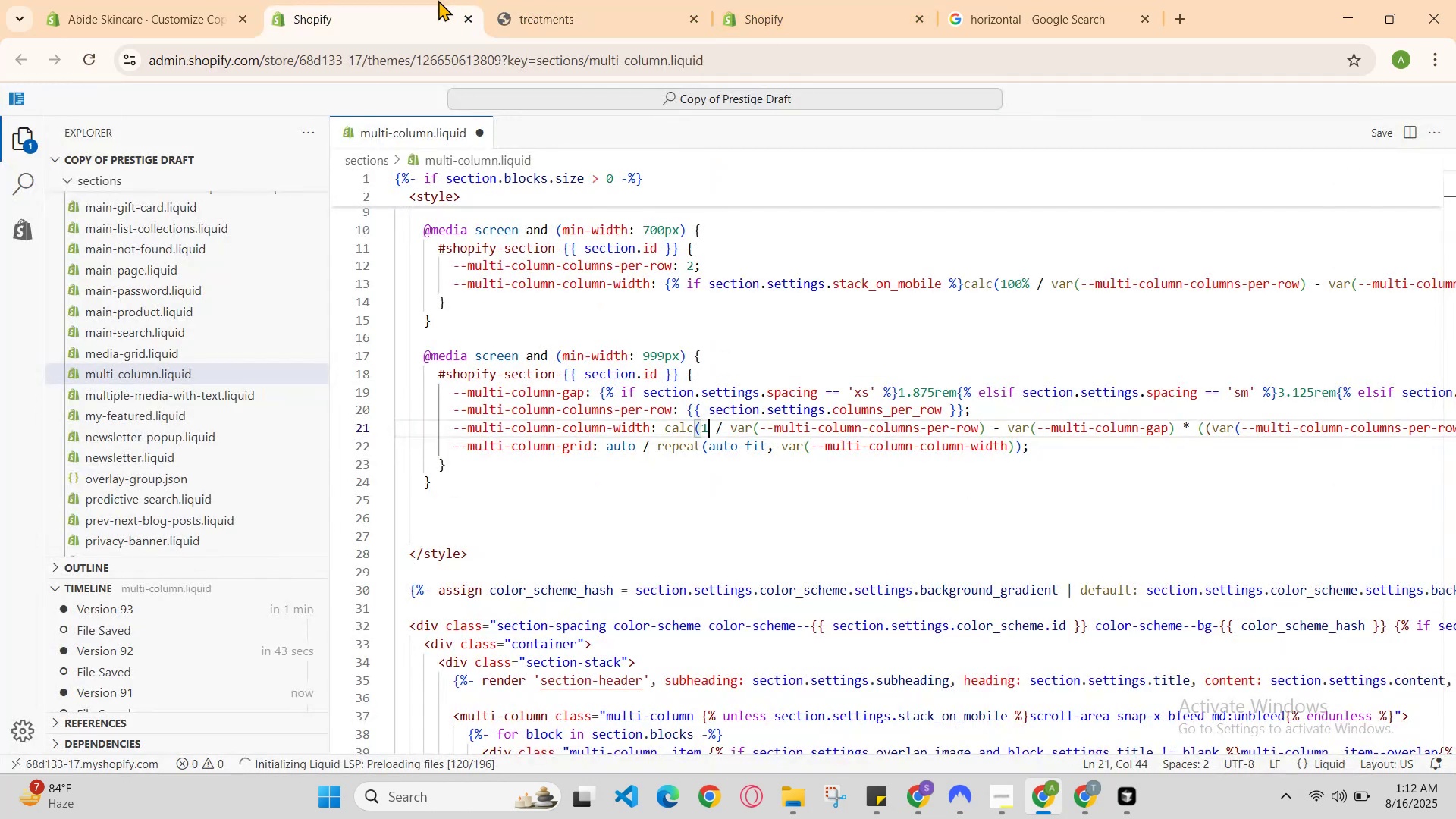 
key(Control+Z)
 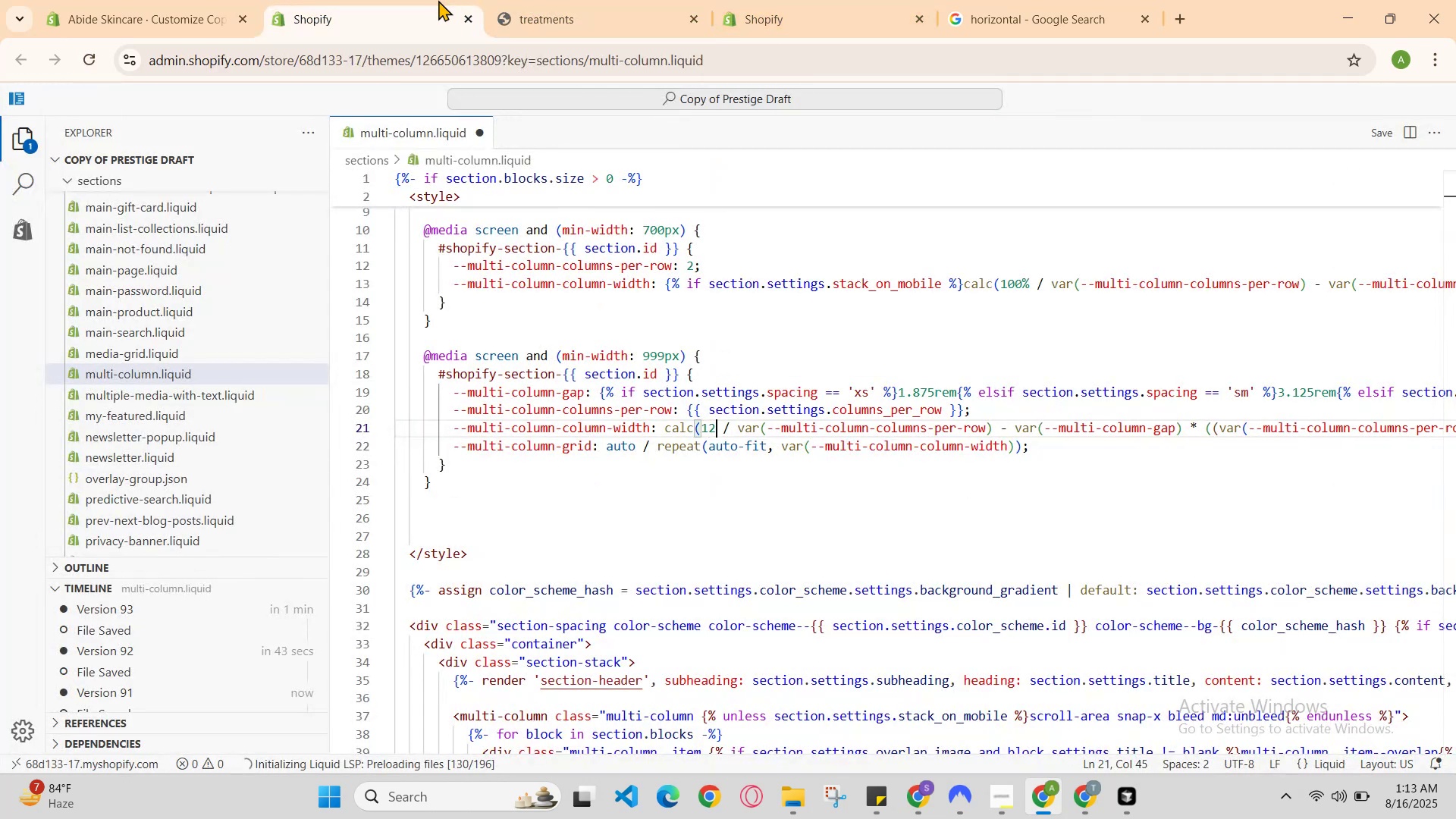 
key(Control+Z)
 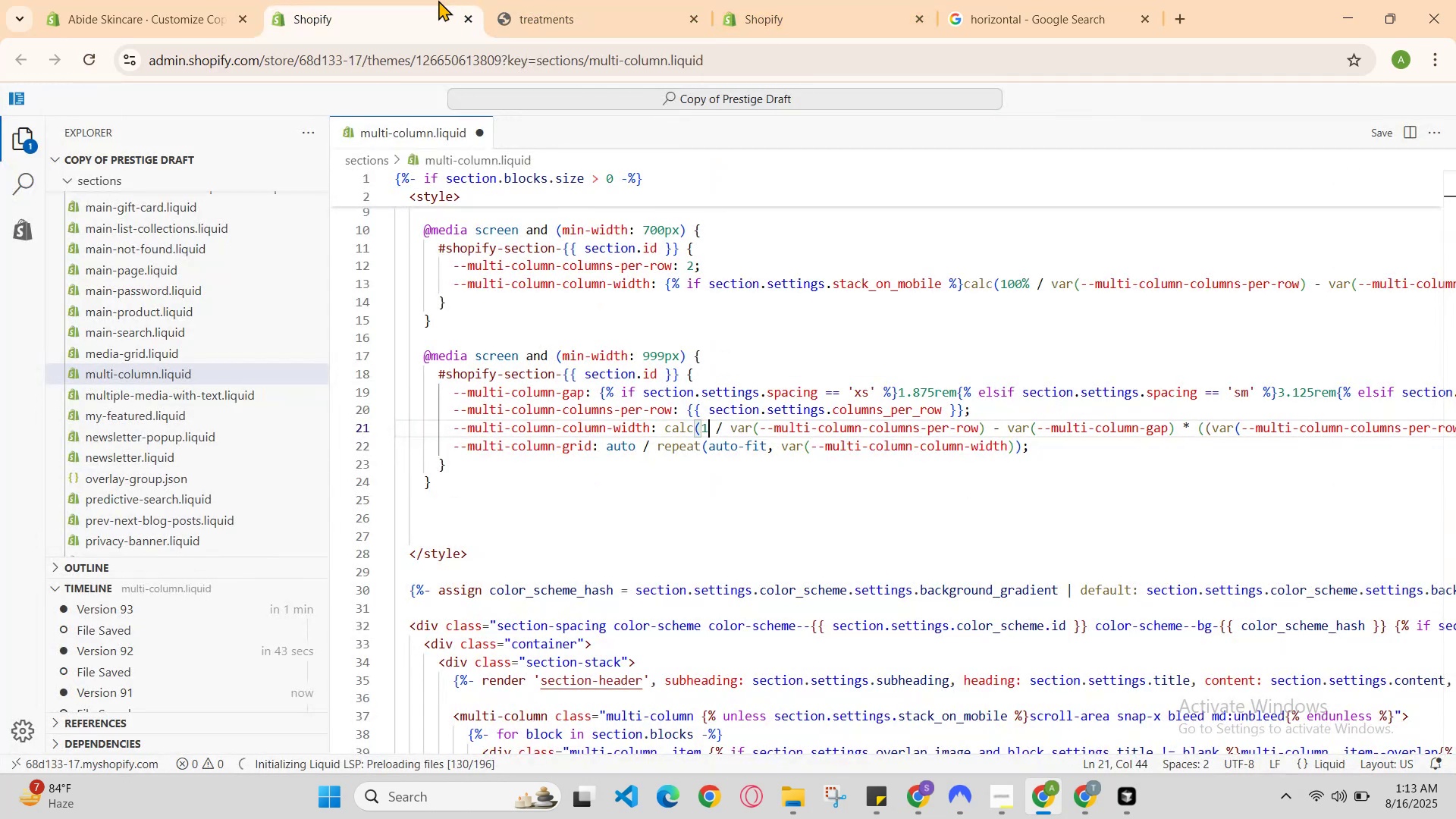 
key(Control+Z)
 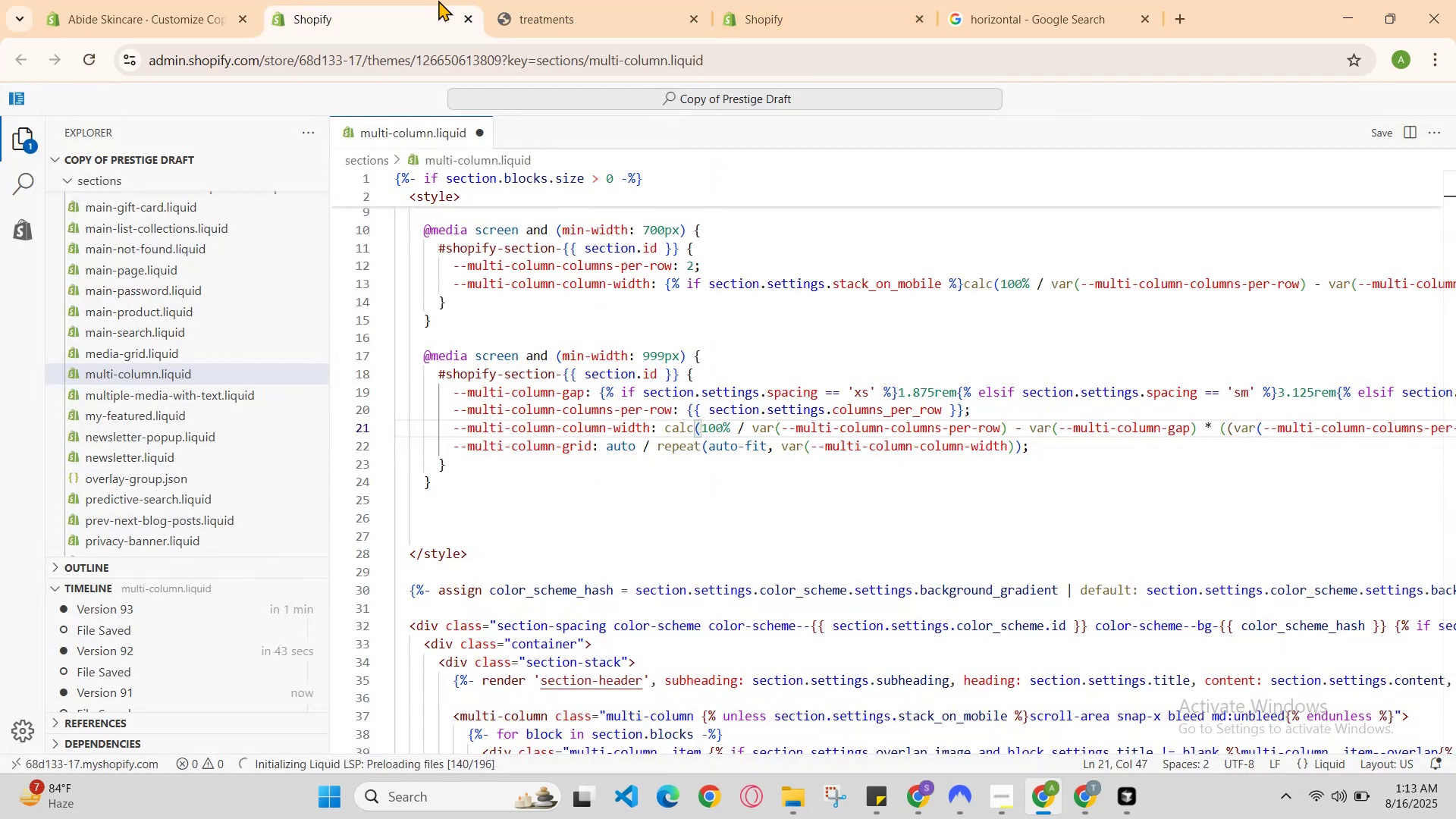 
key(ArrowLeft)
 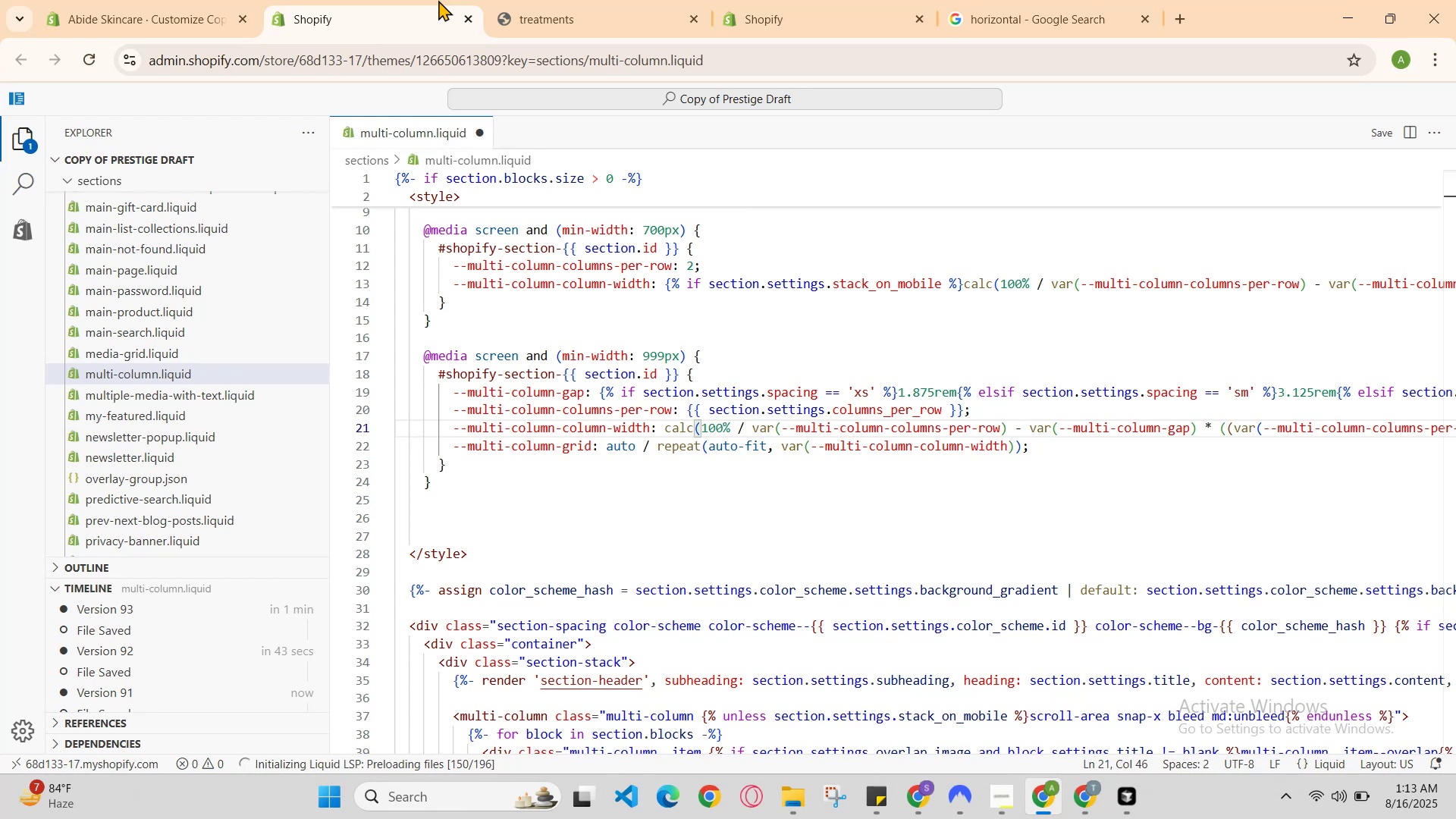 
key(Backspace)
 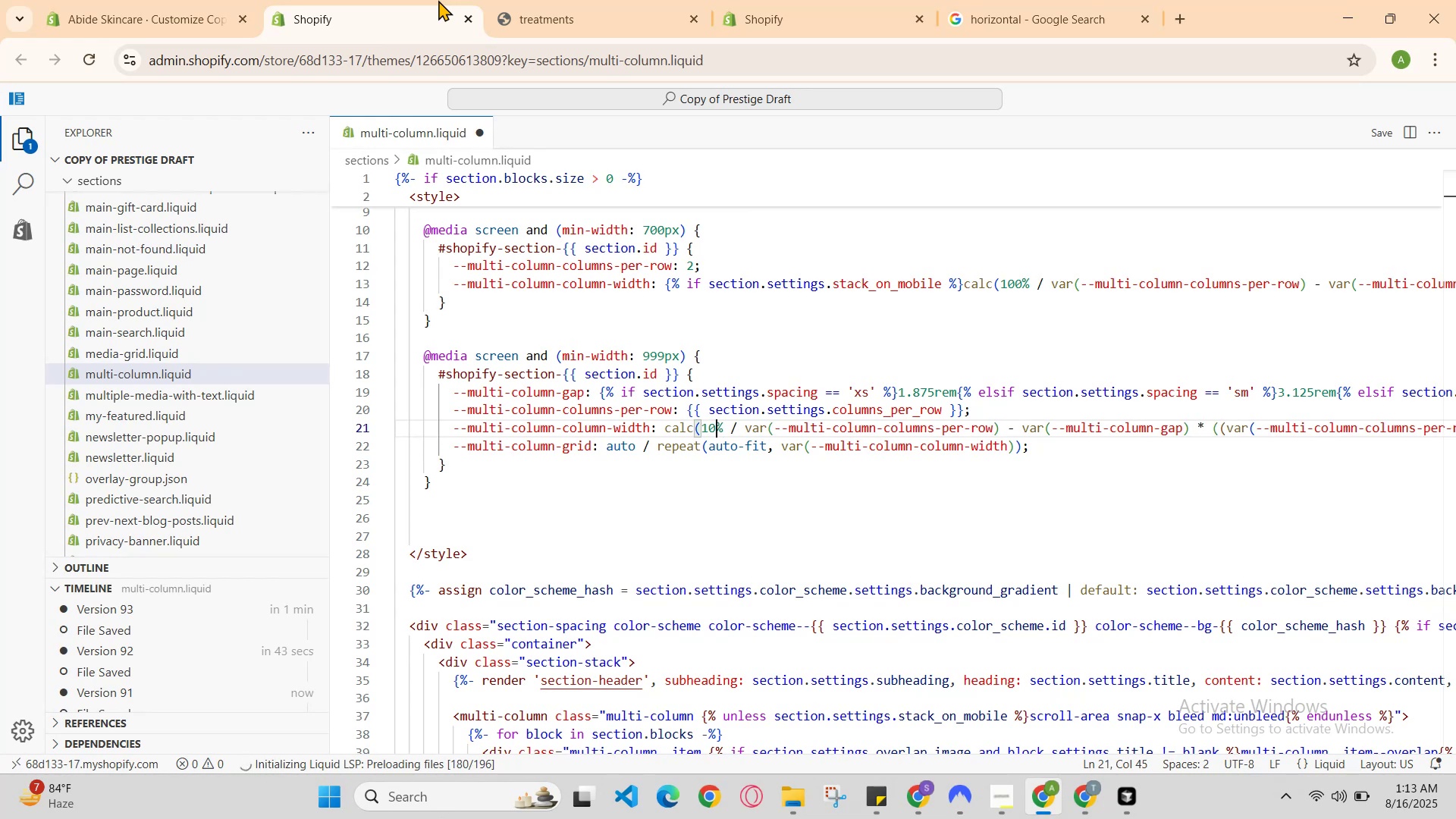 
key(Backspace)
 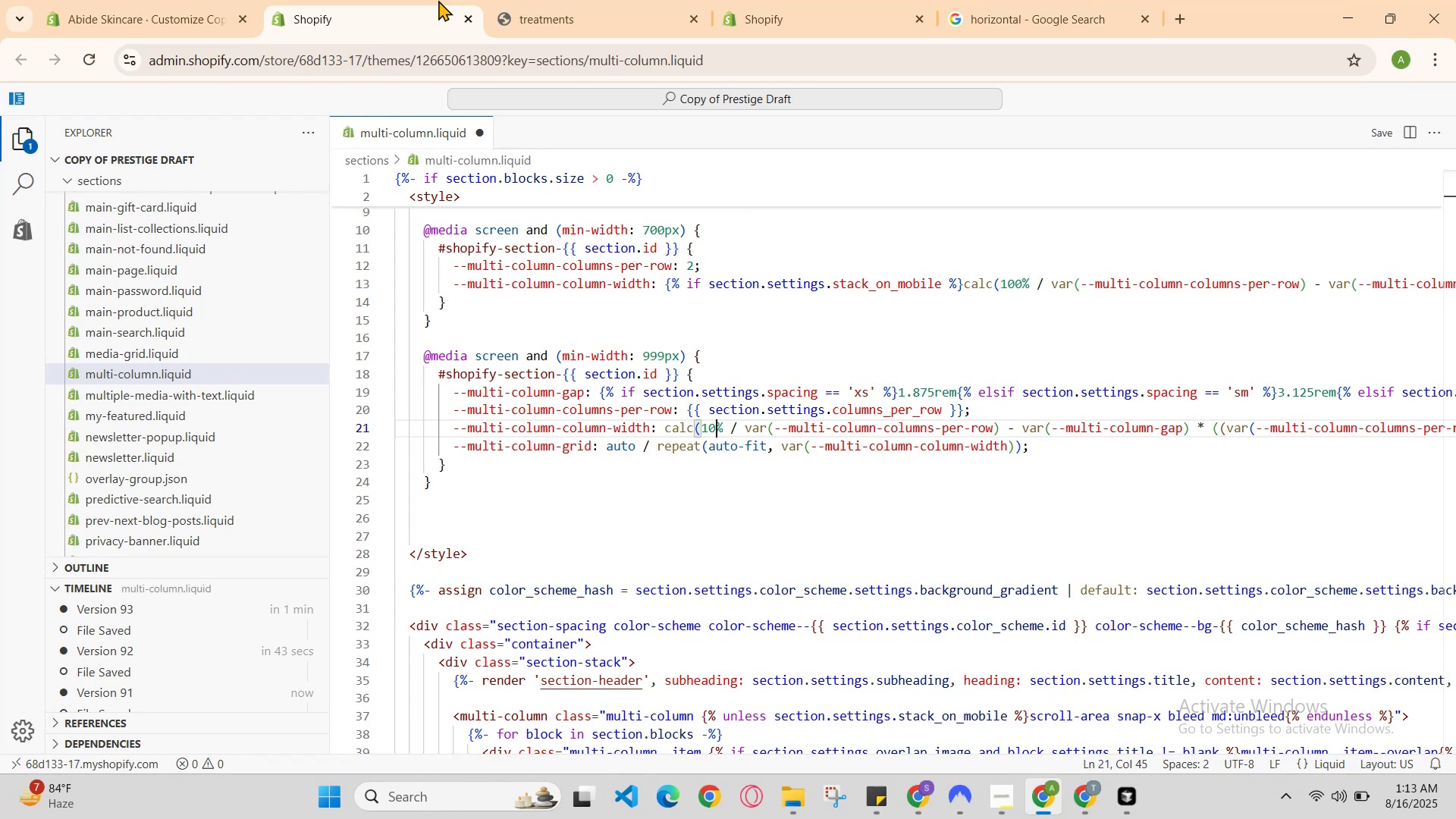 
key(2)
 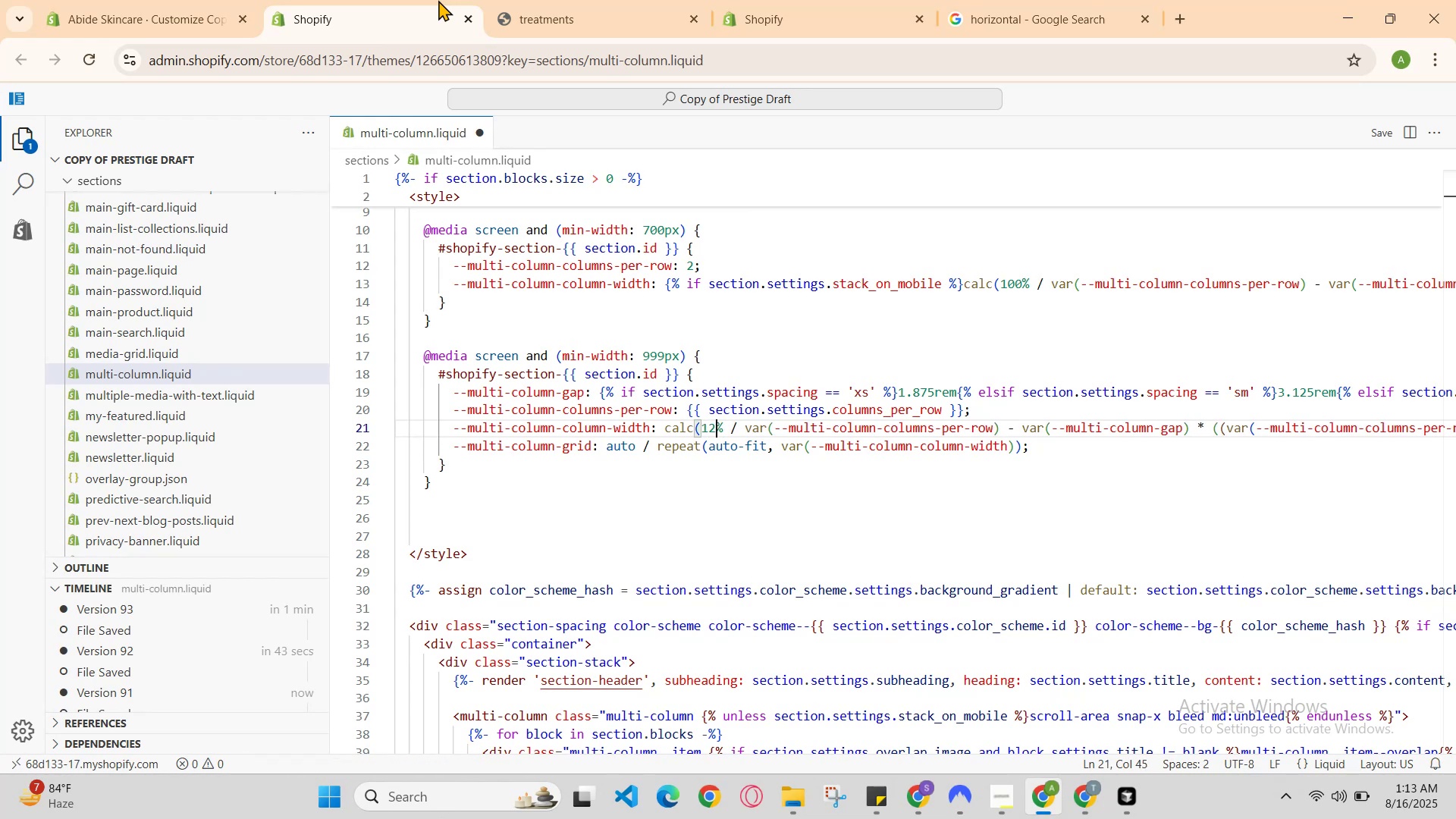 
key(Minus)
 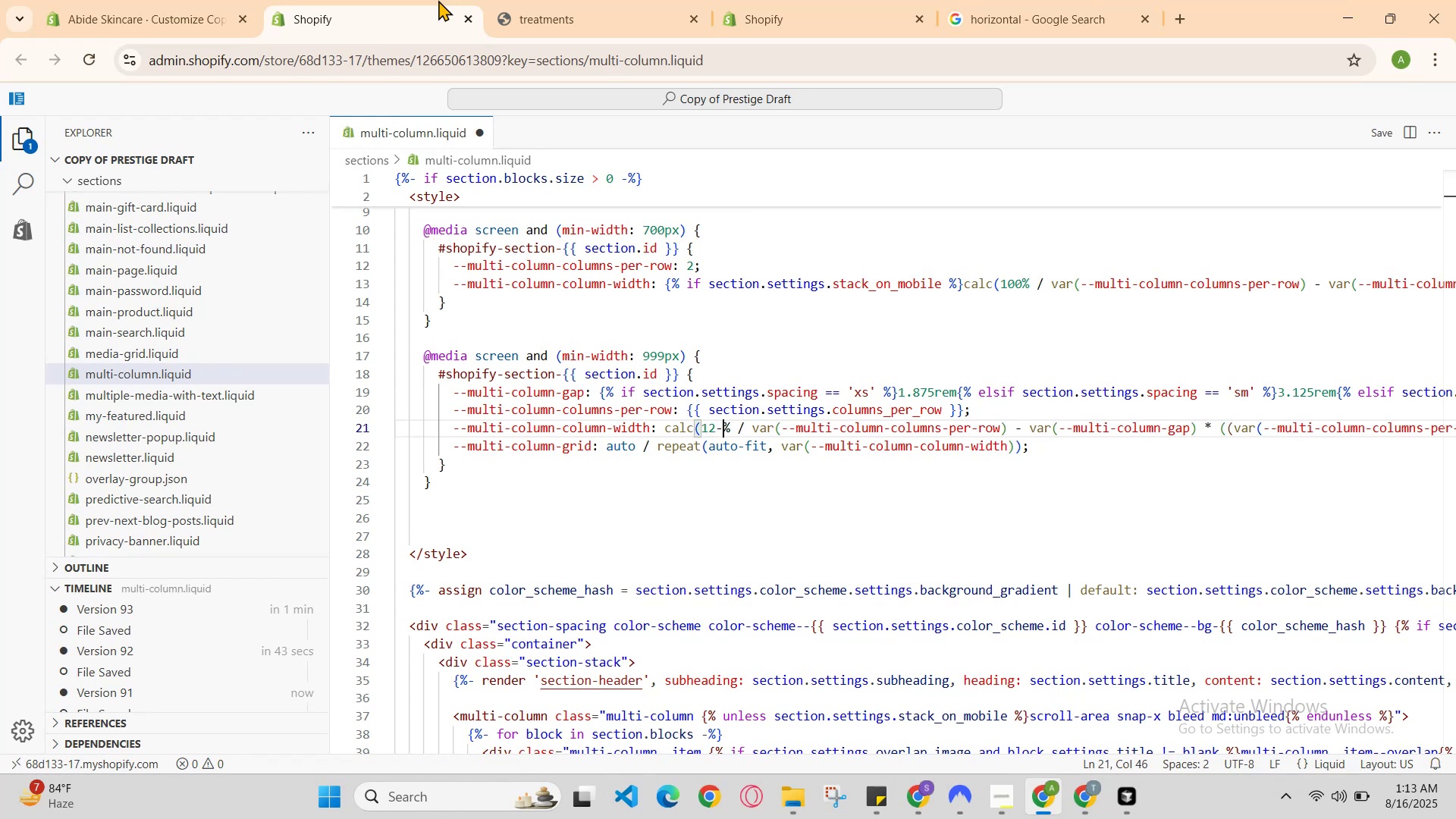 
key(Backspace)
 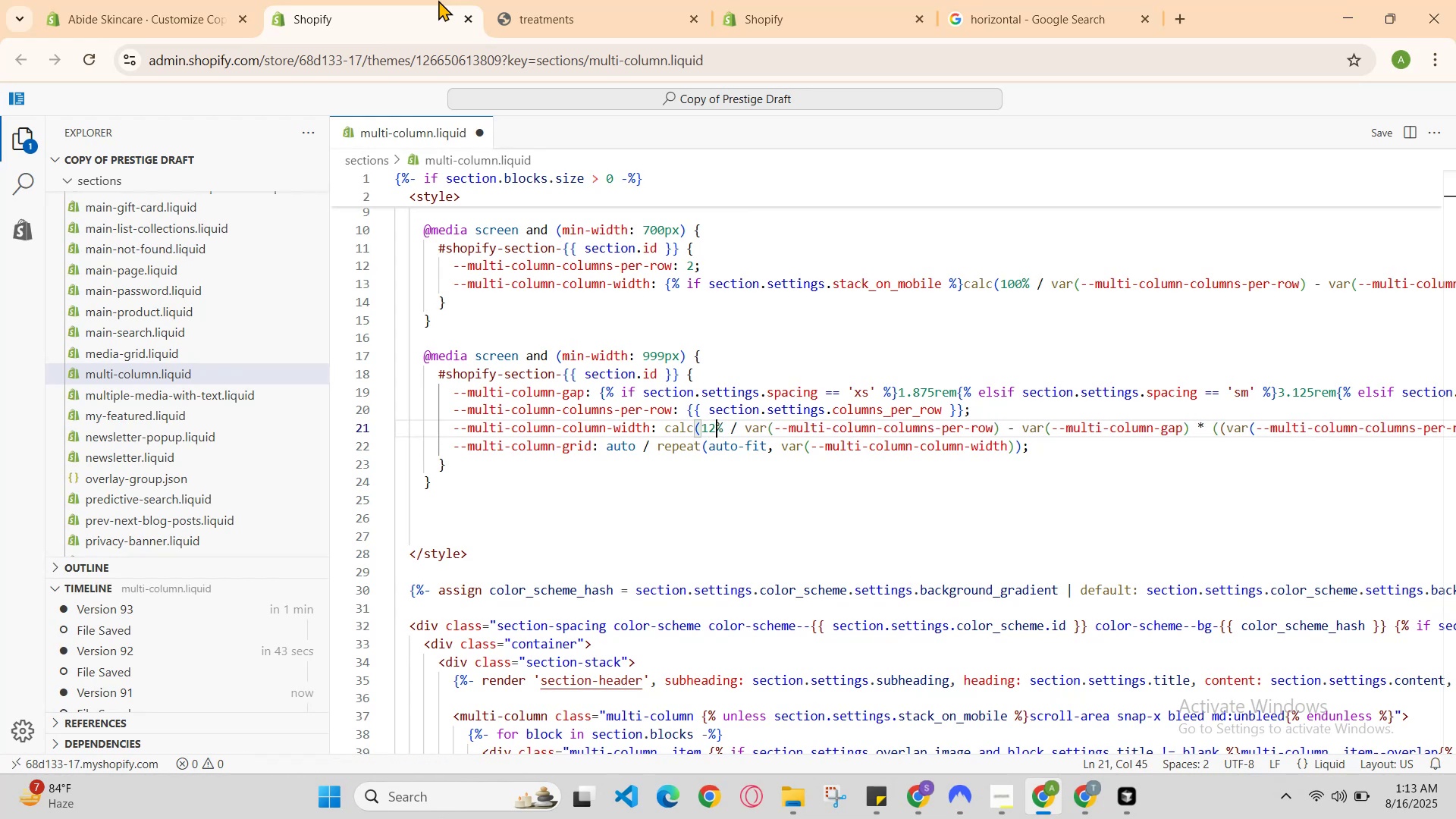 
key(0)
 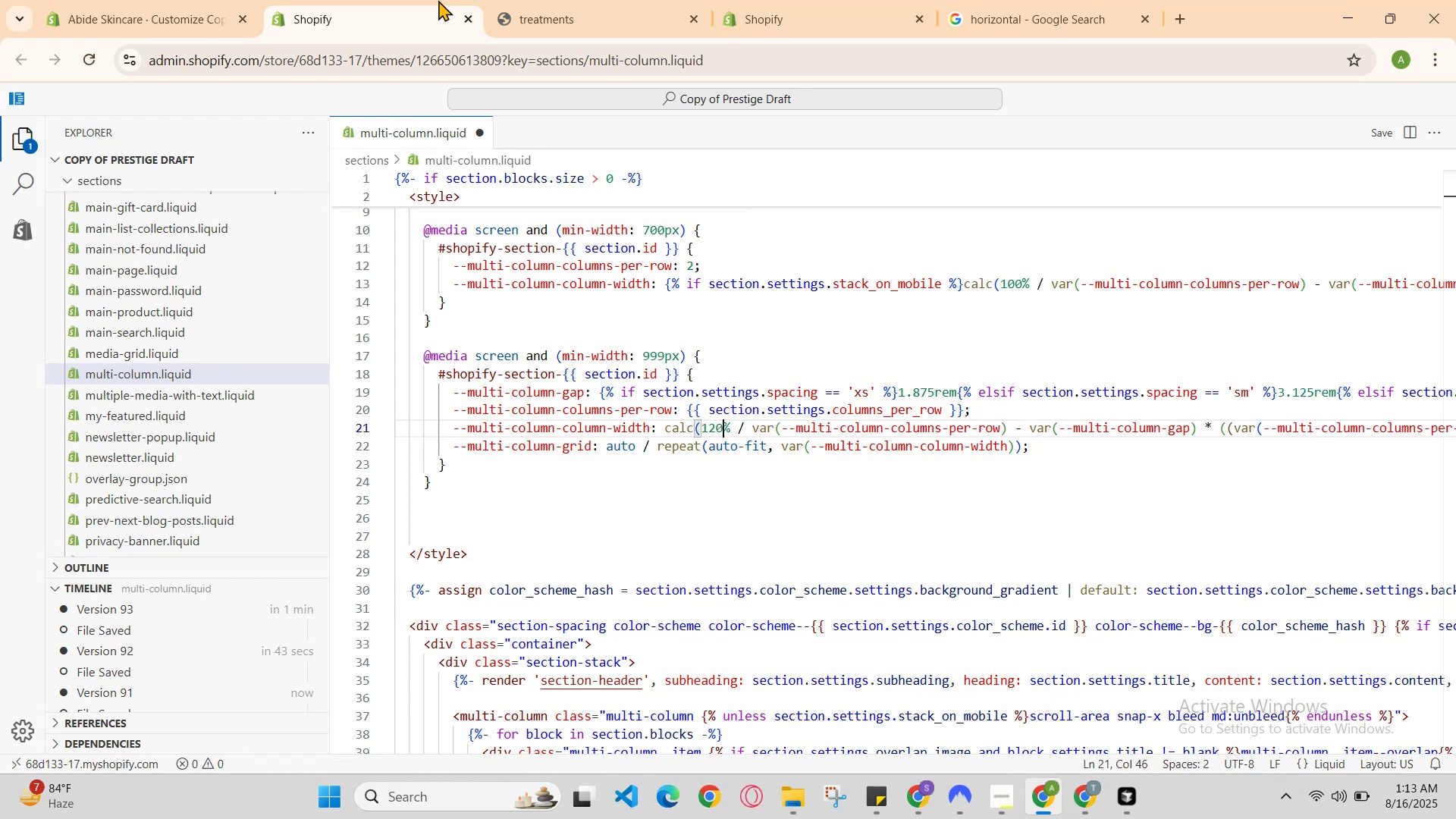 
hold_key(key=ControlLeft, duration=0.57)
 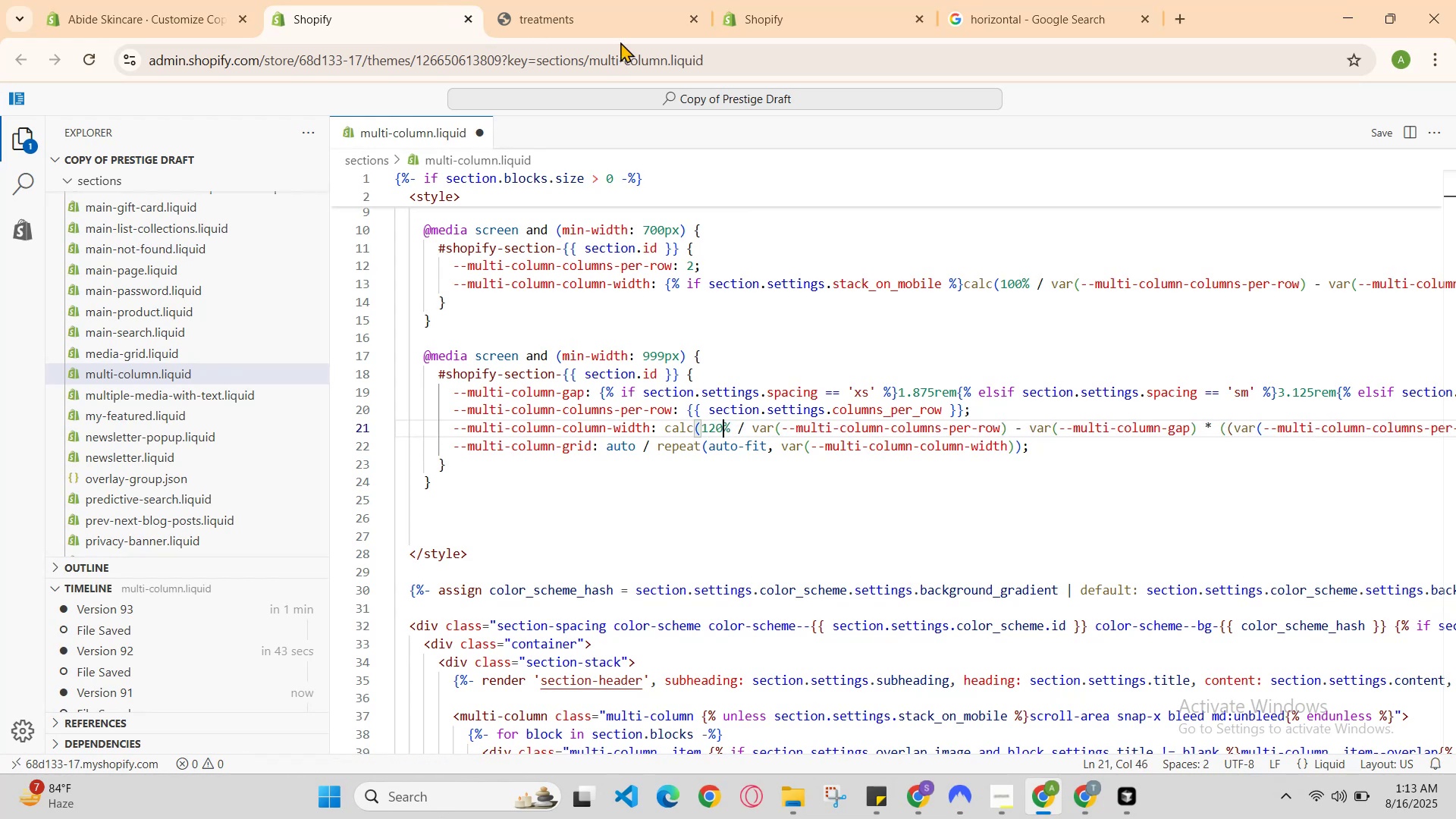 
hold_key(key=S, duration=0.36)
 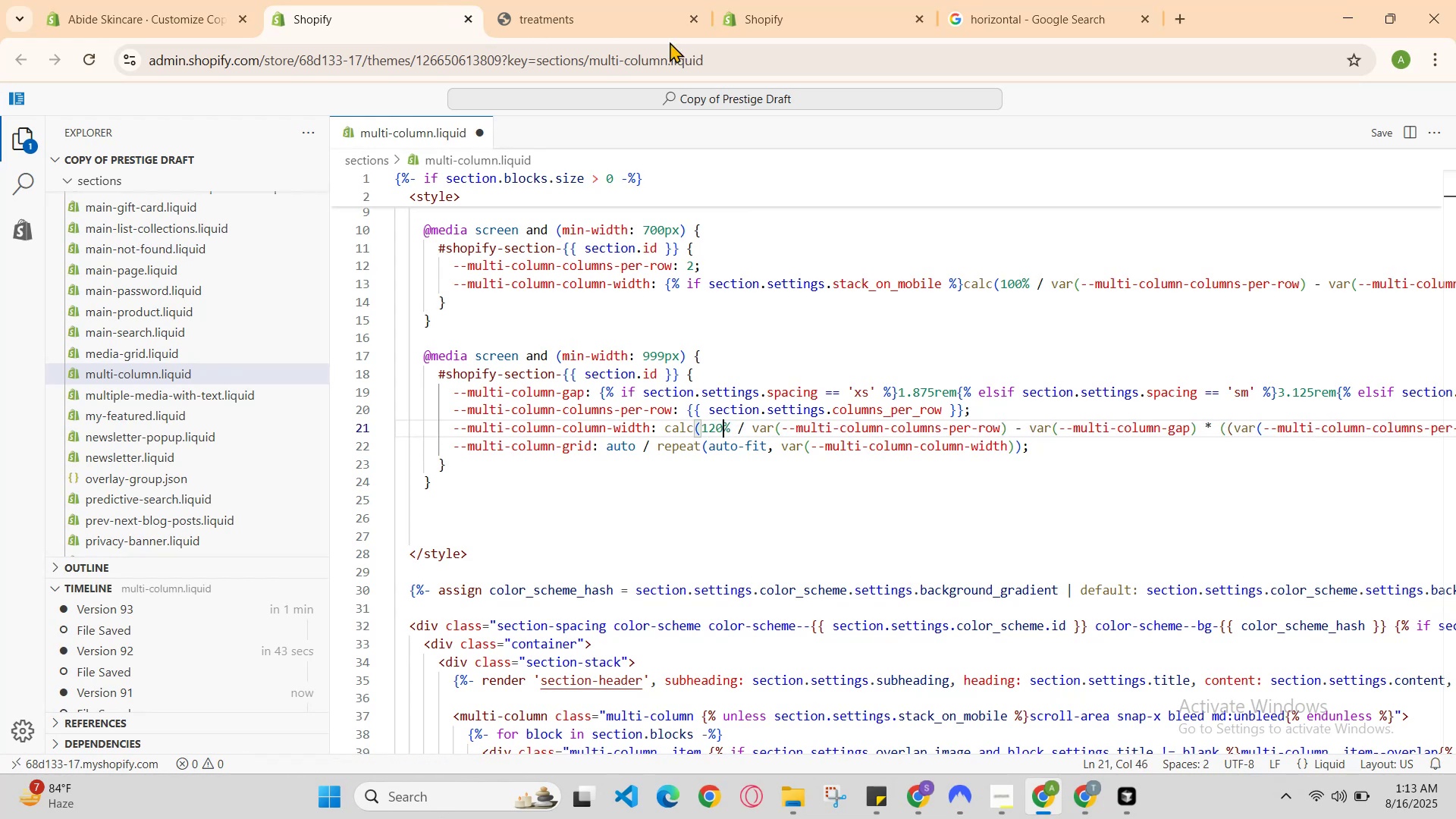 
left_click([614, 0])
 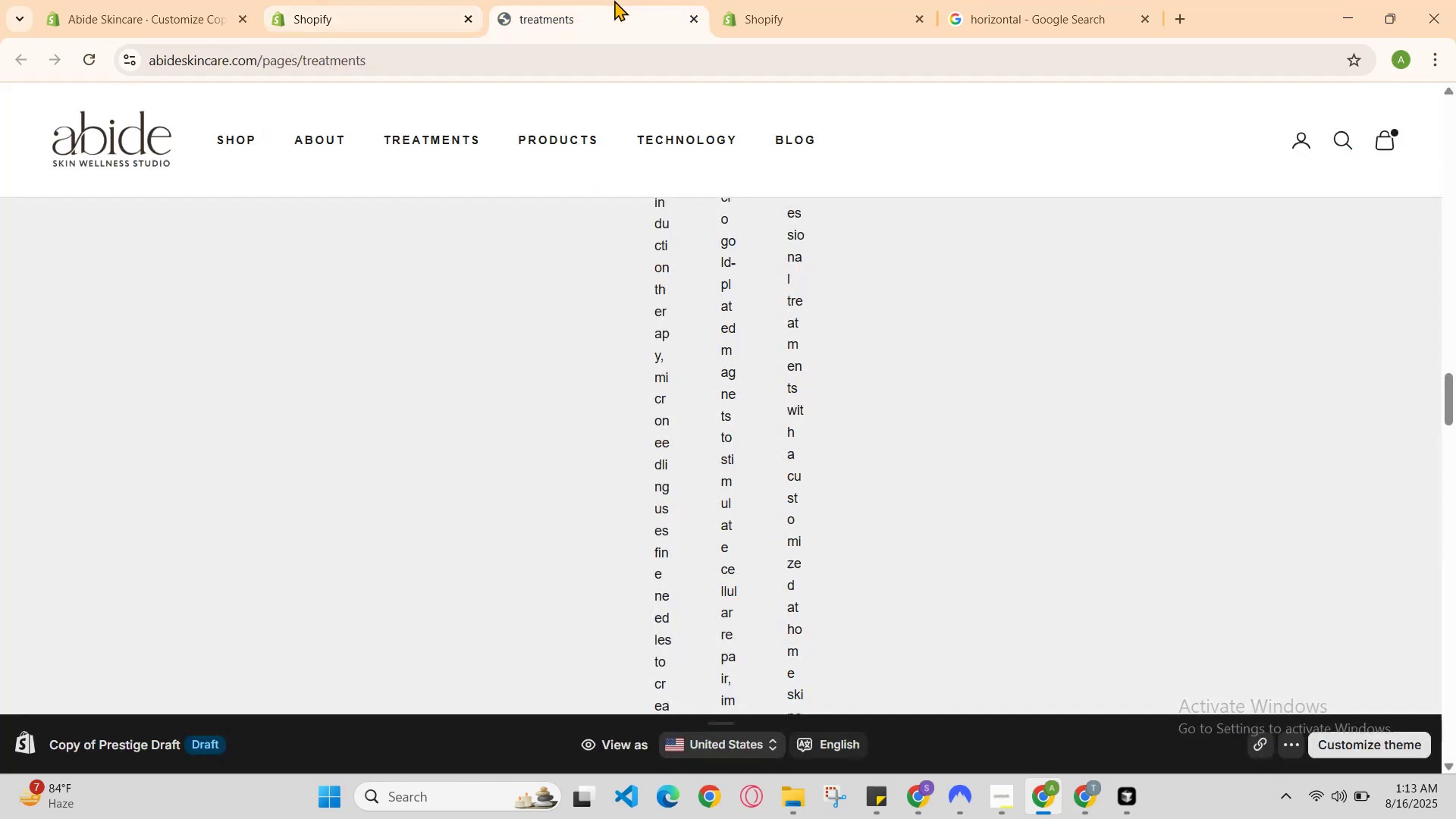 
key(Control+R)
 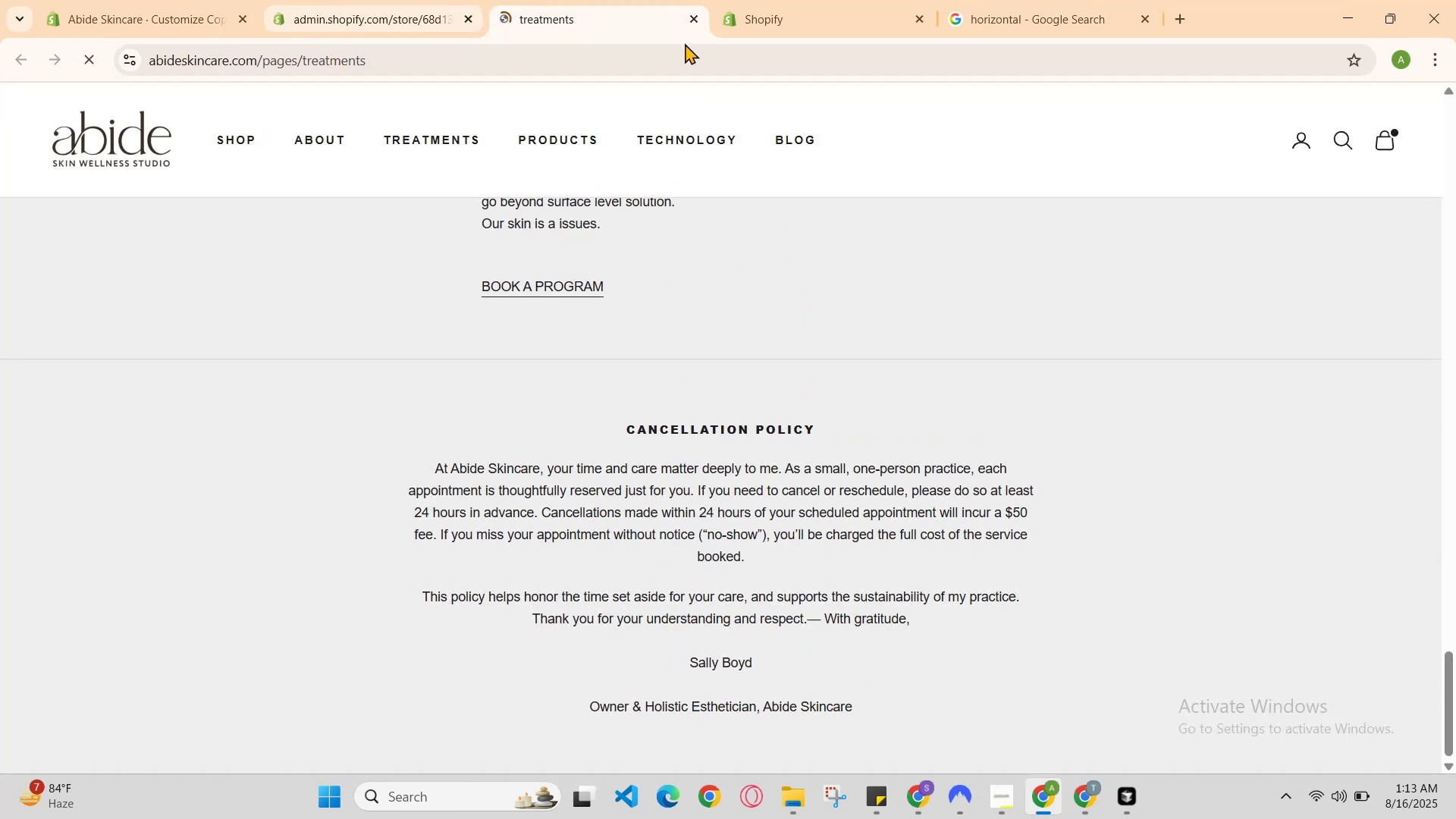 
scroll: coordinate [785, 384], scroll_direction: up, amount: 3.0
 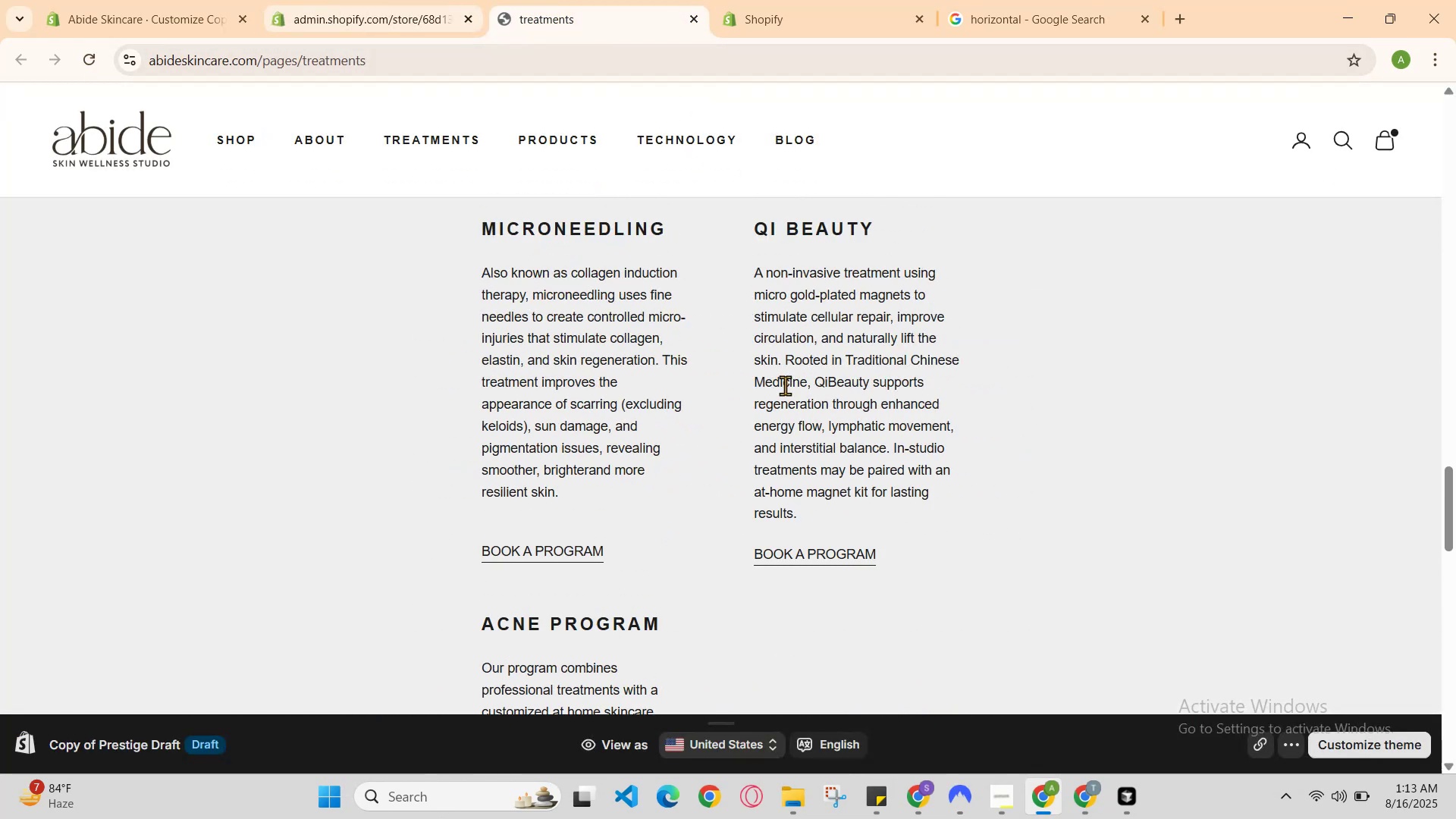 
scroll: coordinate [785, 391], scroll_direction: down, amount: 1.0
 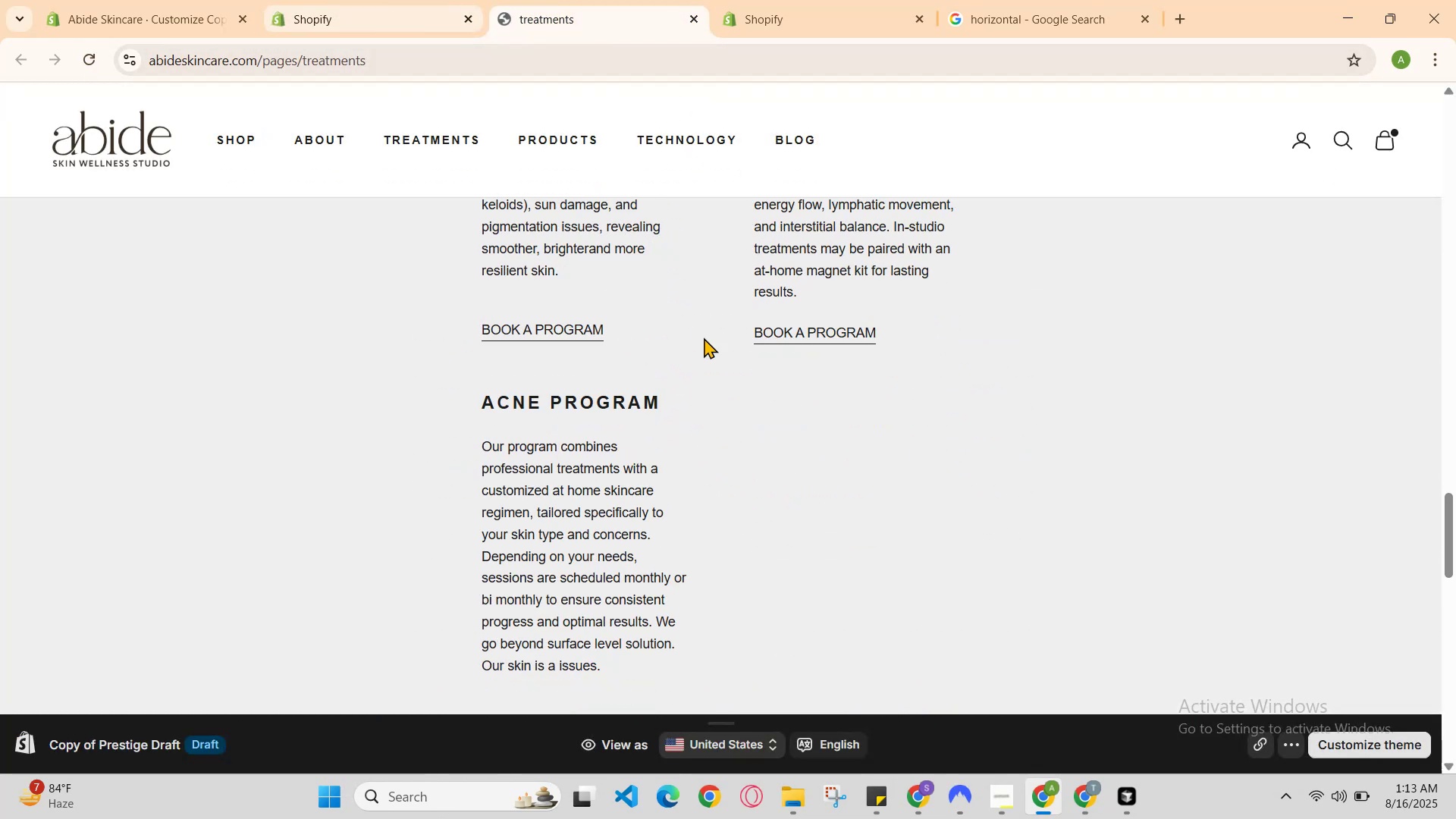 
left_click([328, 0])
 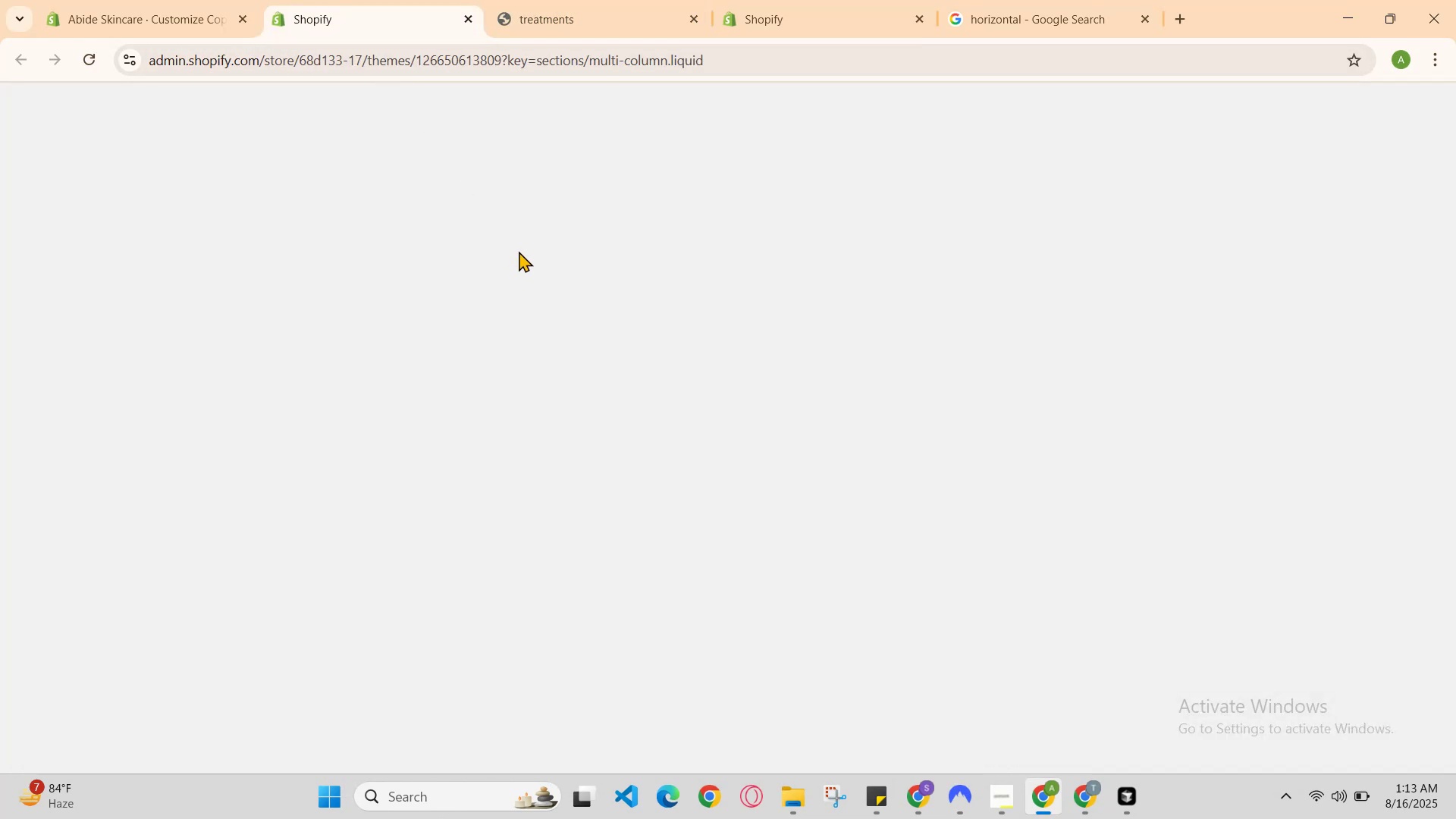 
scroll: coordinate [679, 328], scroll_direction: down, amount: 10.0
 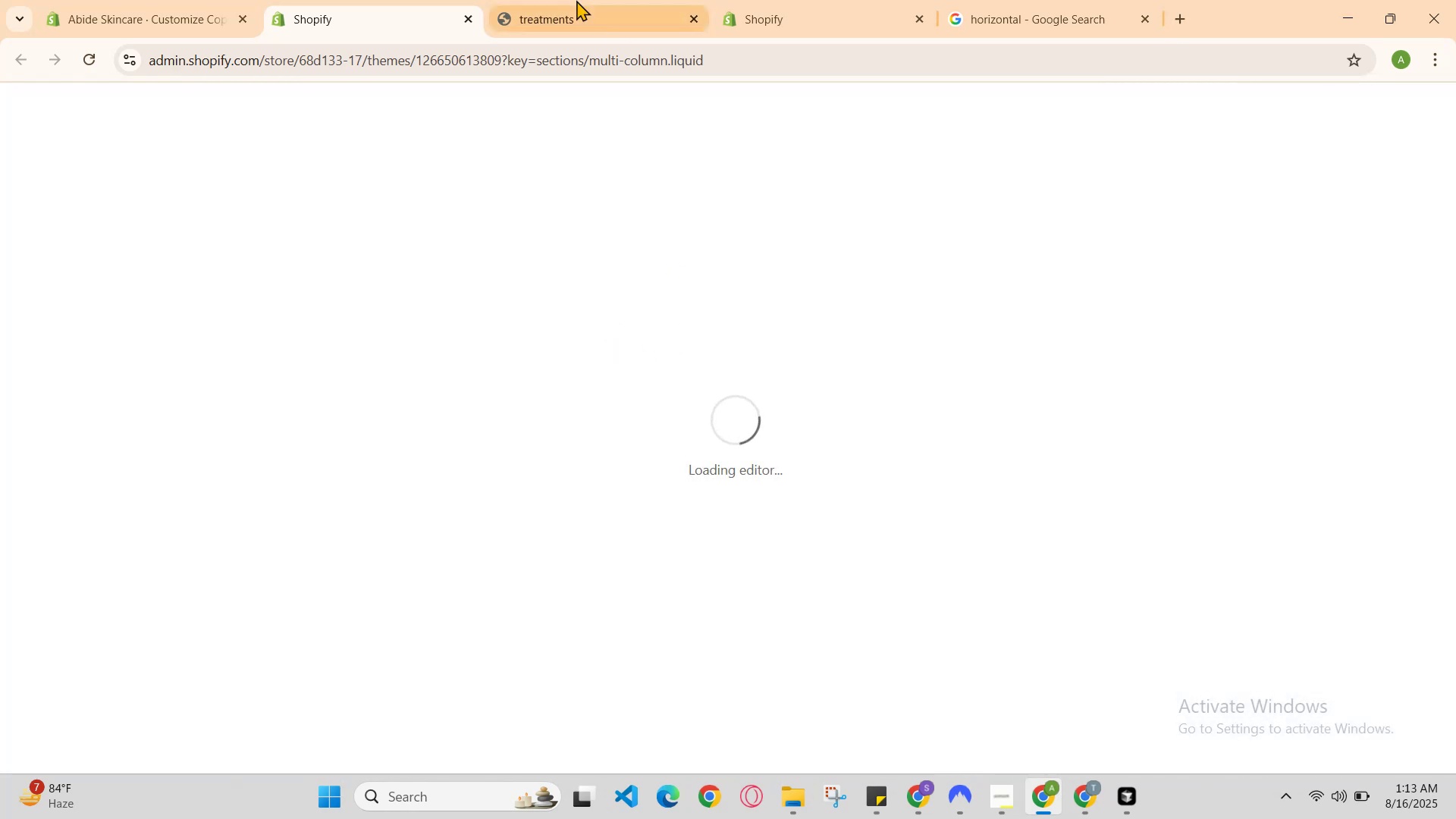 
left_click([576, 0])
 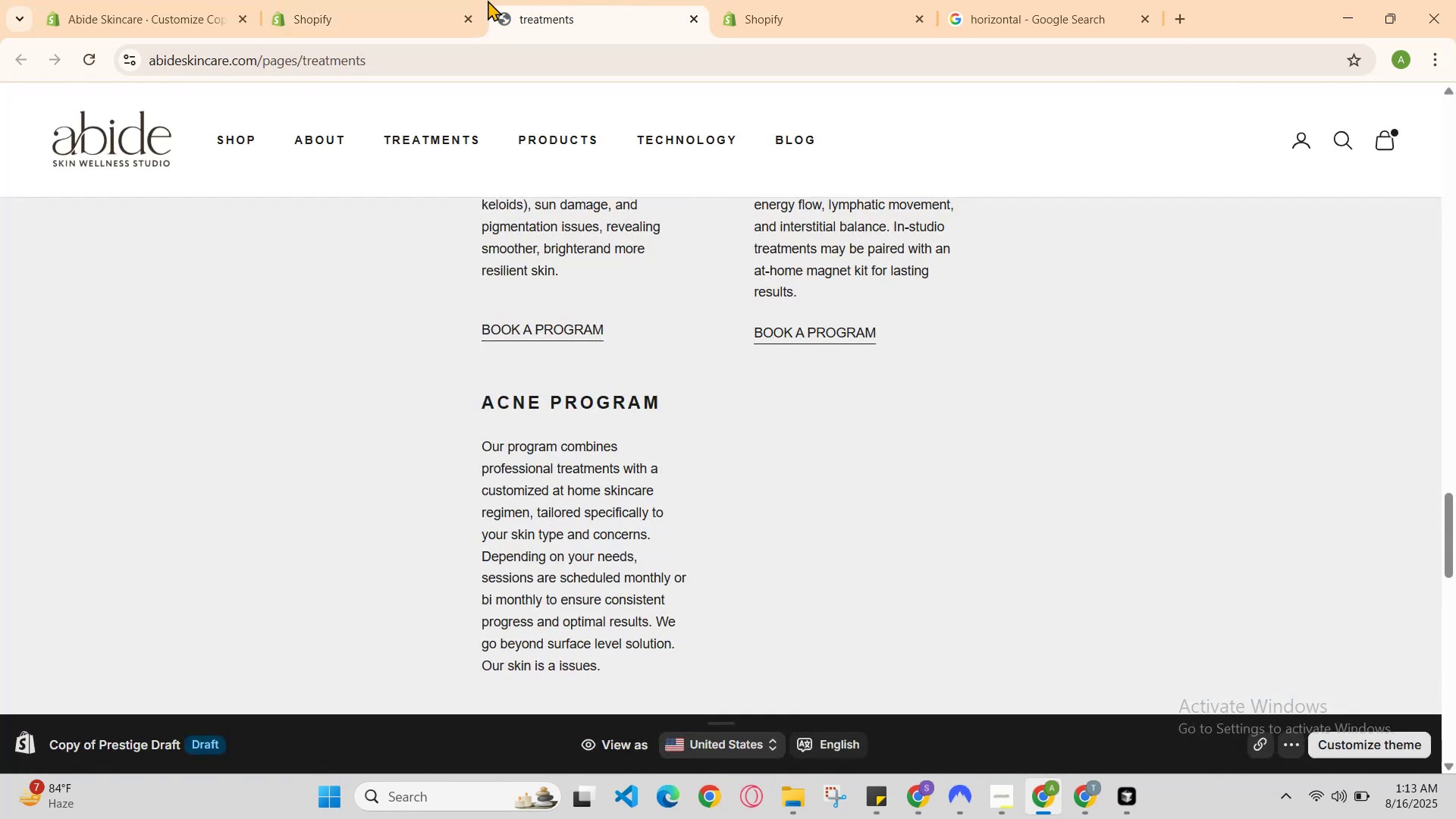 
left_click([455, 0])
 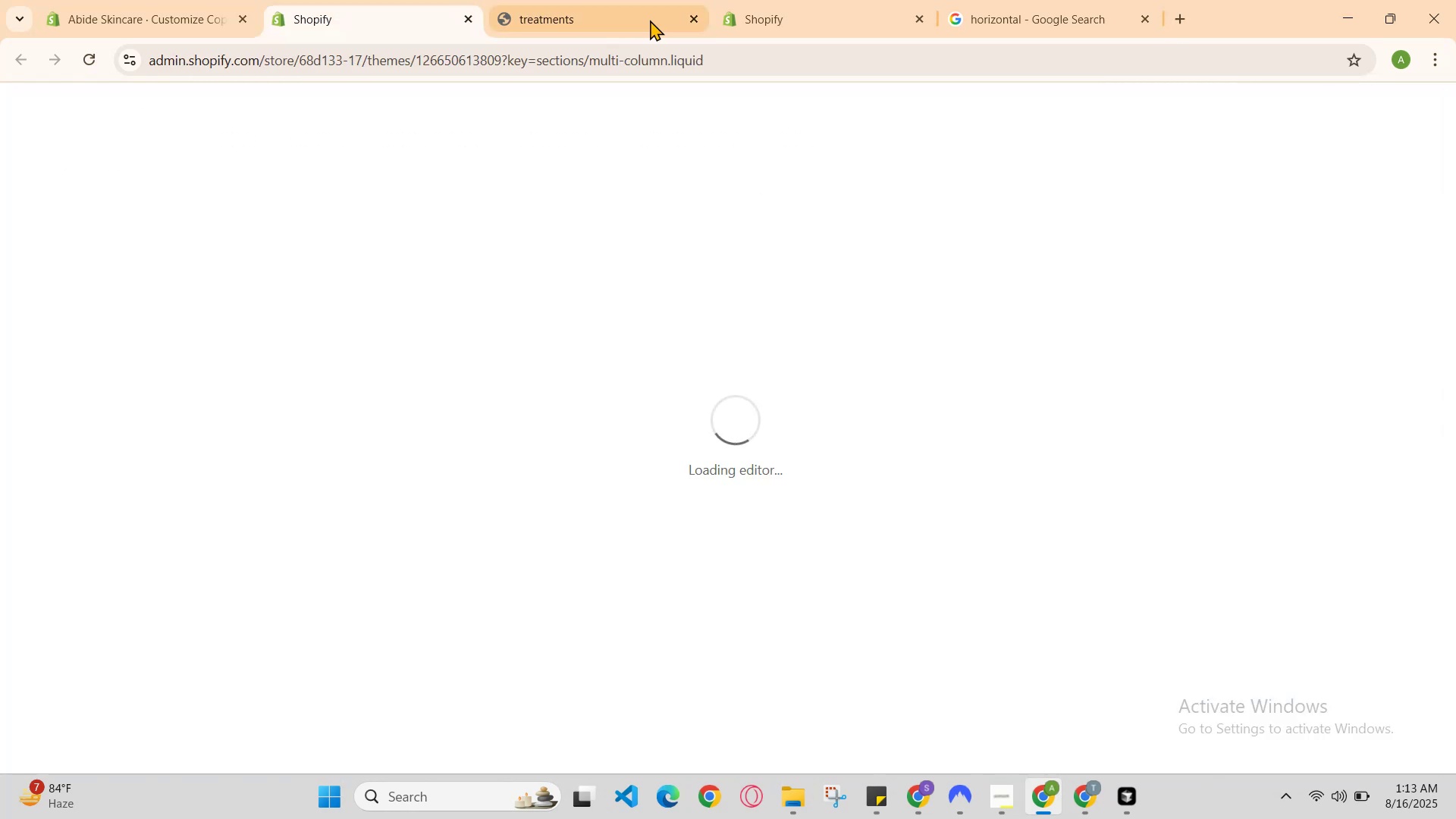 
left_click([660, 20])
 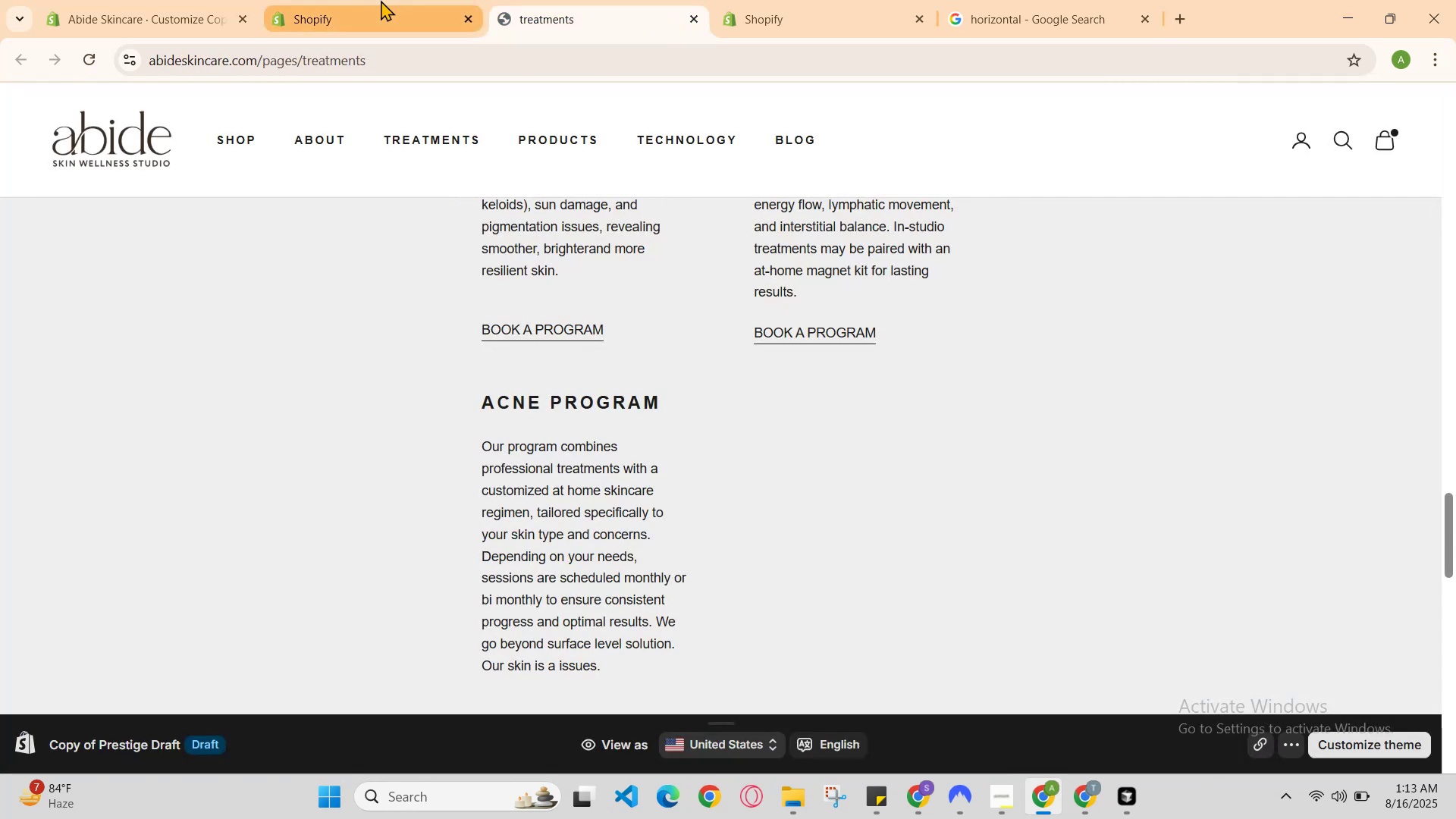 
left_click([381, 0])
 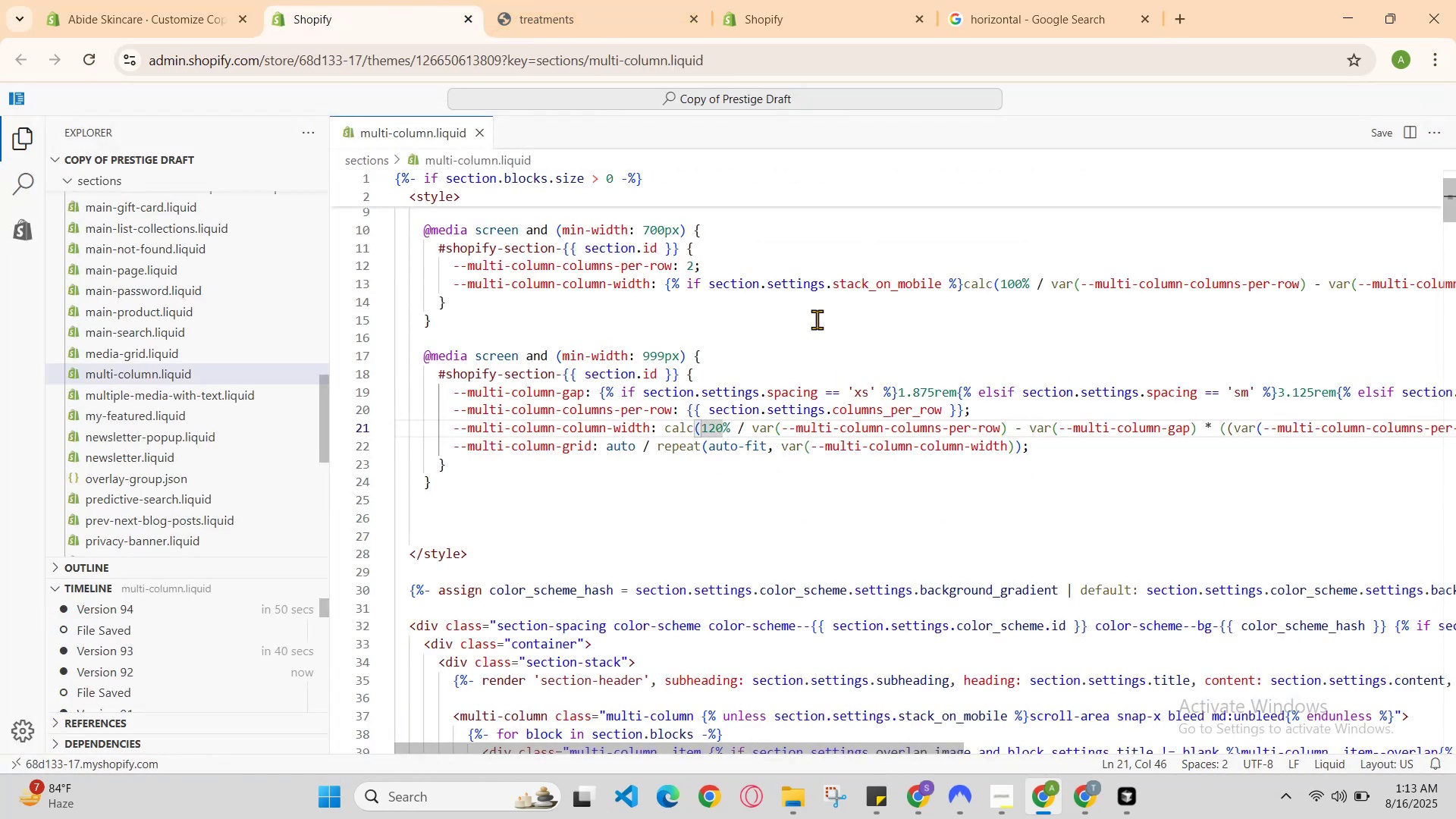 
key(Backspace)
key(Backspace)
key(Backspace)
type(130)
key(Backspace)
key(Backspace)
type(40)
 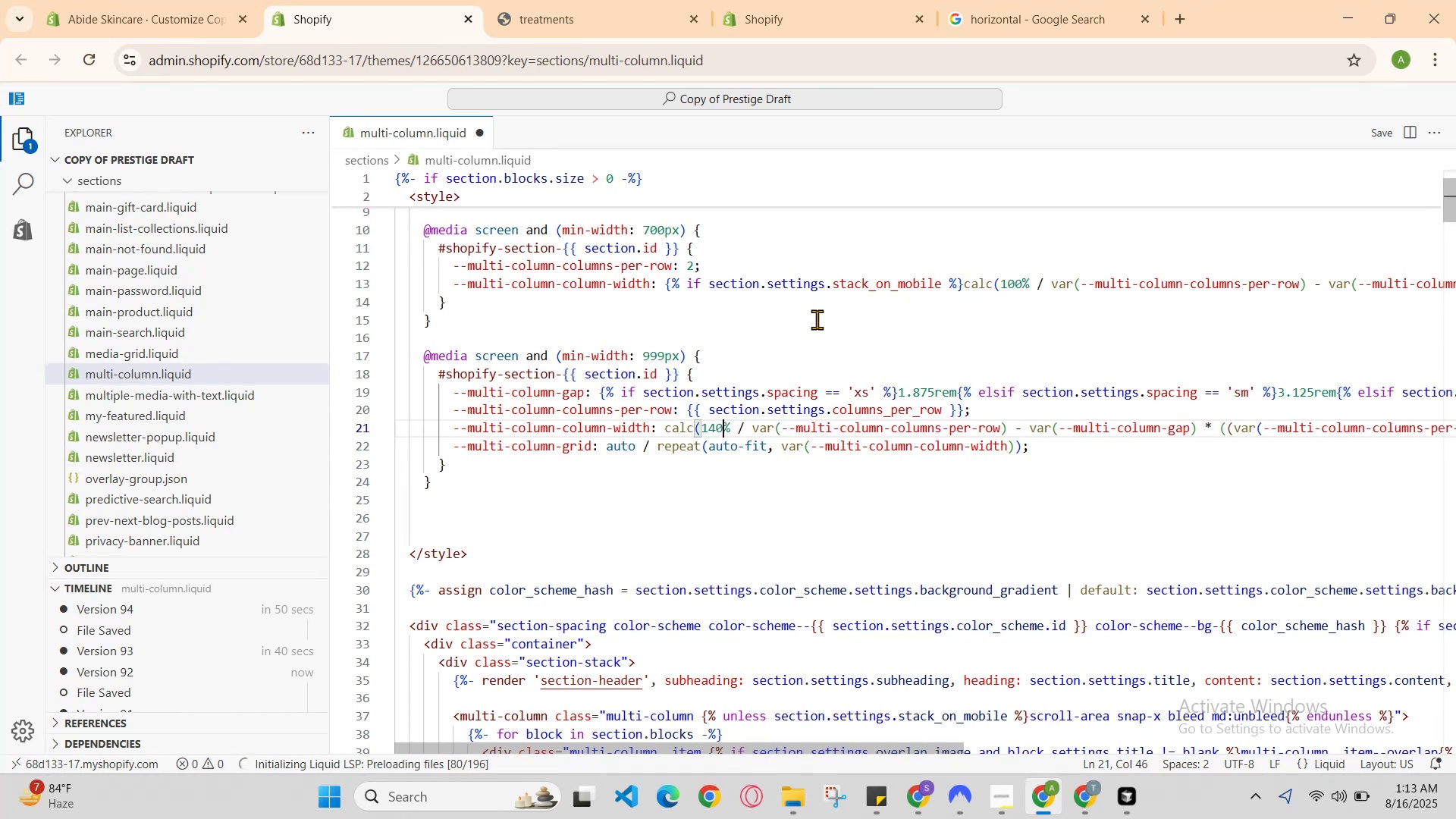 
hold_key(key=ControlLeft, duration=0.59)
 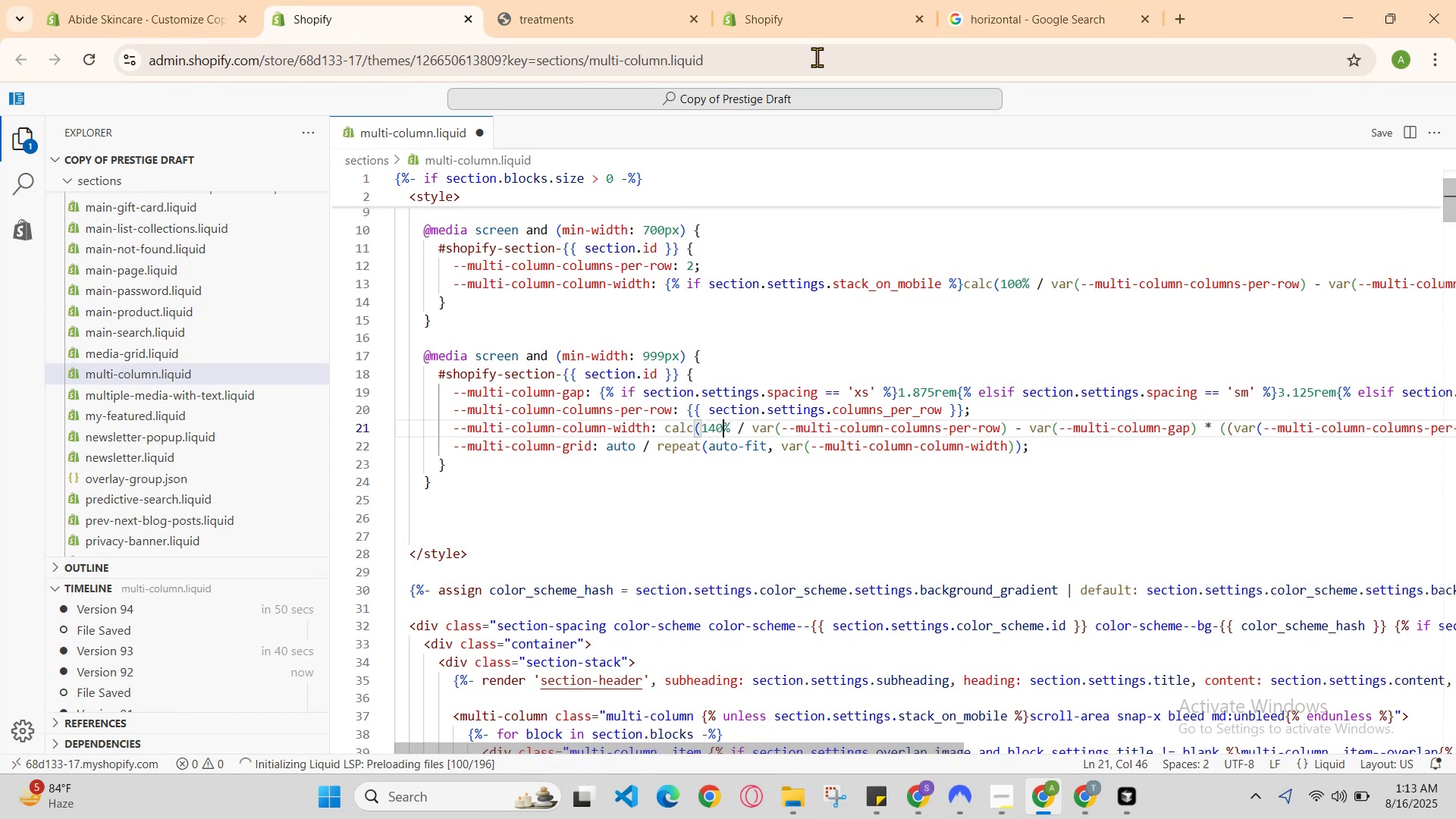 
hold_key(key=S, duration=0.37)
 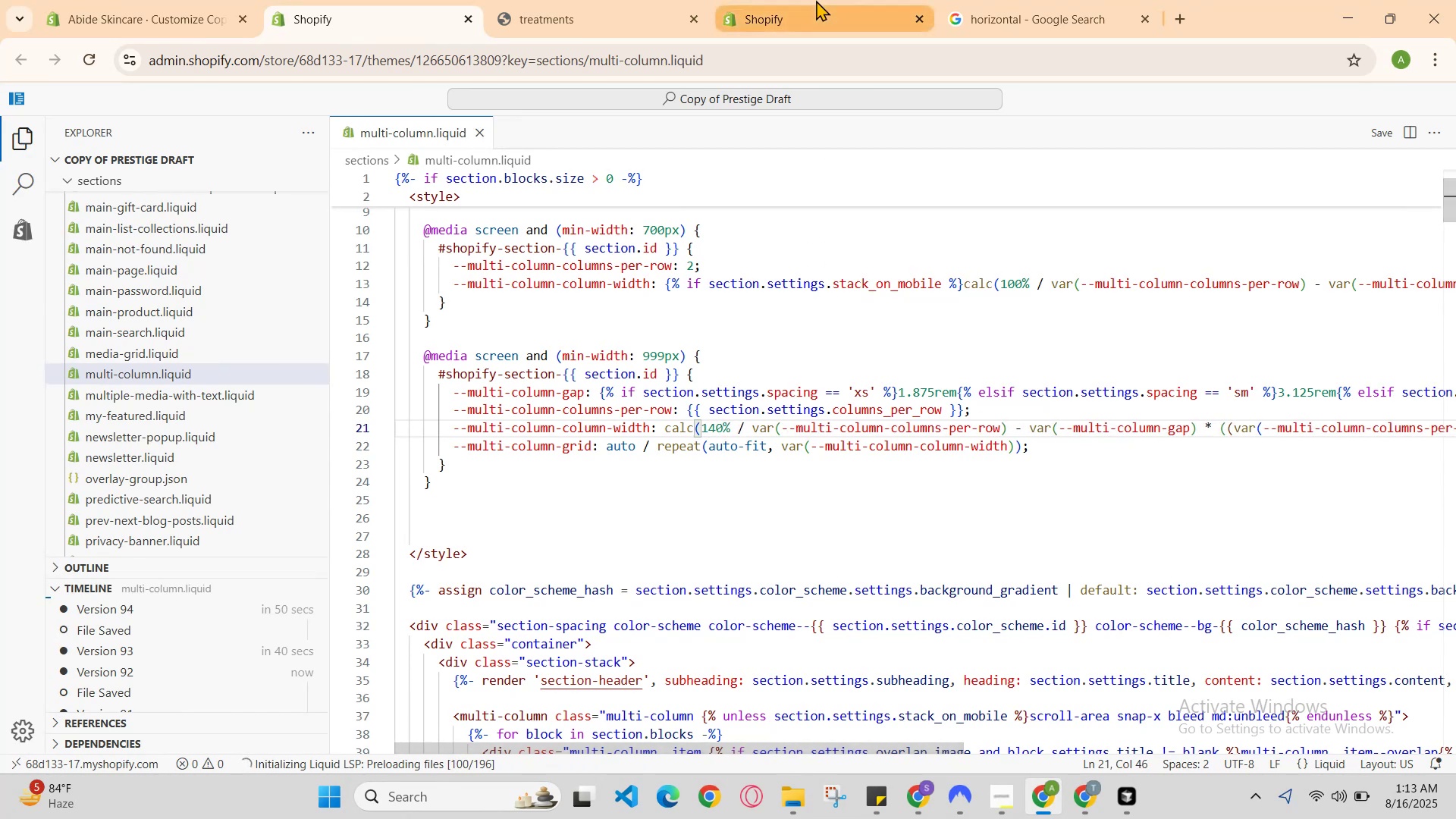 
left_click([816, 0])
 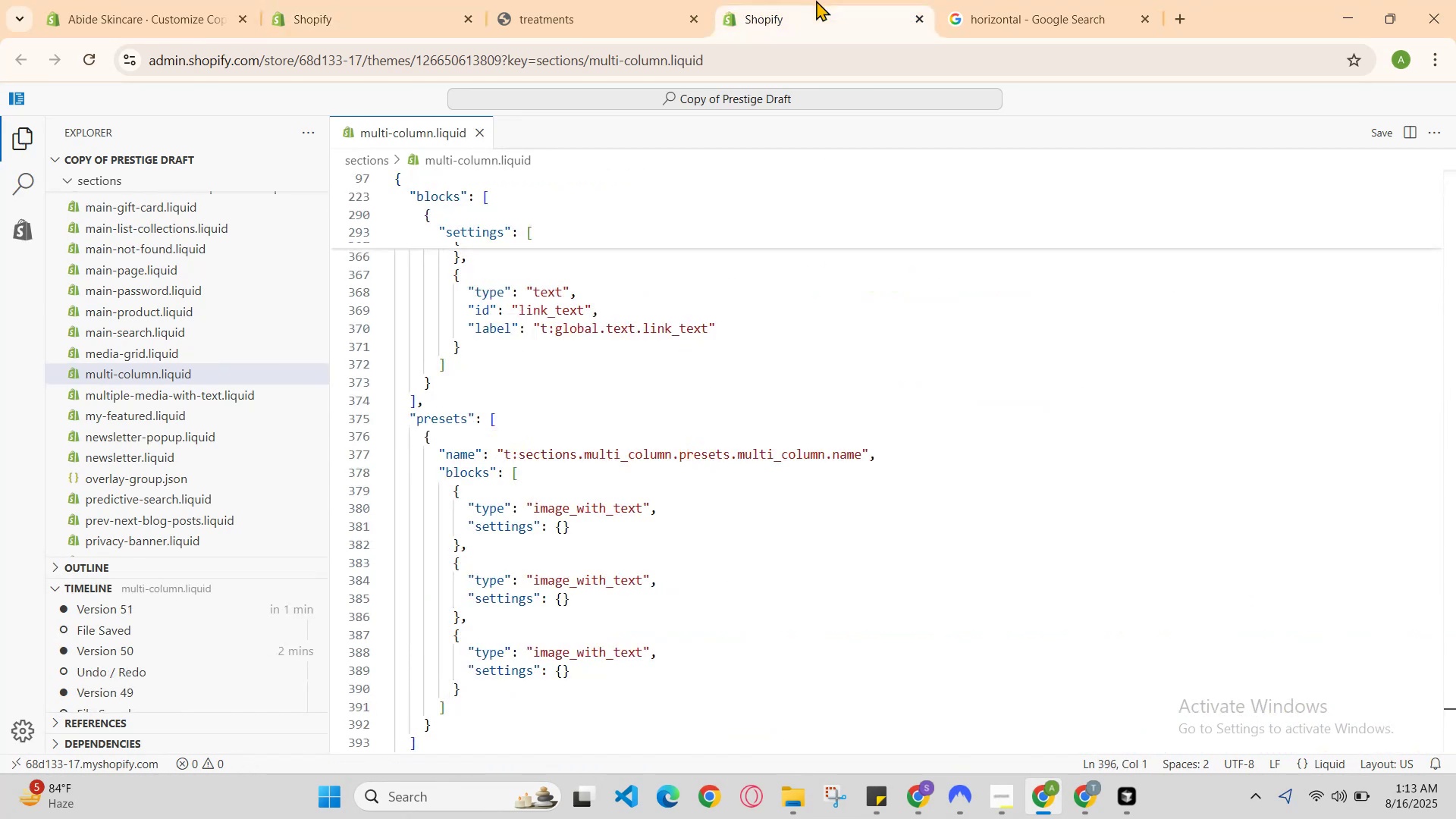 
key(Control+R)
 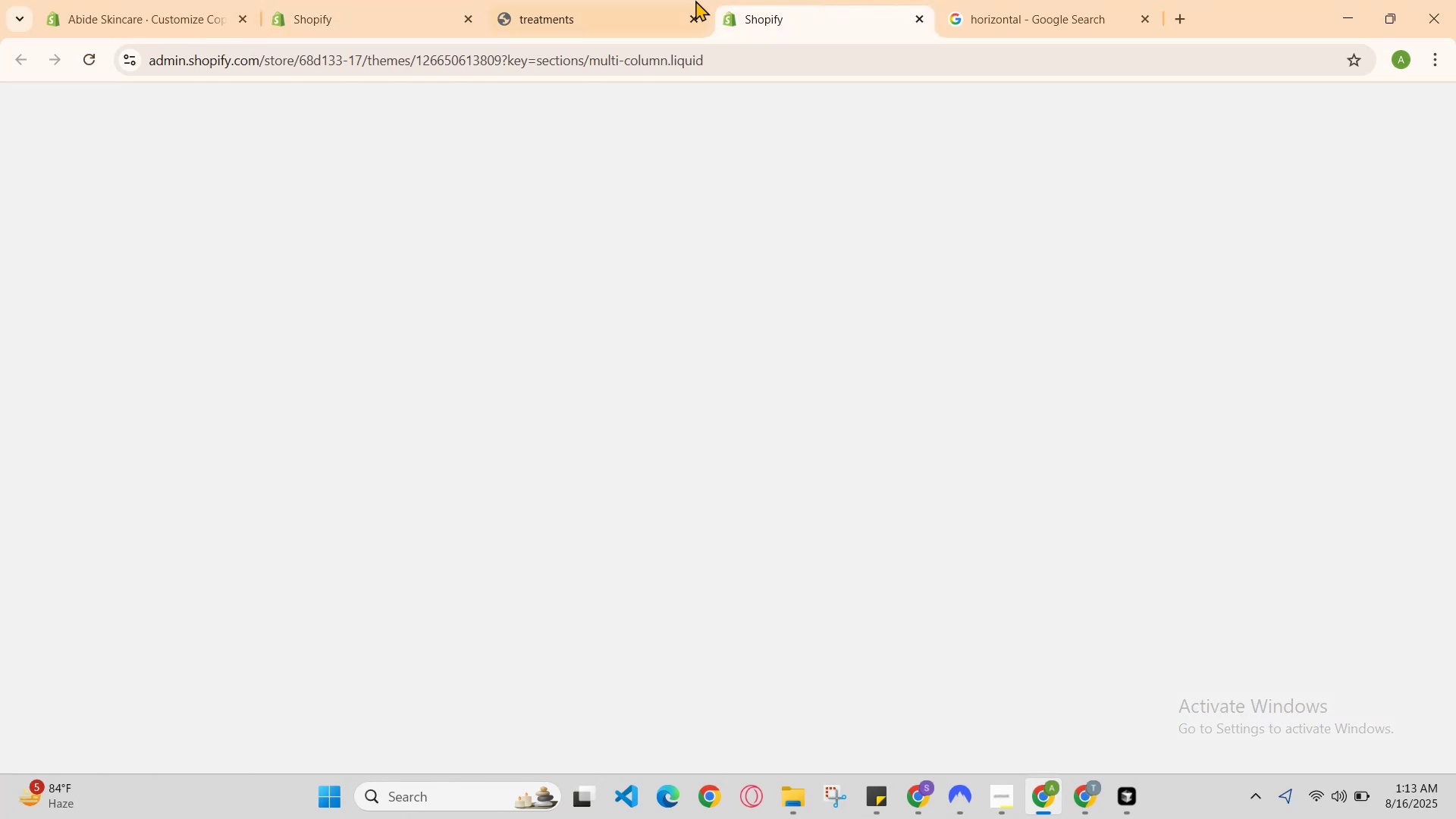 
left_click([681, 0])
 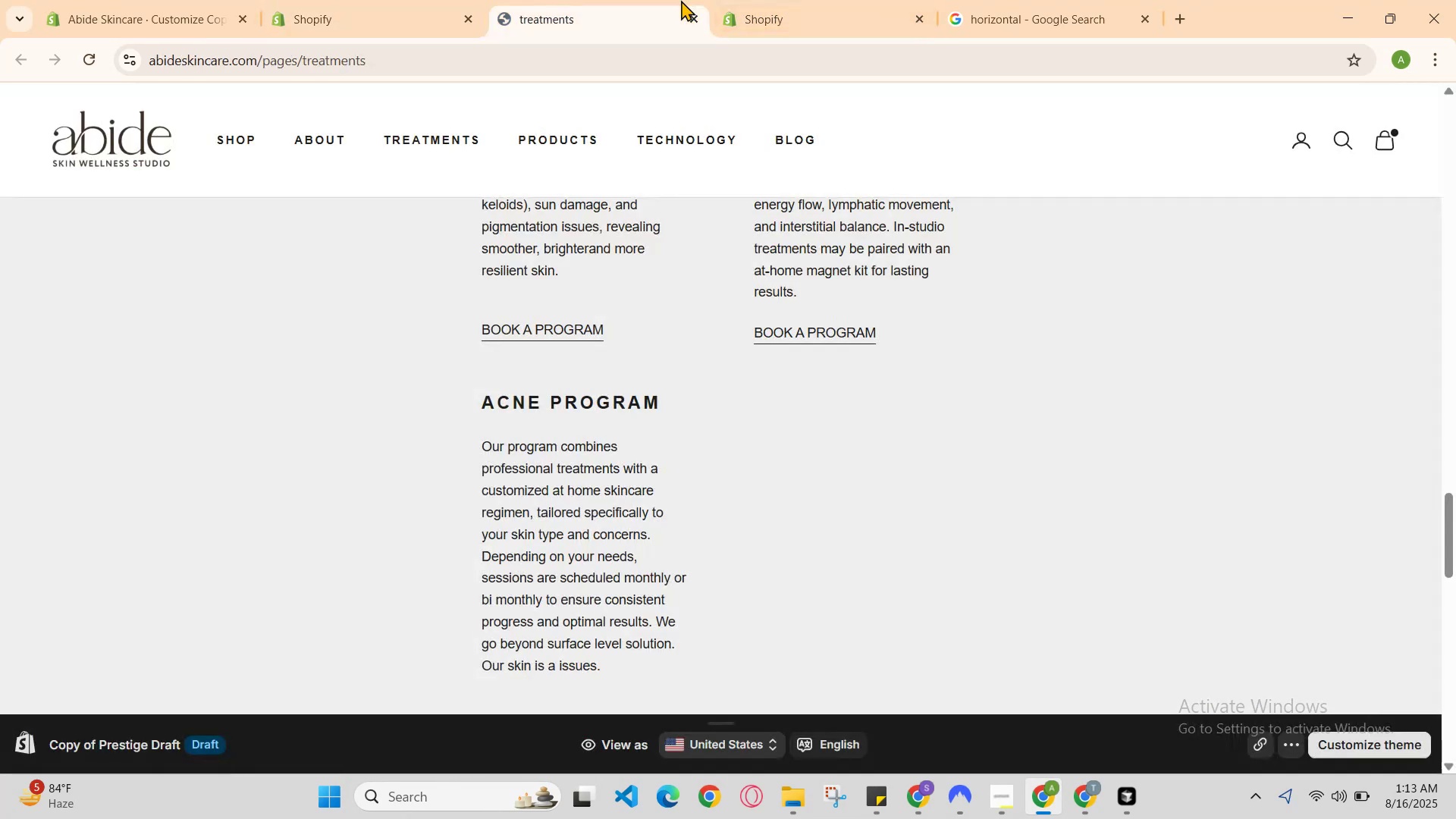 
key(Control+E)
 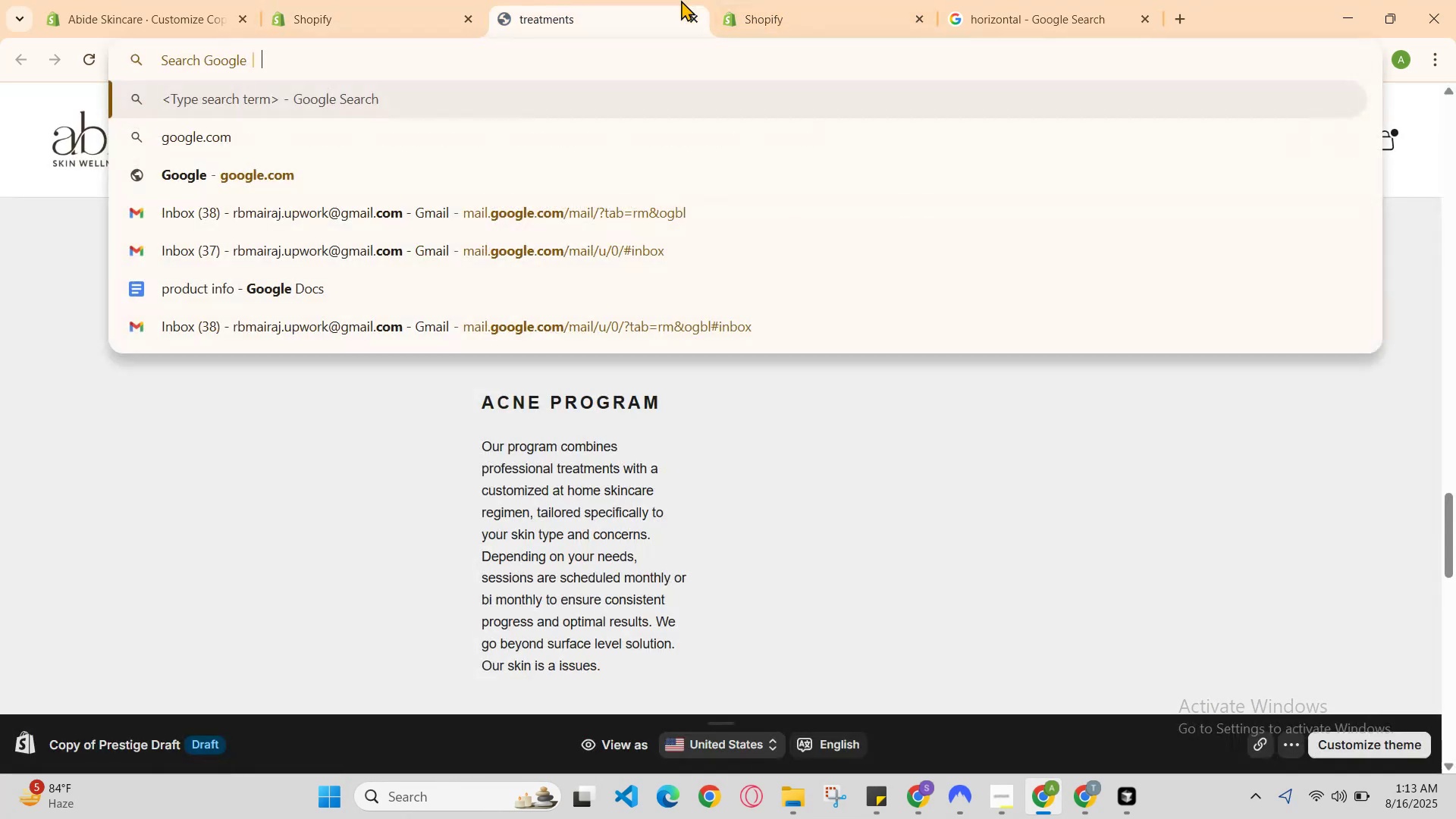 
key(Control+R)
 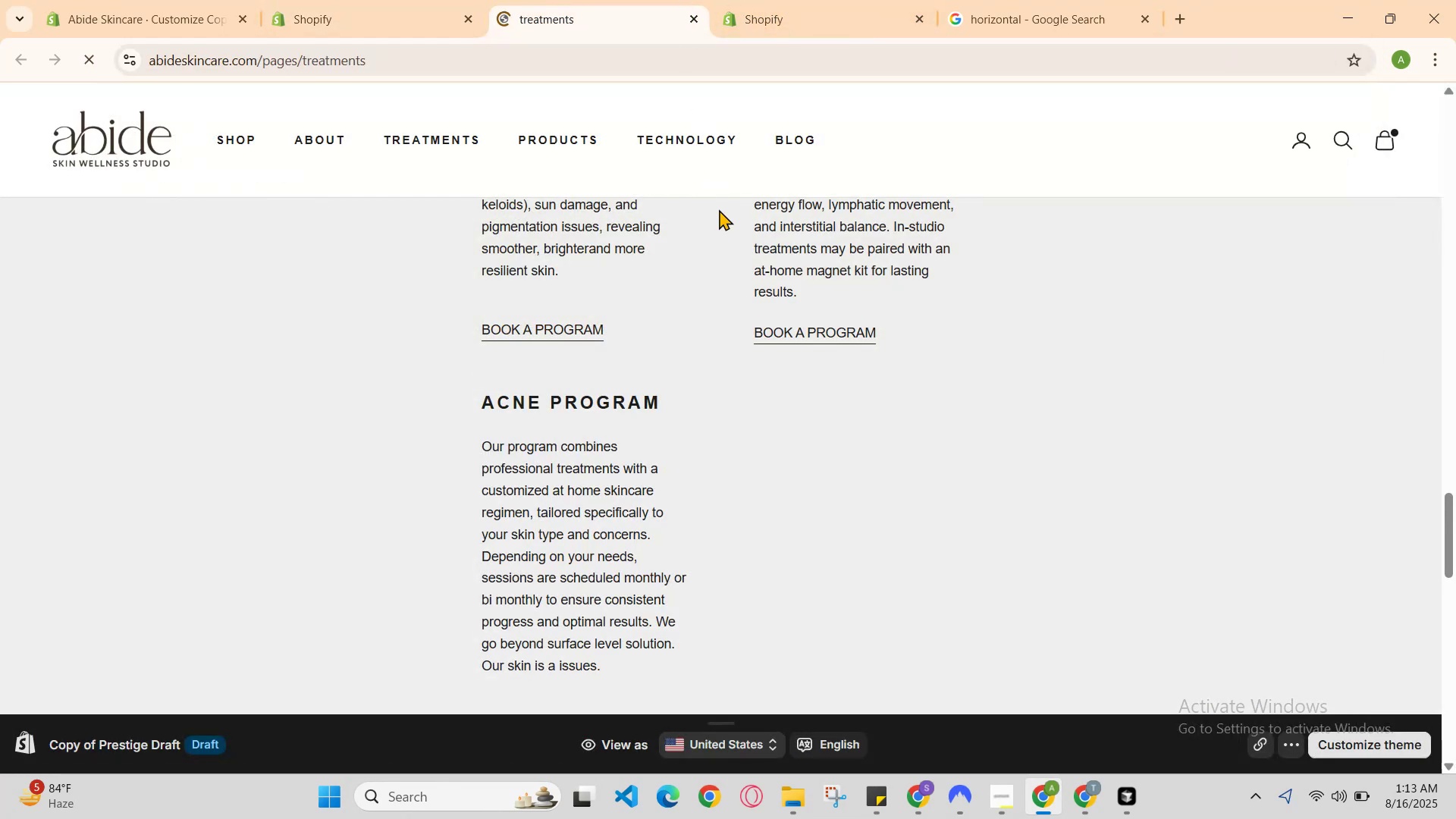 
left_click([835, 2])
 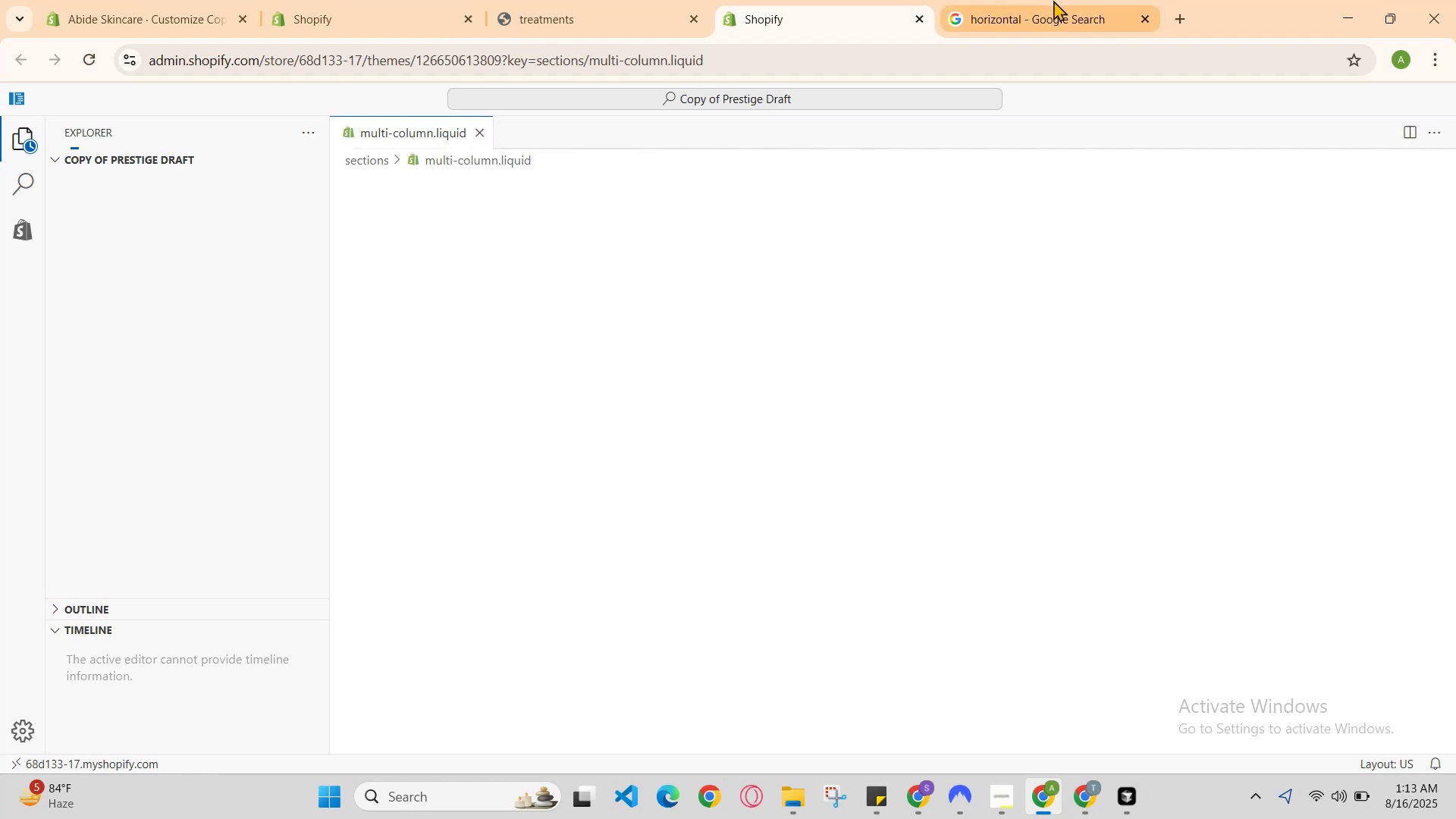 
left_click([919, 17])
 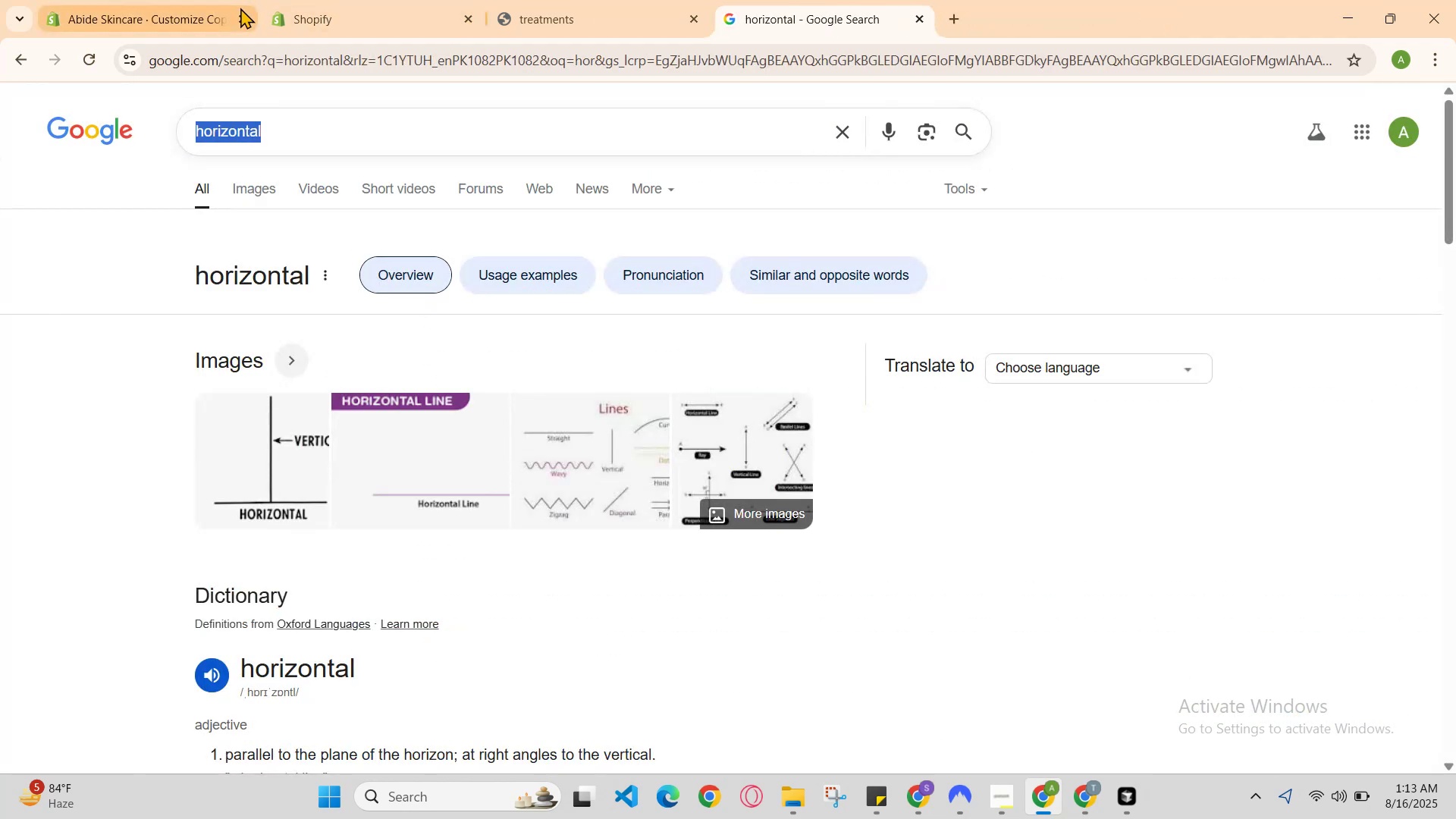 
left_click([531, 0])
 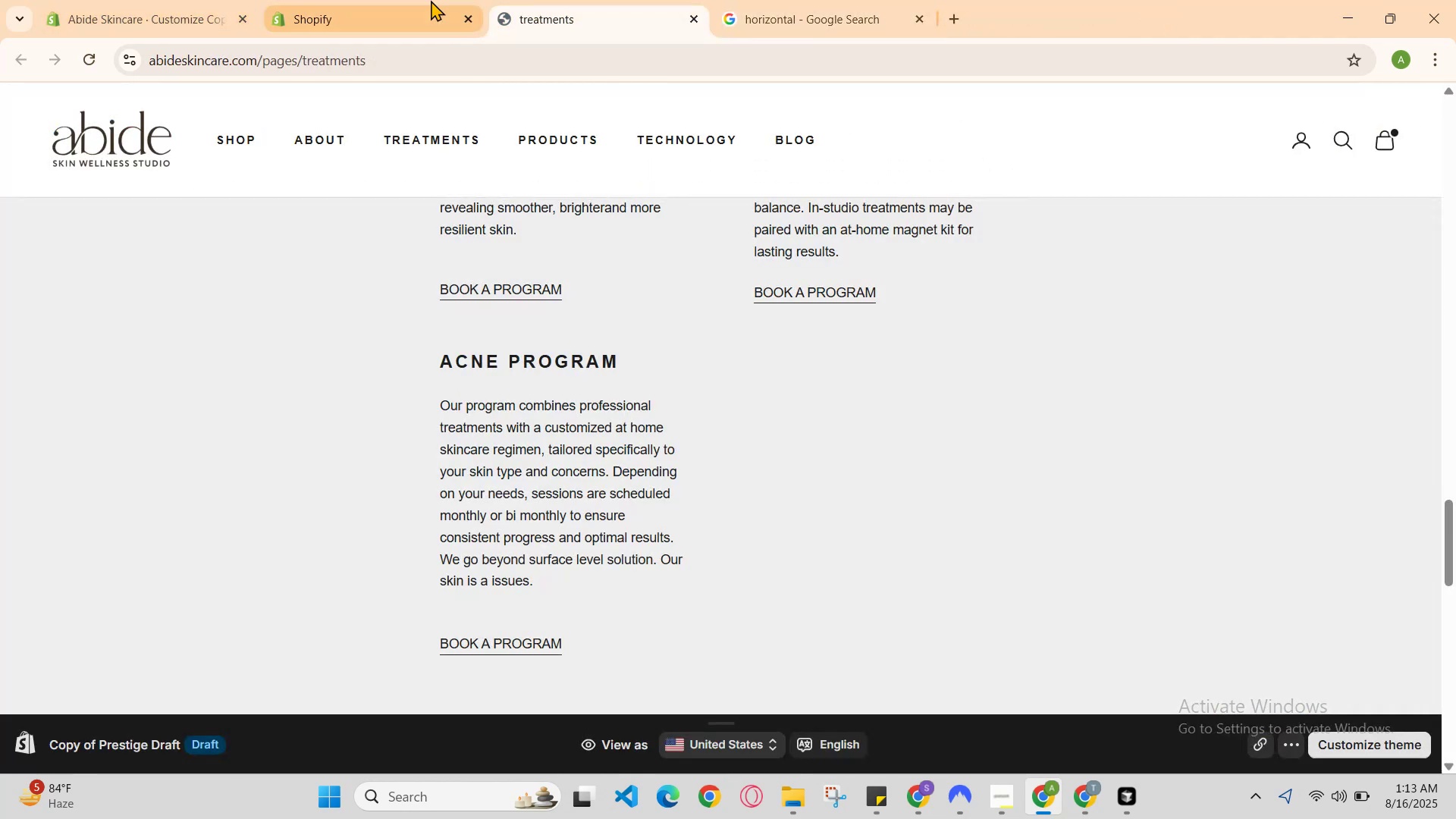 
left_click([427, 0])
 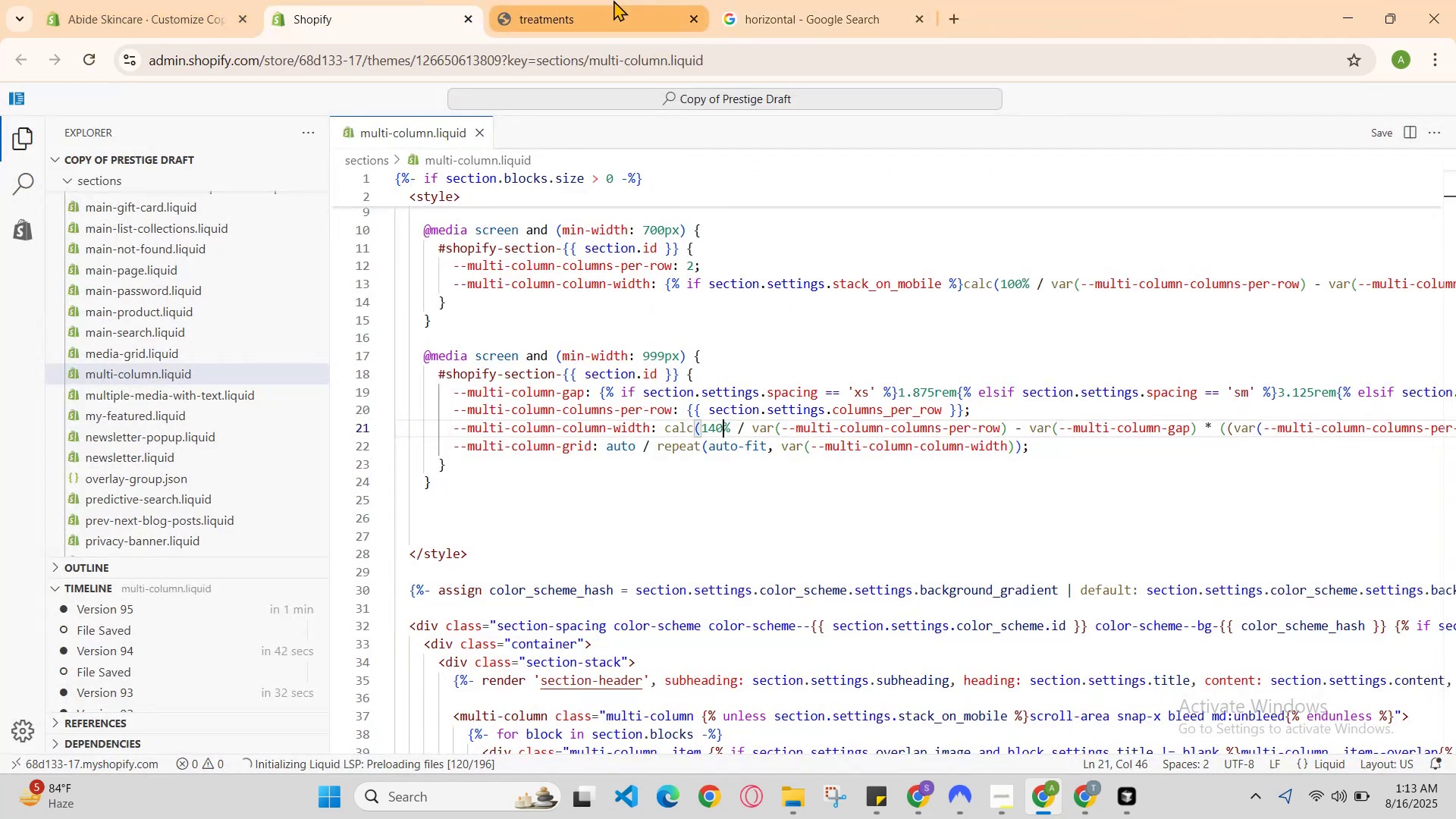 
key(Control+Z)
 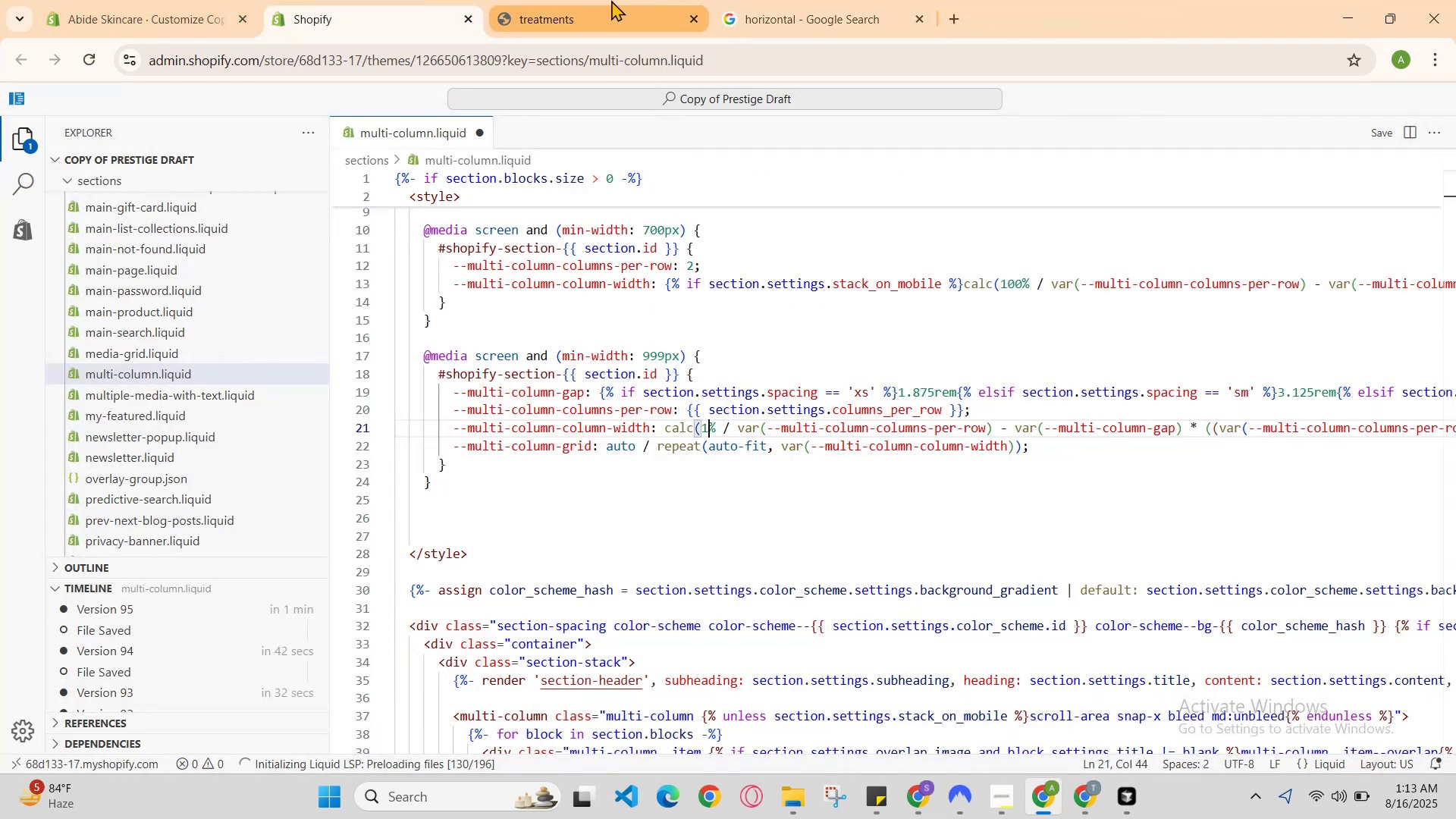 
key(Control+Z)
 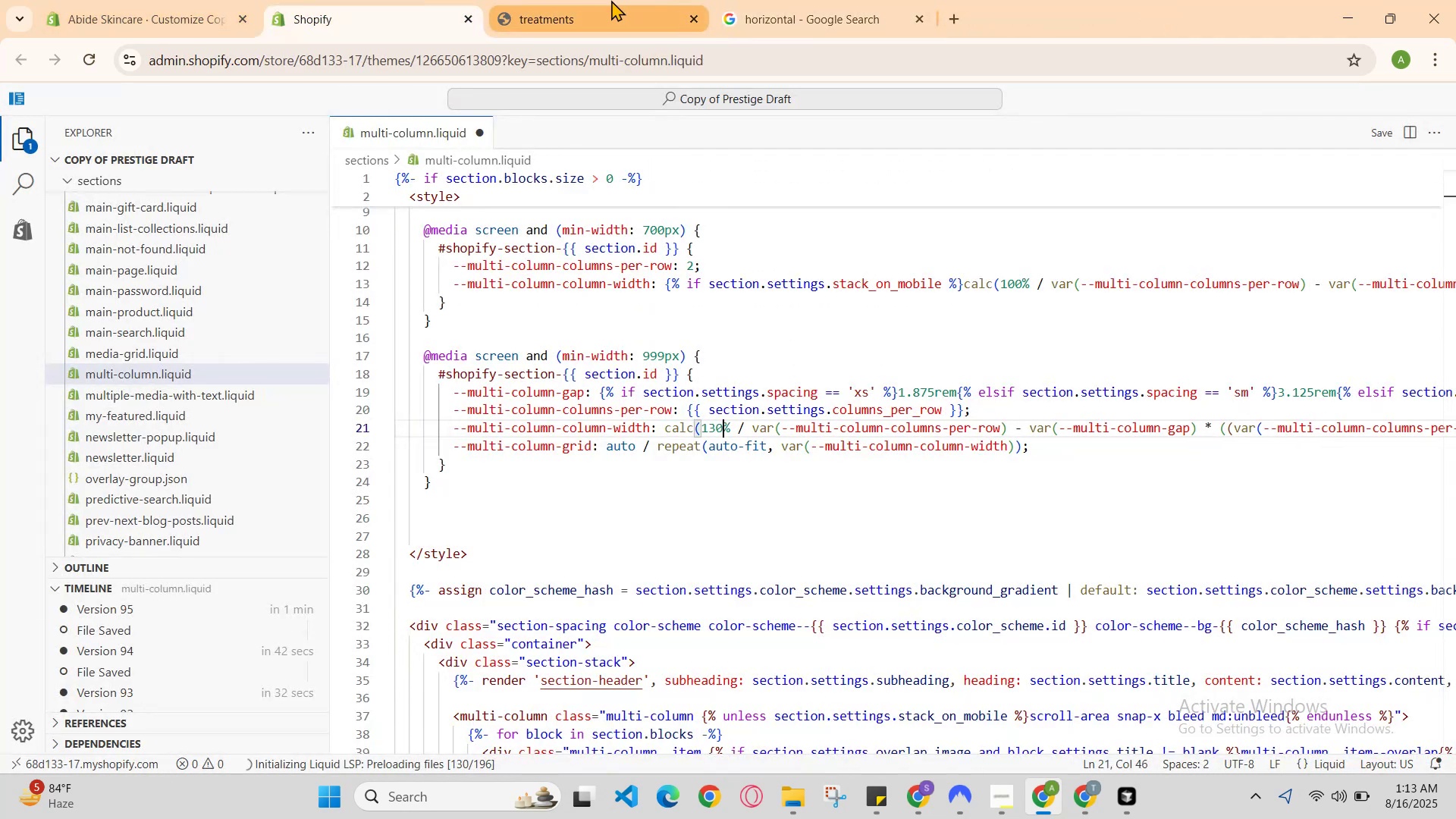 
key(Control+Z)
 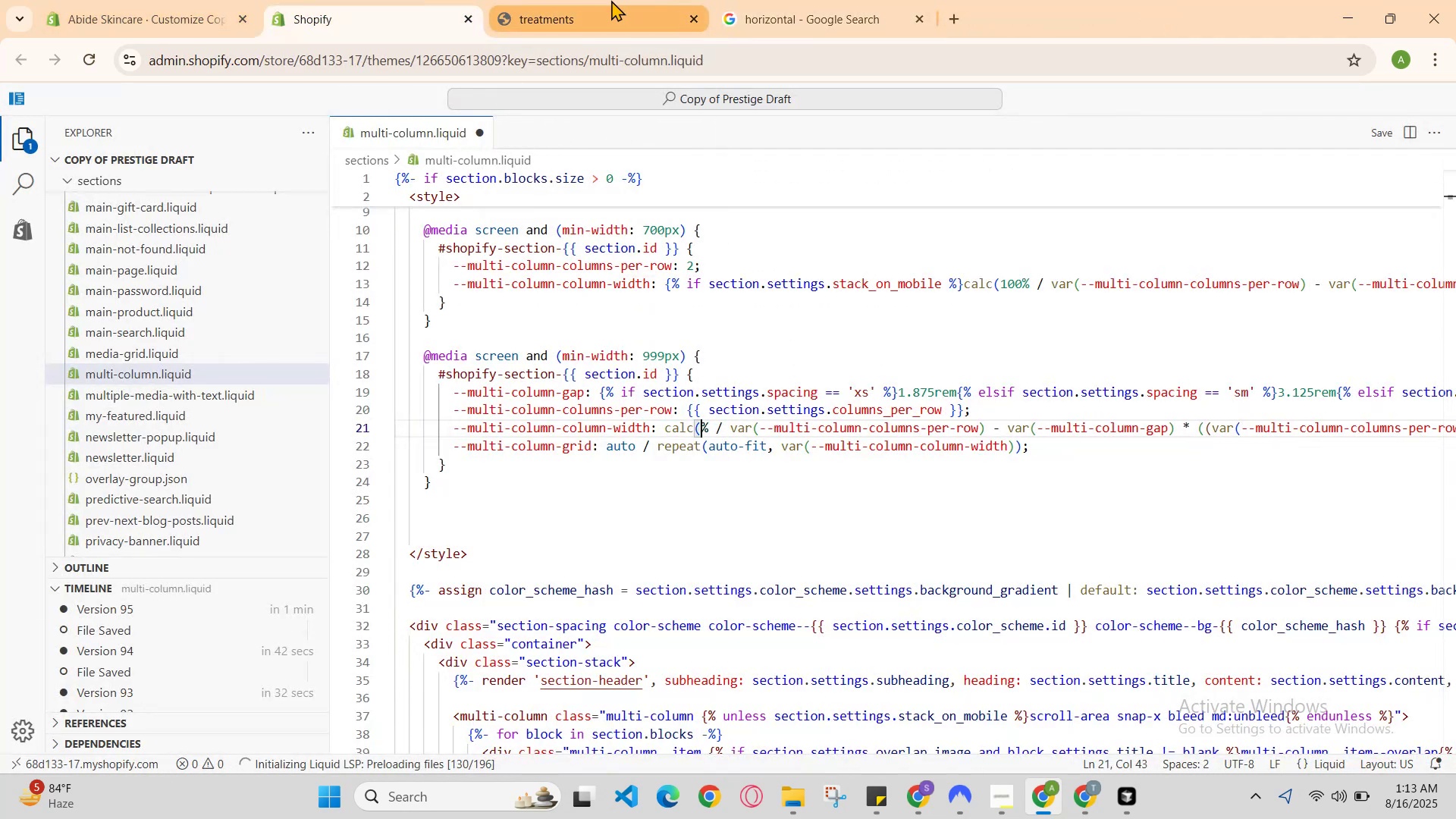 
key(Control+Z)
 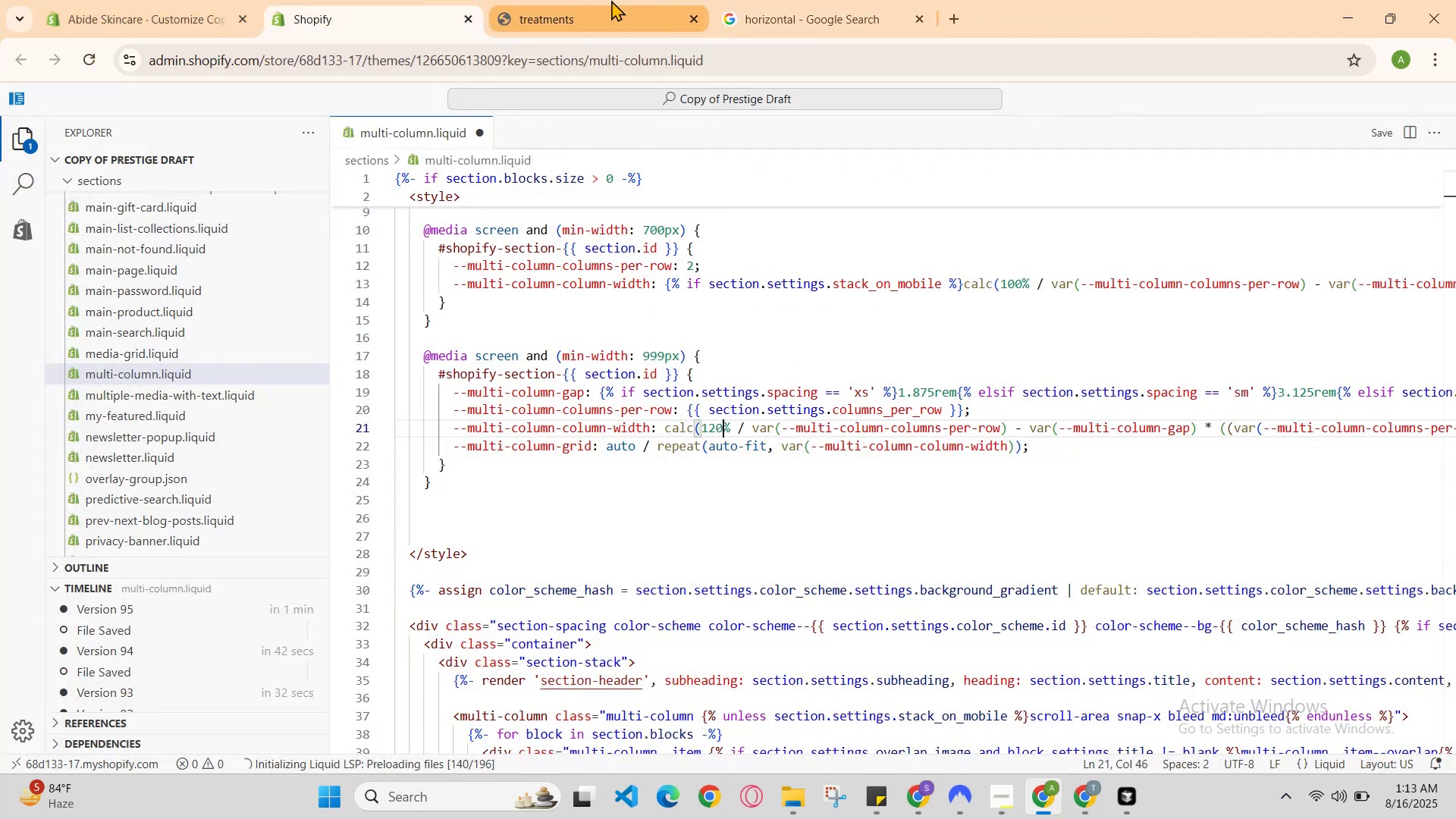 
key(Control+Z)
 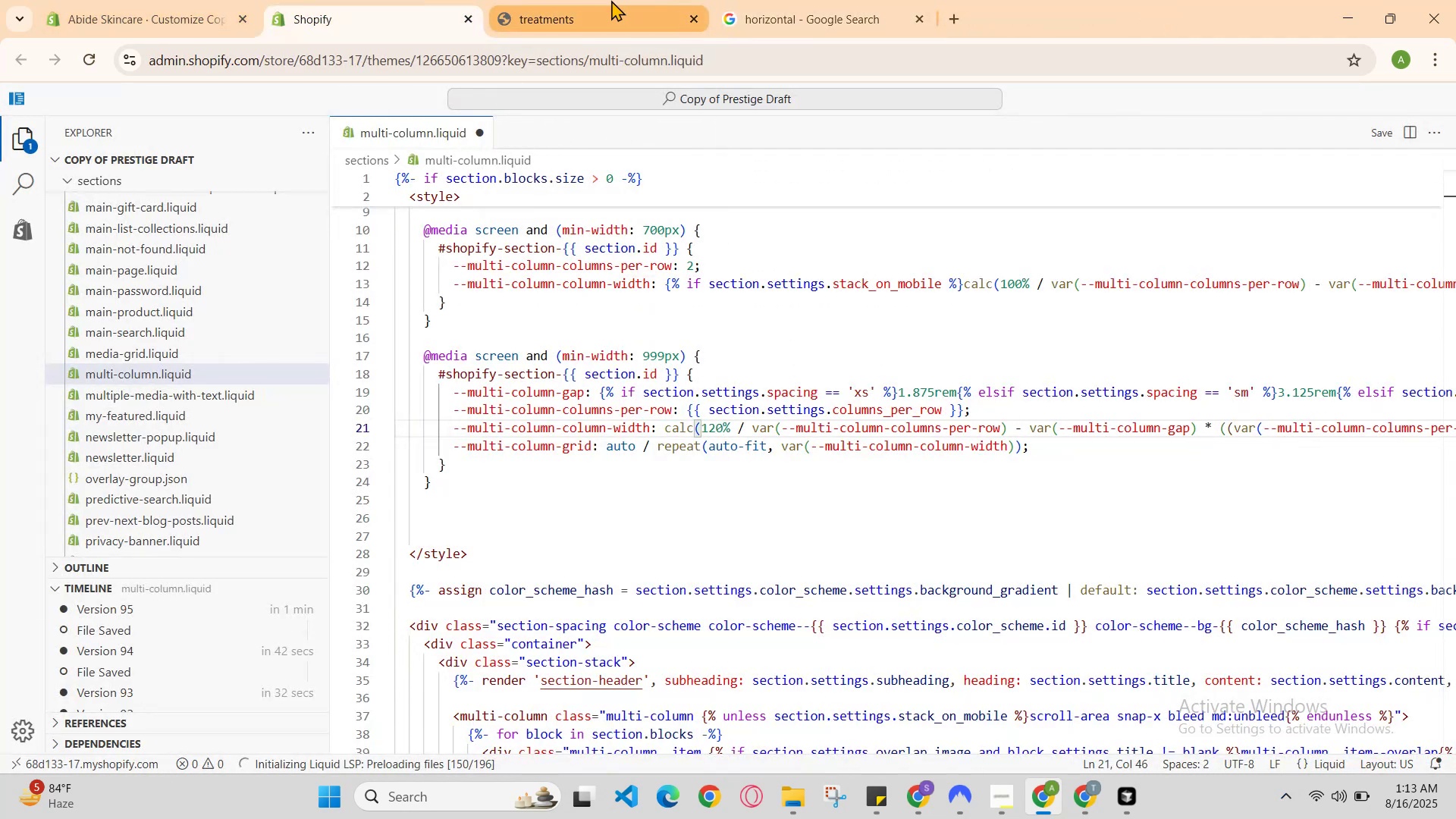 
key(Control+Z)
 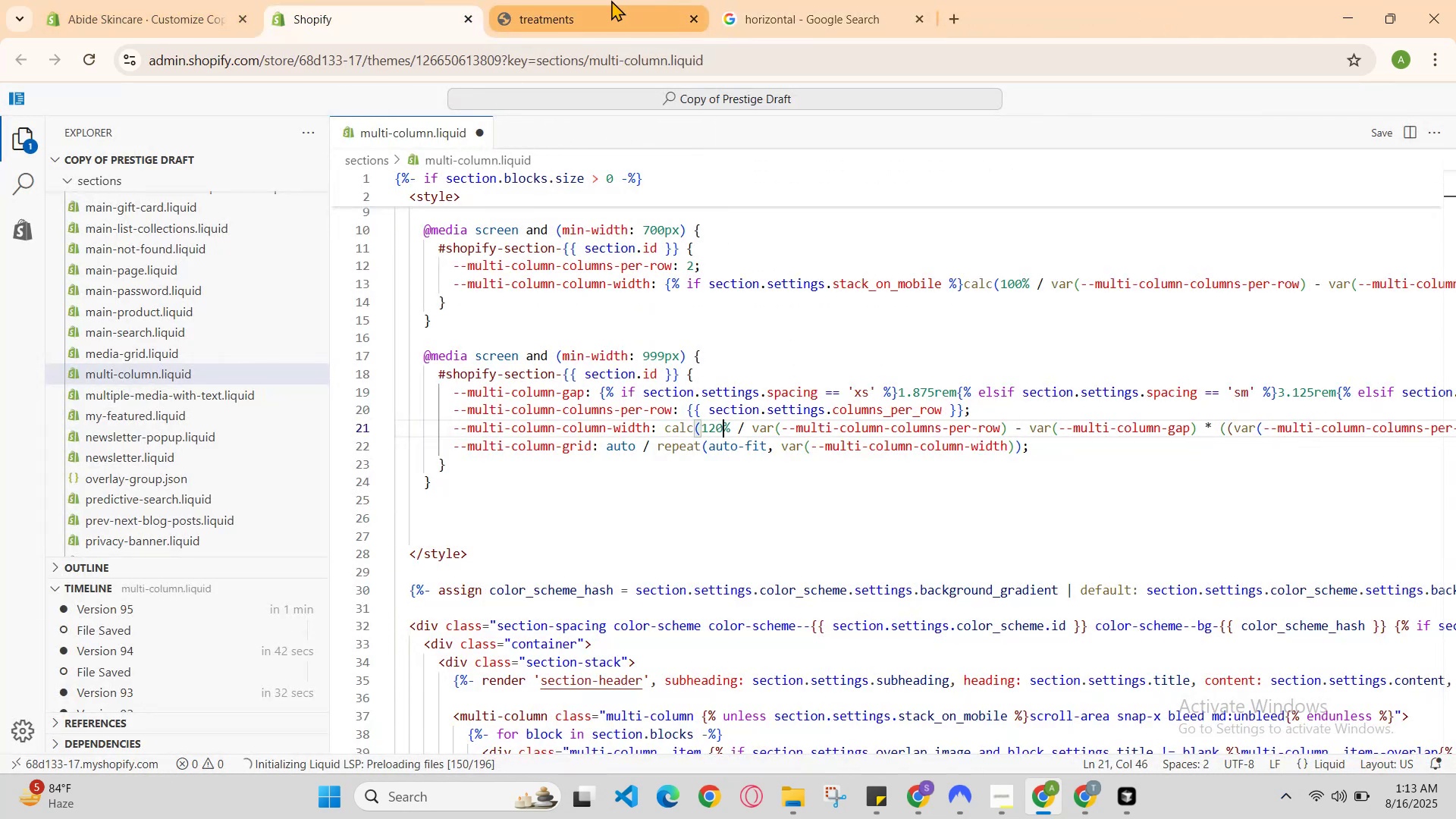 
key(Control+ControlLeft)
 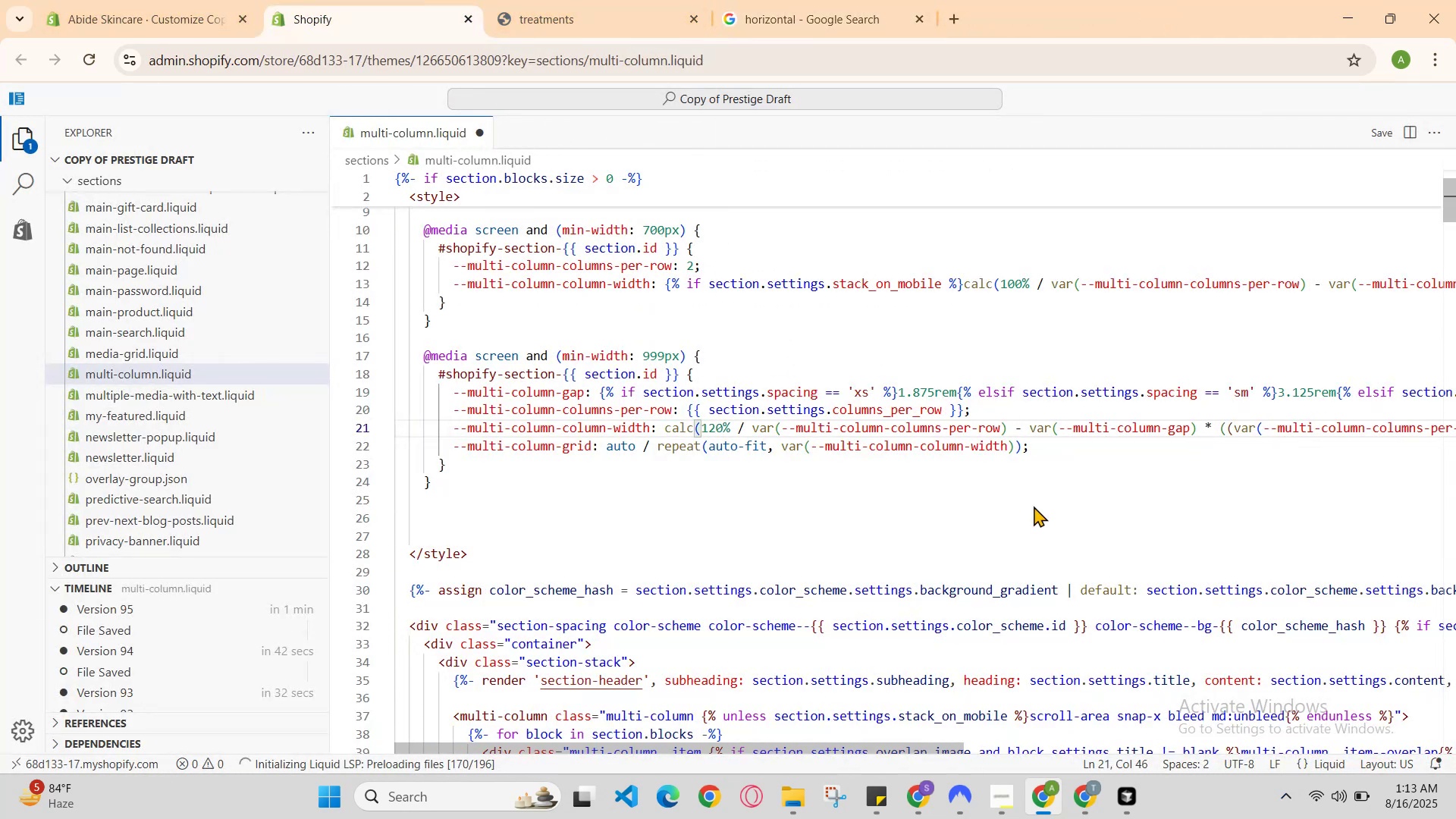 
key(Backspace)
key(Backspace)
type(00)
 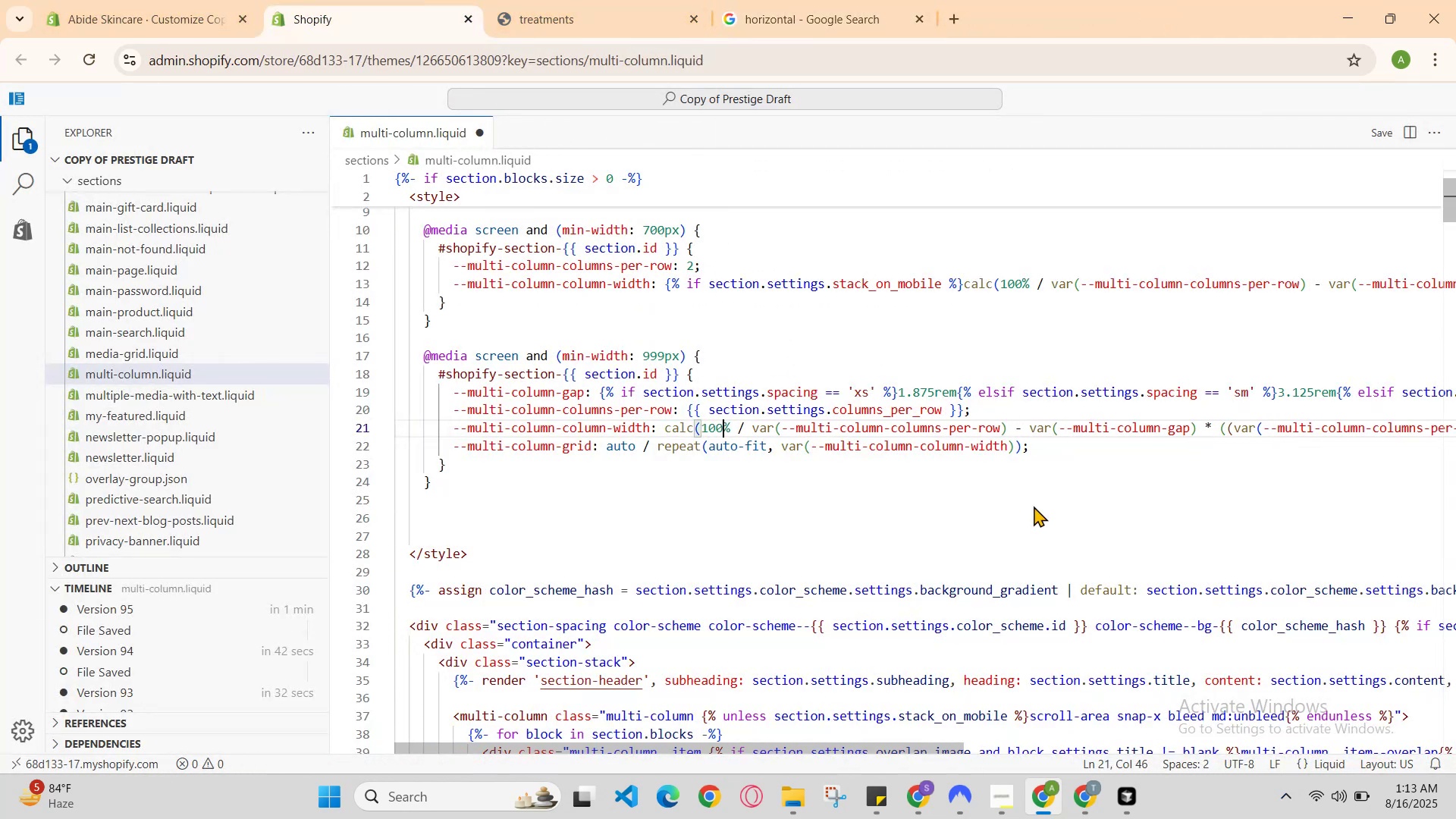 
hold_key(key=ControlLeft, duration=0.77)
 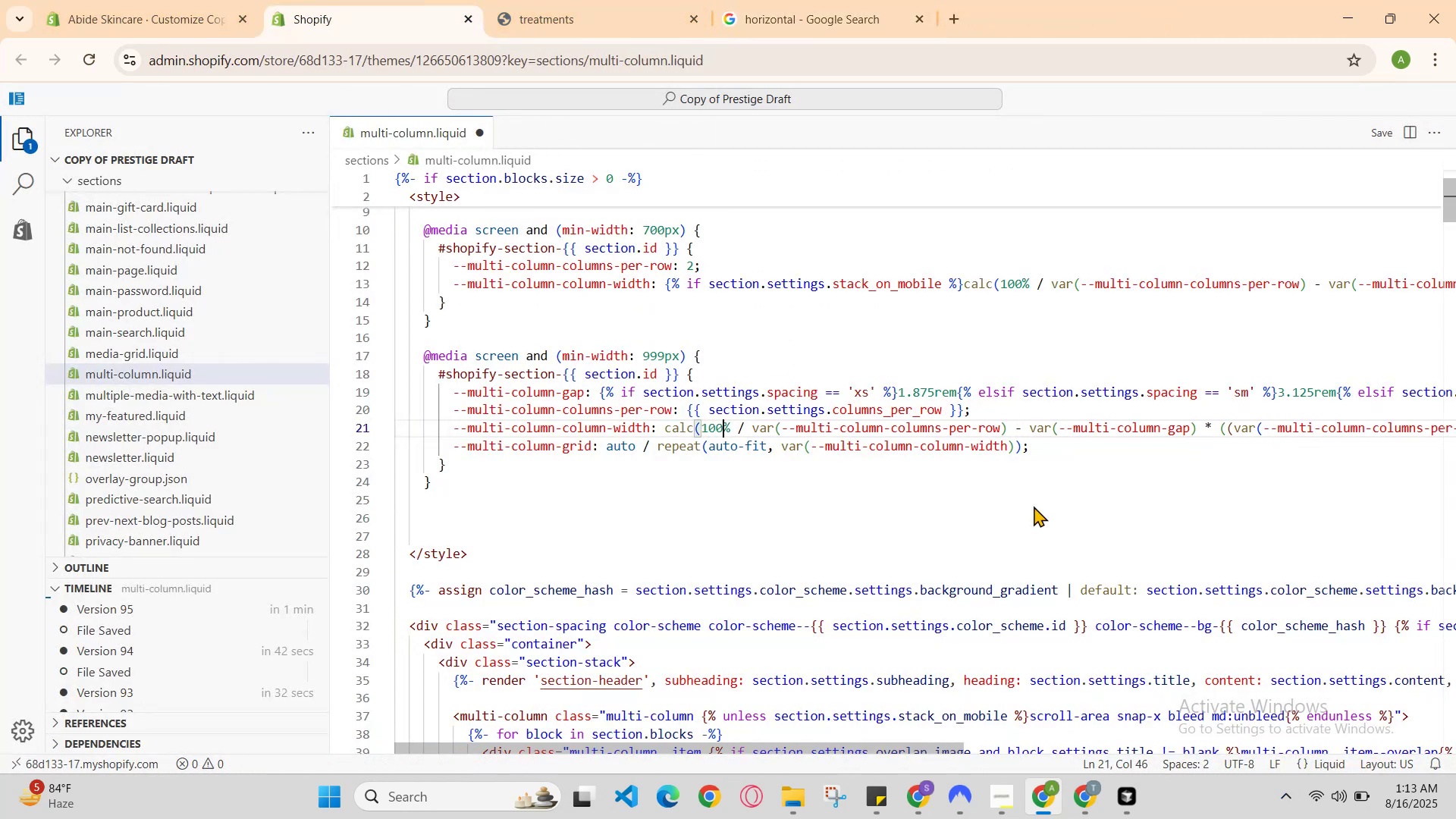 
hold_key(key=S, duration=0.46)
 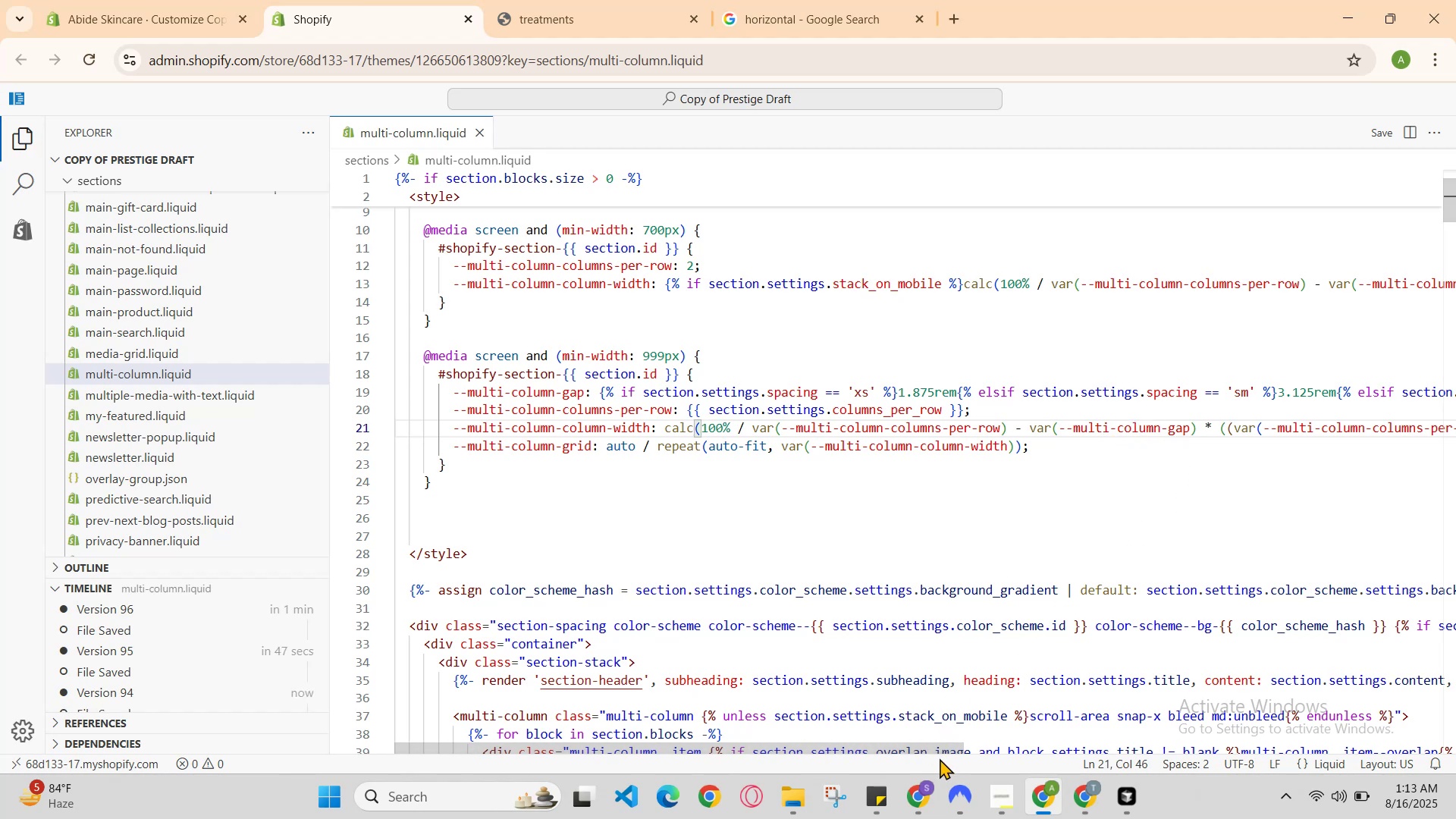 
left_click_drag(start_coordinate=[945, 749], to_coordinate=[1230, 723])
 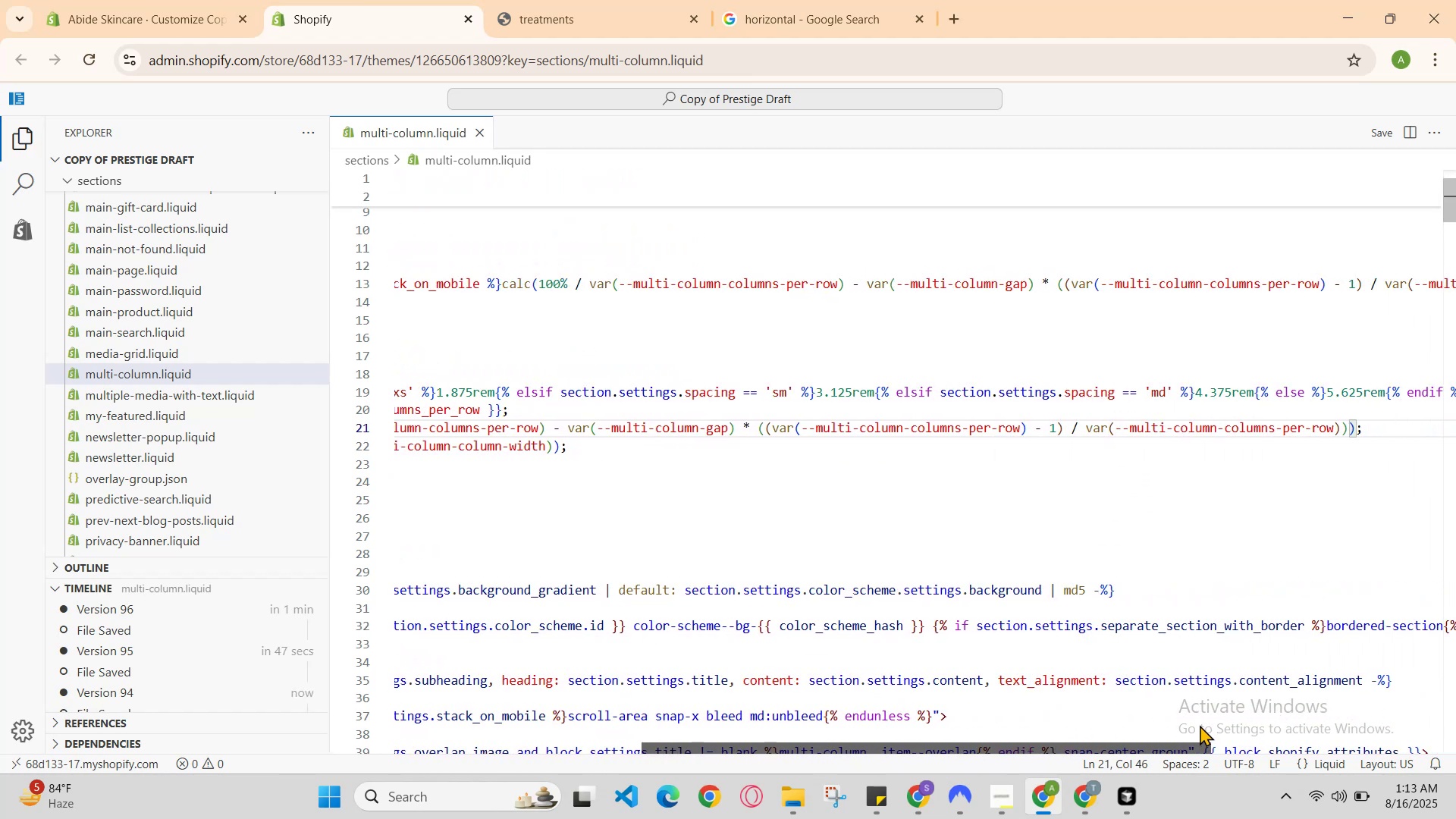 
left_click_drag(start_coordinate=[1235, 723], to_coordinate=[1247, 720])
 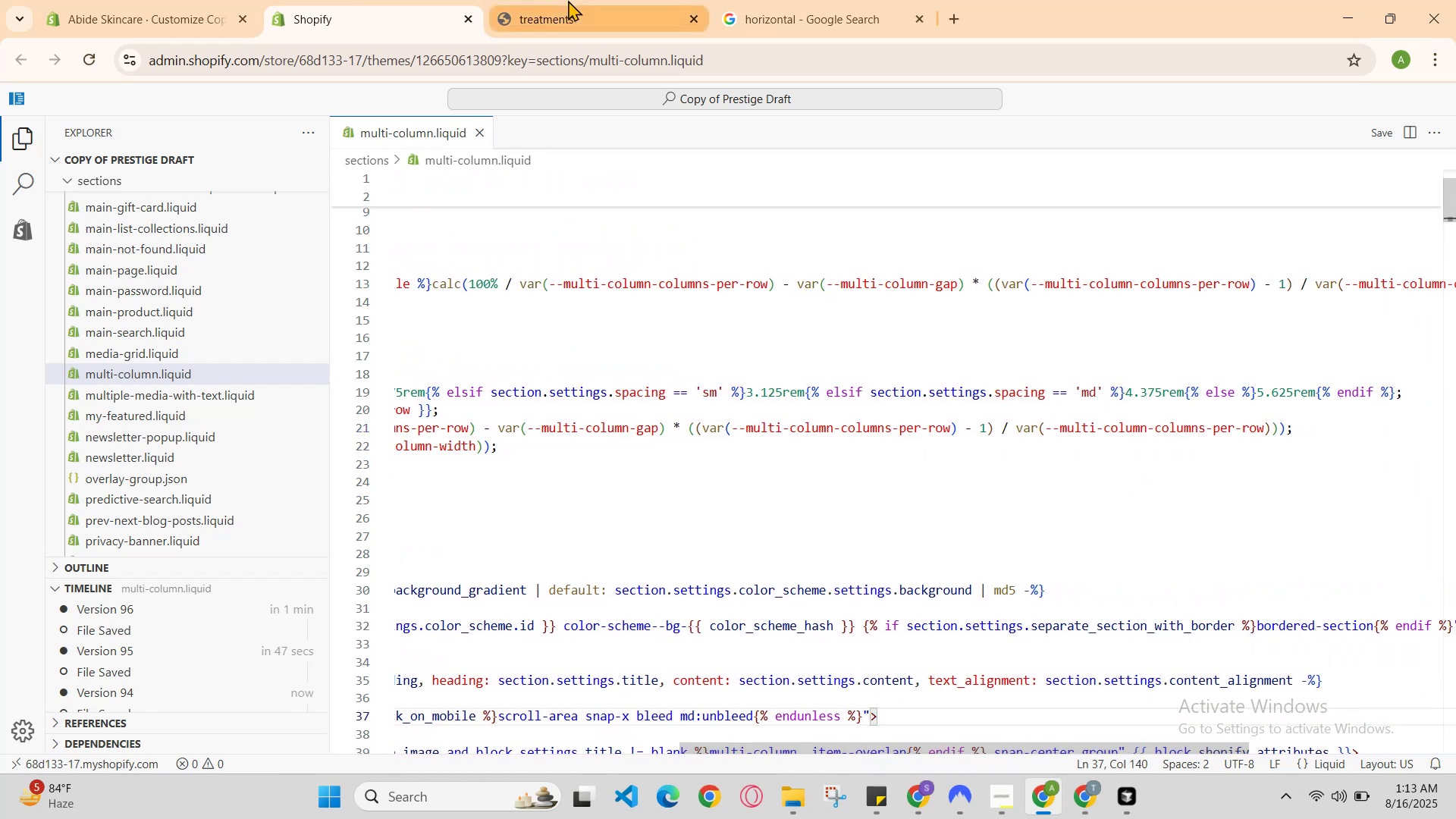 
left_click([578, 3])
 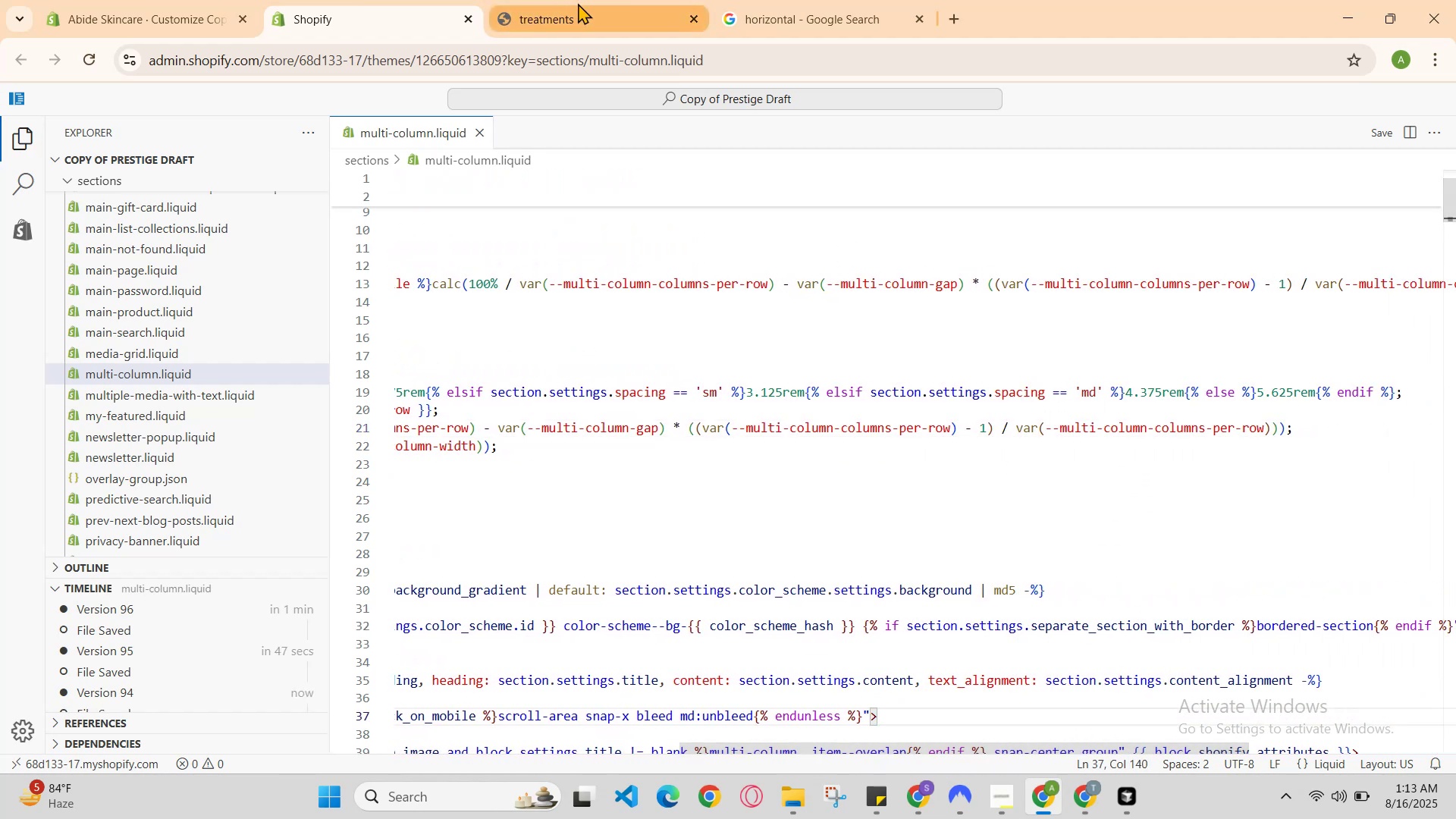 
key(Control+R)
 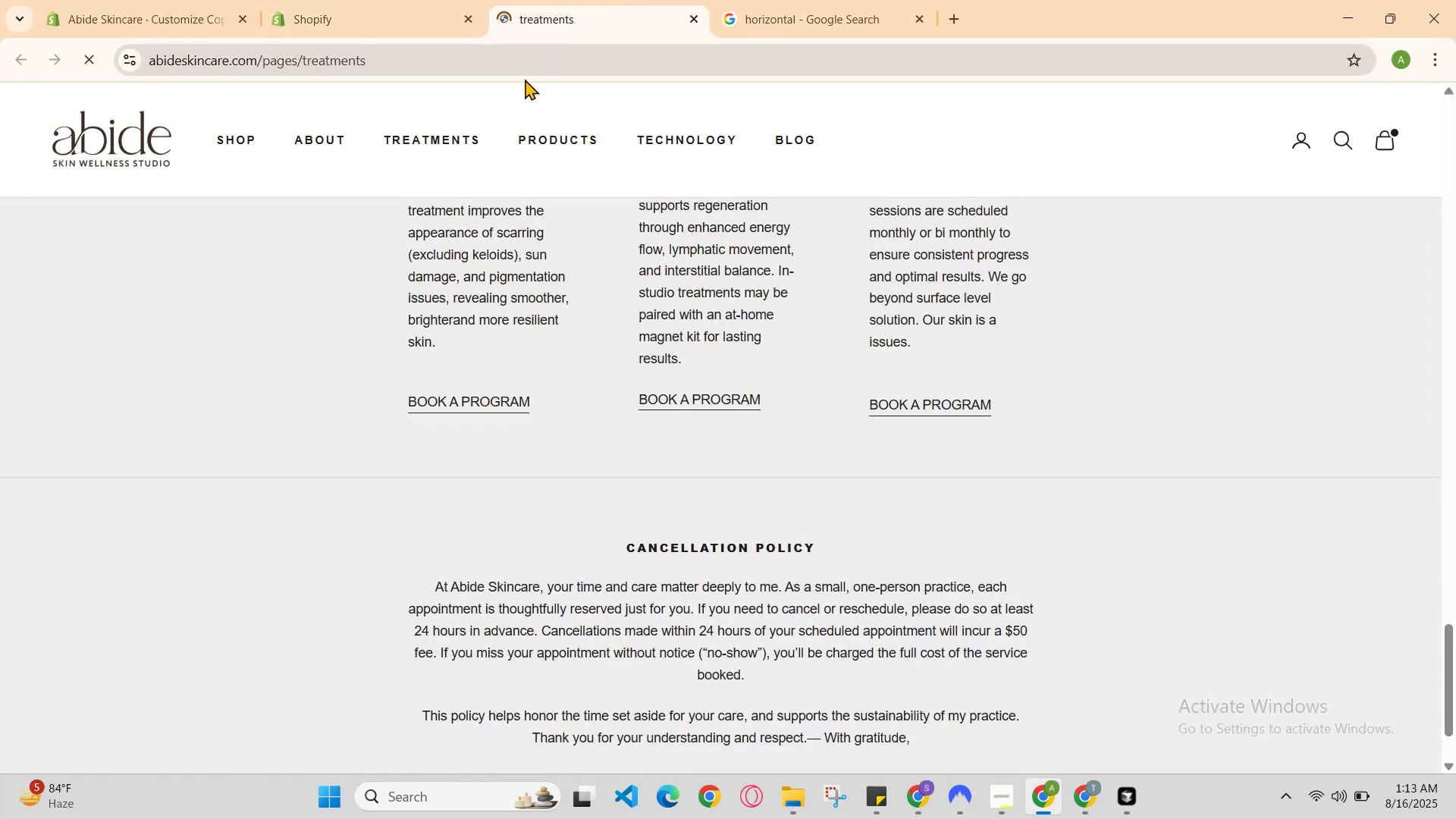 
scroll: coordinate [540, 165], scroll_direction: up, amount: 2.0
 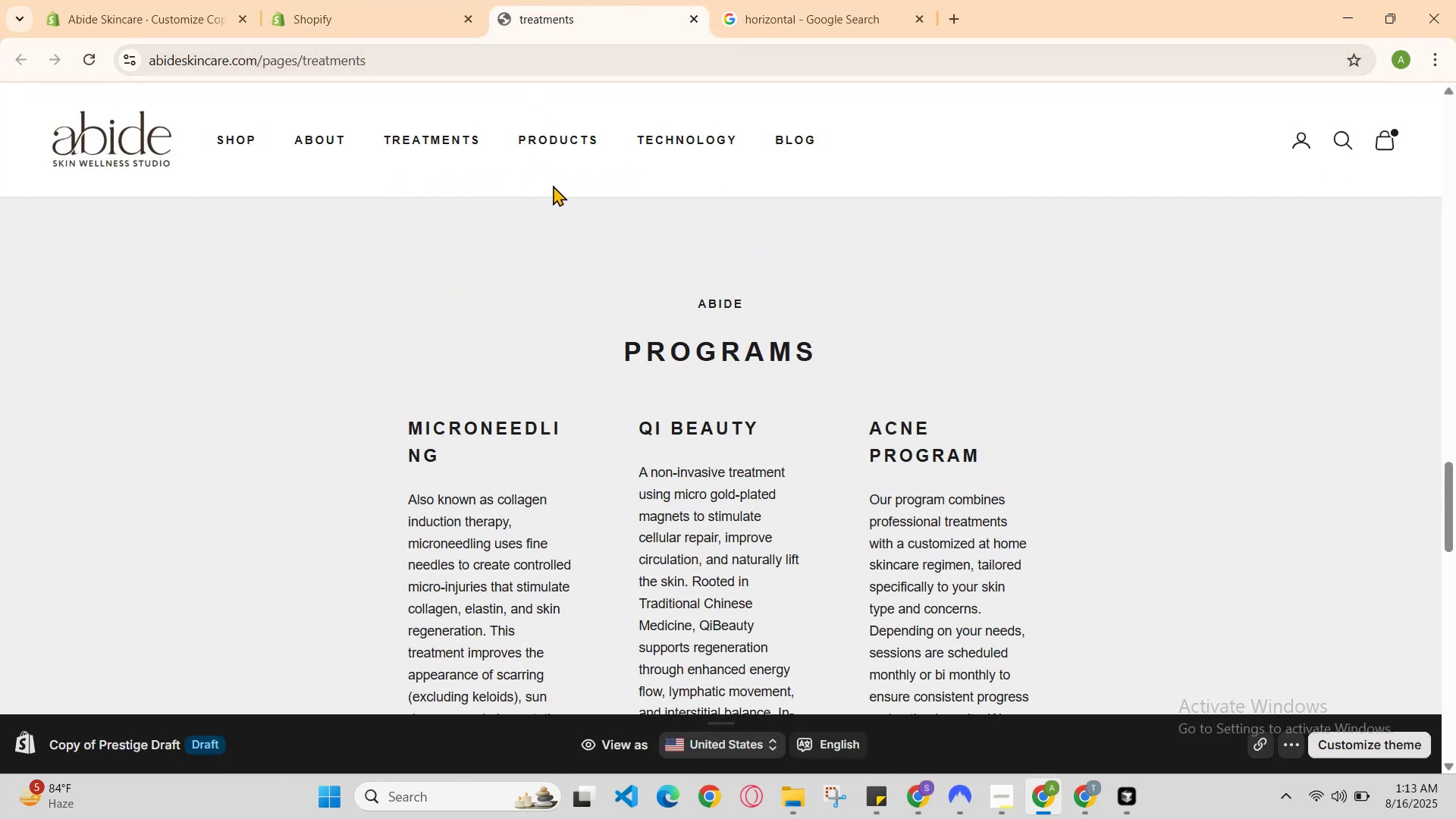 
scroll: coordinate [554, 192], scroll_direction: down, amount: 1.0
 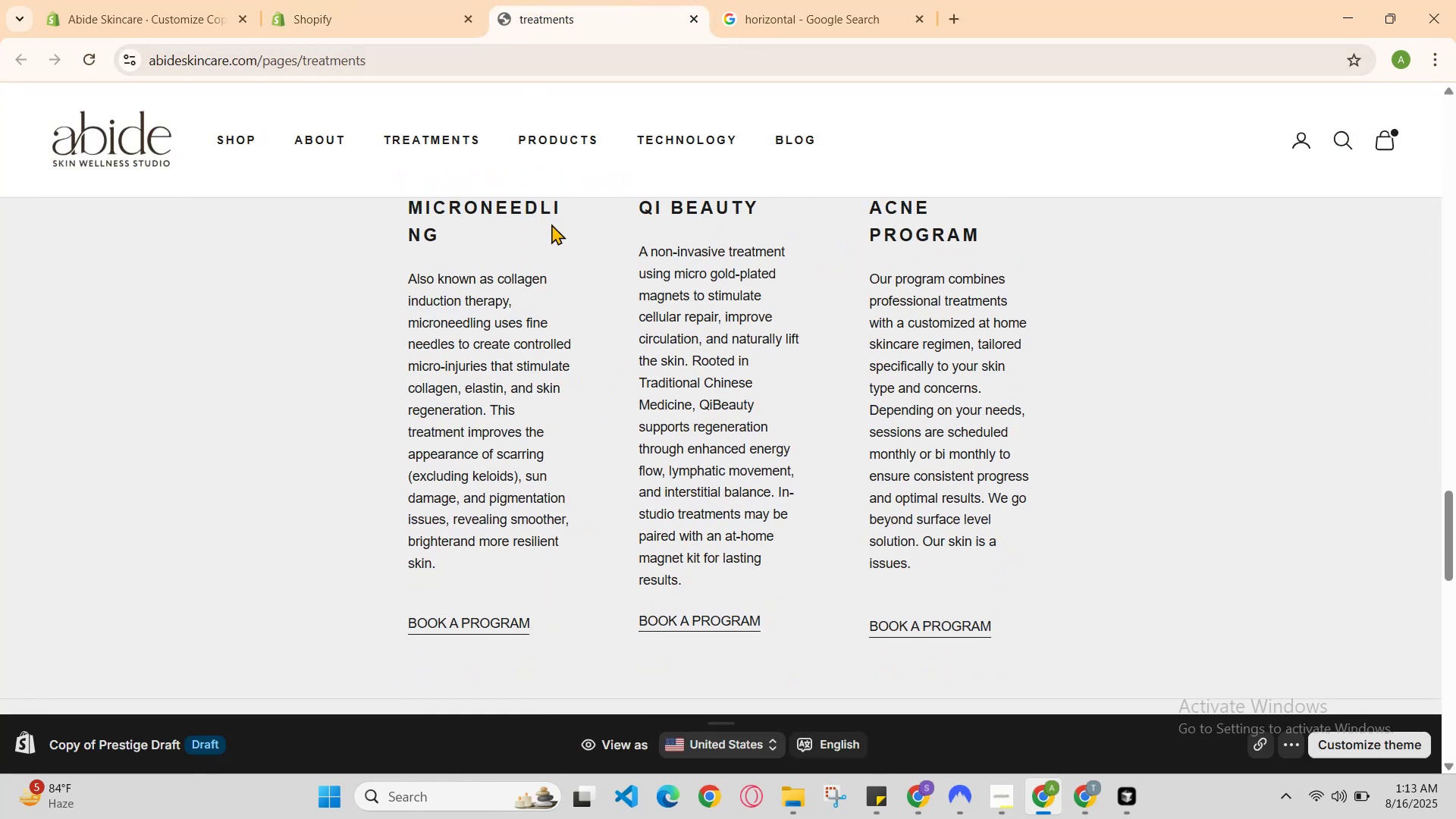 
scroll: coordinate [552, 231], scroll_direction: none, amount: 0.0
 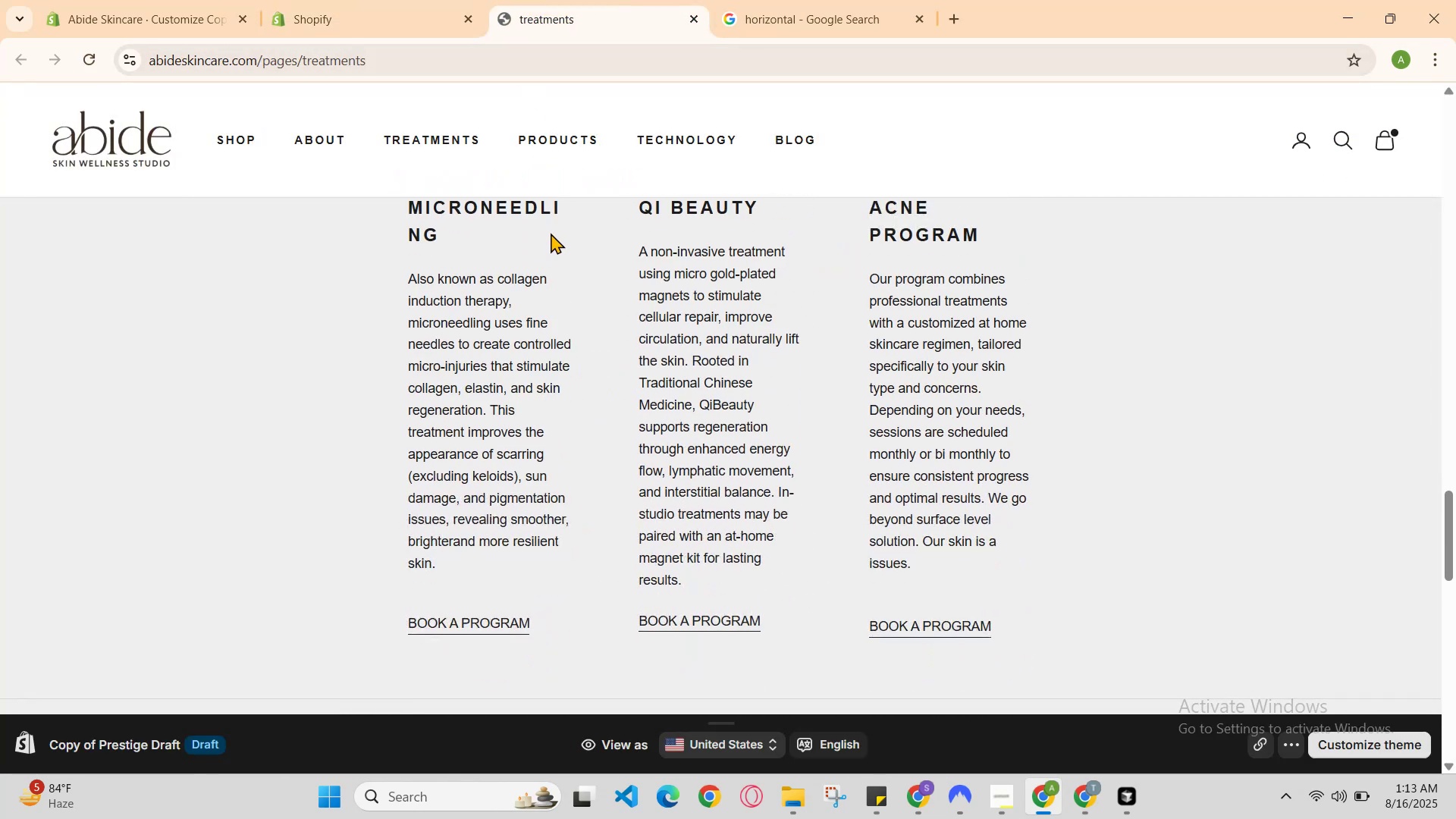 
scroll: coordinate [551, 233], scroll_direction: up, amount: 1.0
 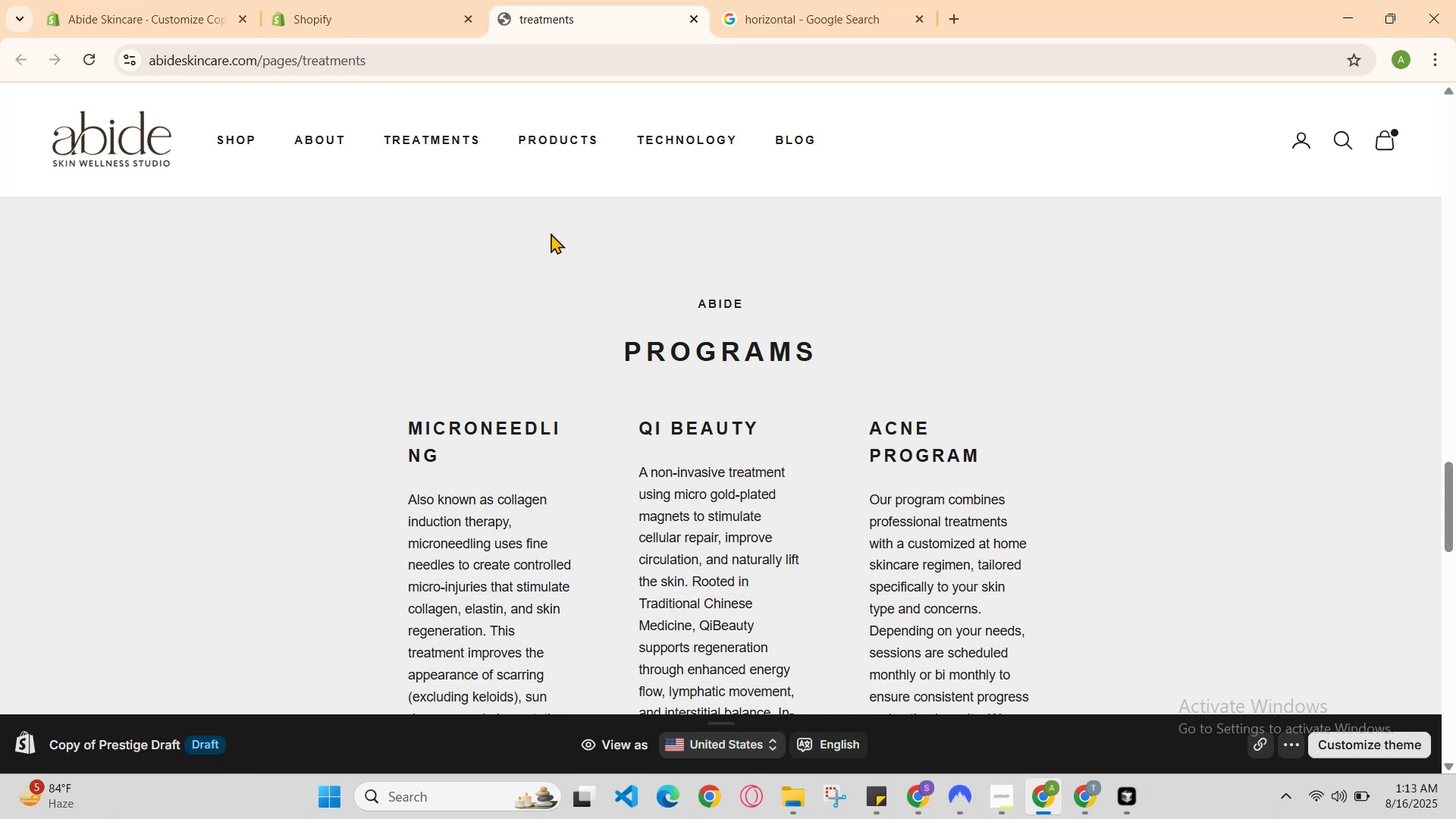 
scroll: coordinate [551, 235], scroll_direction: none, amount: 0.0
 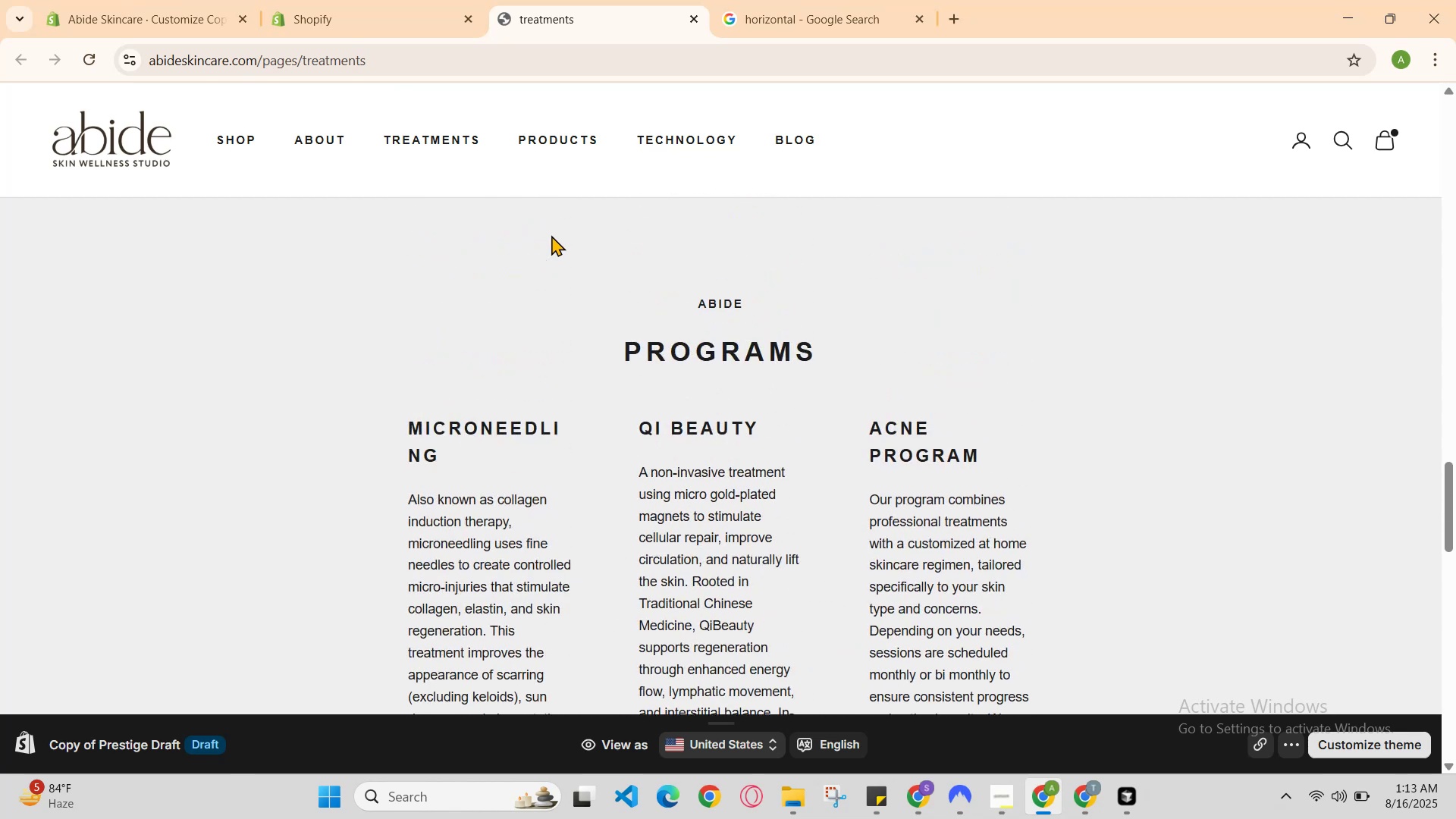 
scroll: coordinate [551, 237], scroll_direction: down, amount: 1.0
 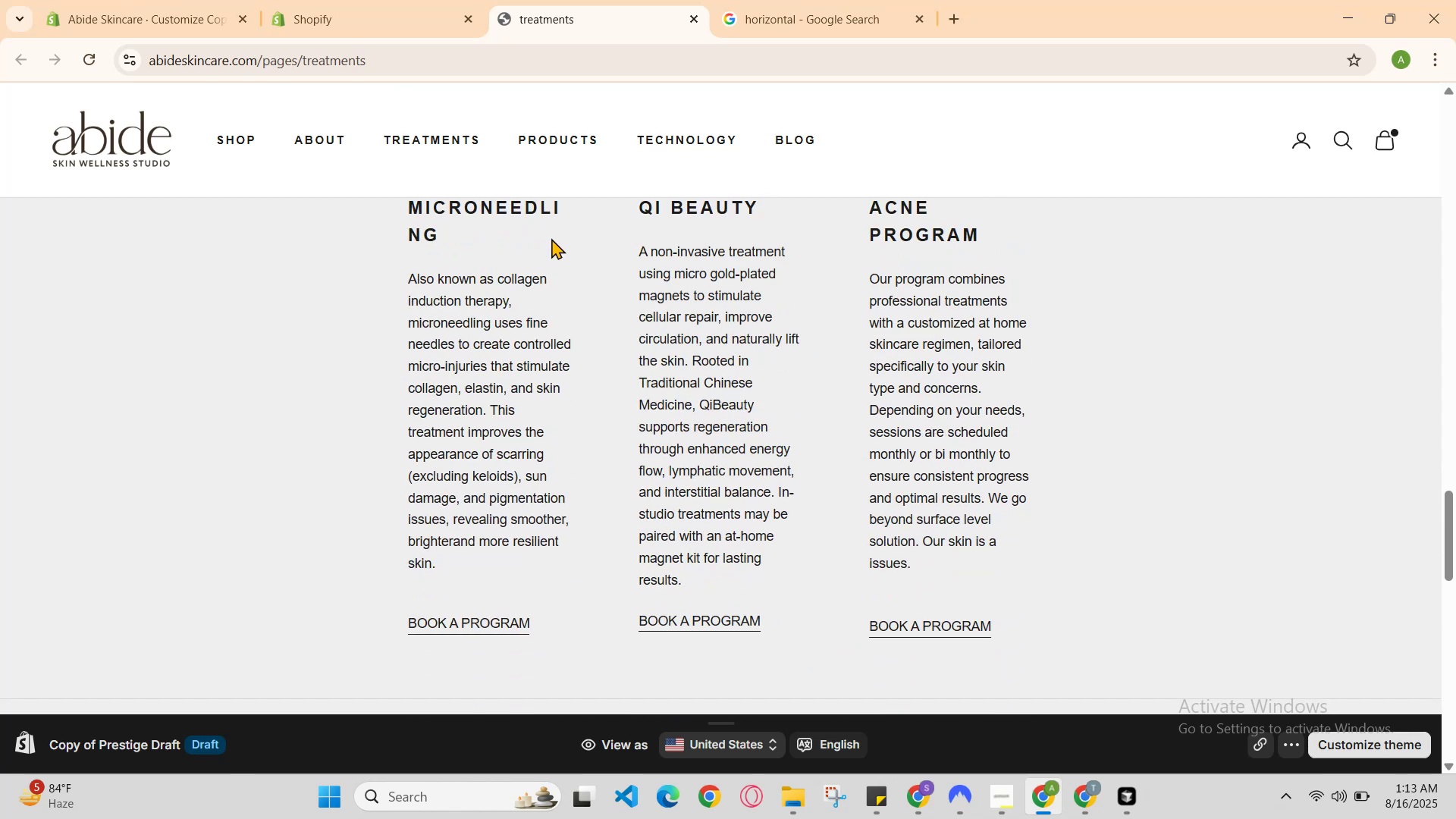 
scroll: coordinate [549, 245], scroll_direction: none, amount: 0.0
 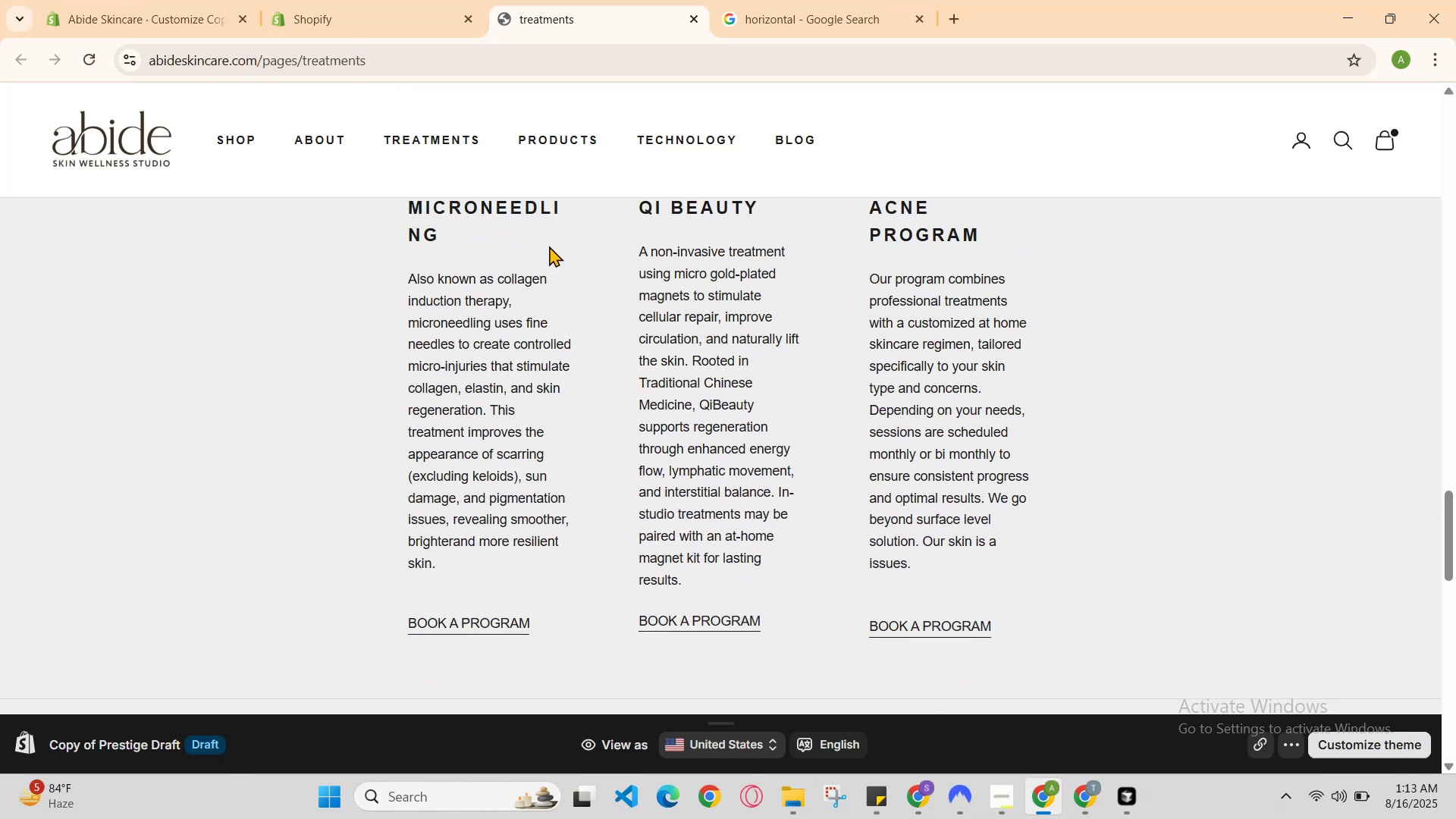 
scroll: coordinate [549, 246], scroll_direction: up, amount: 1.0
 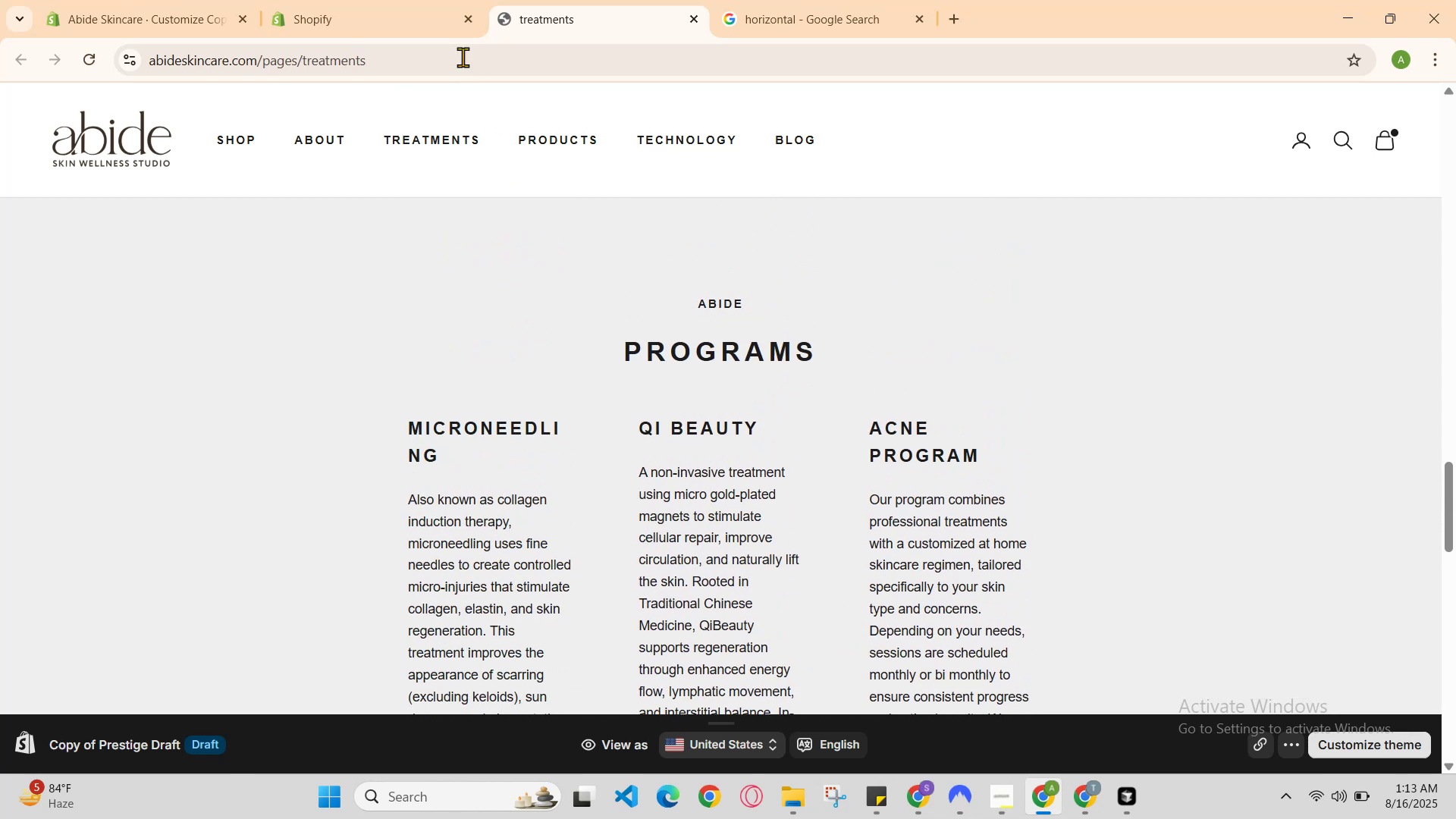 
left_click([402, 0])
 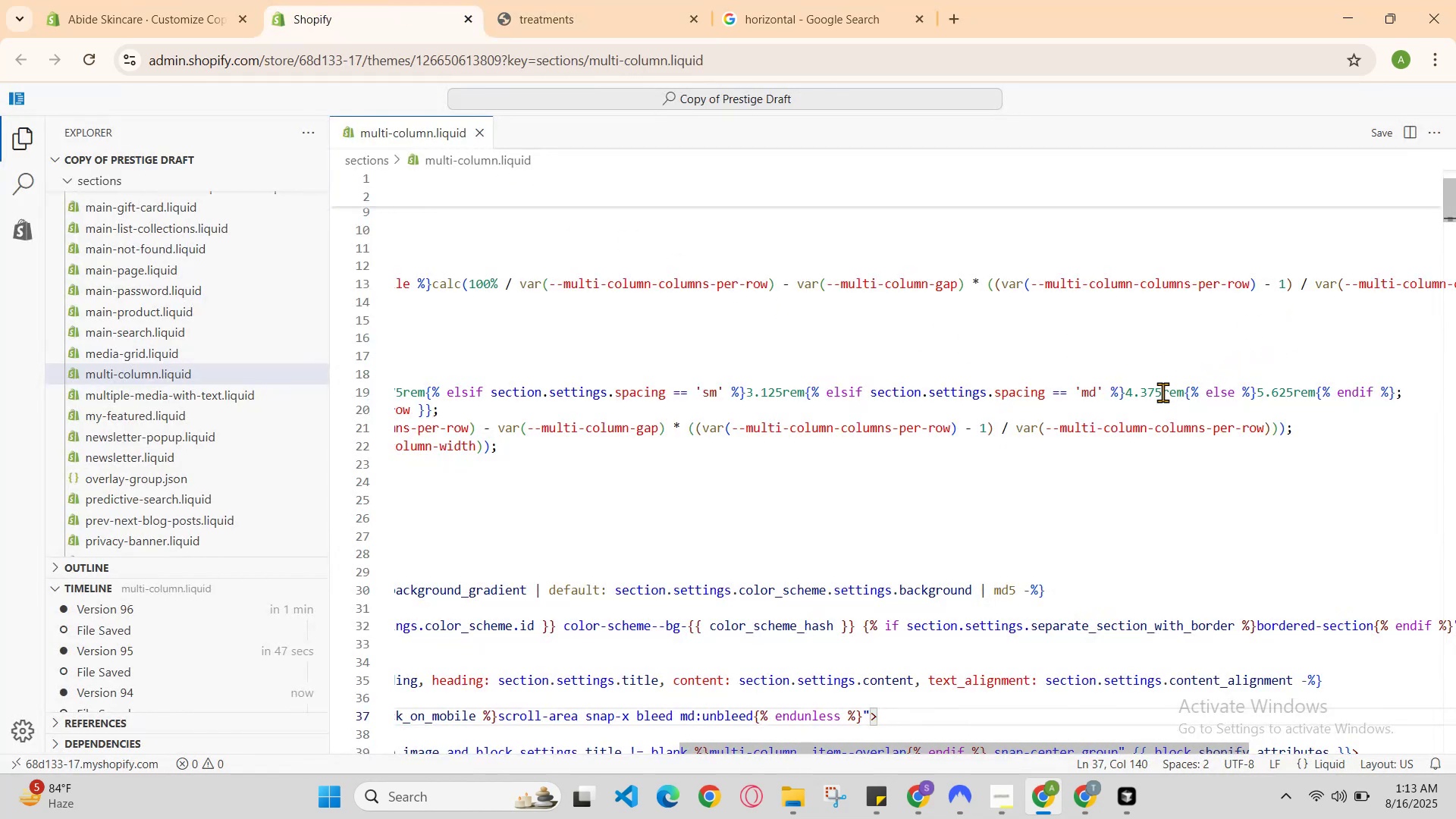 
left_click([1130, 395])
 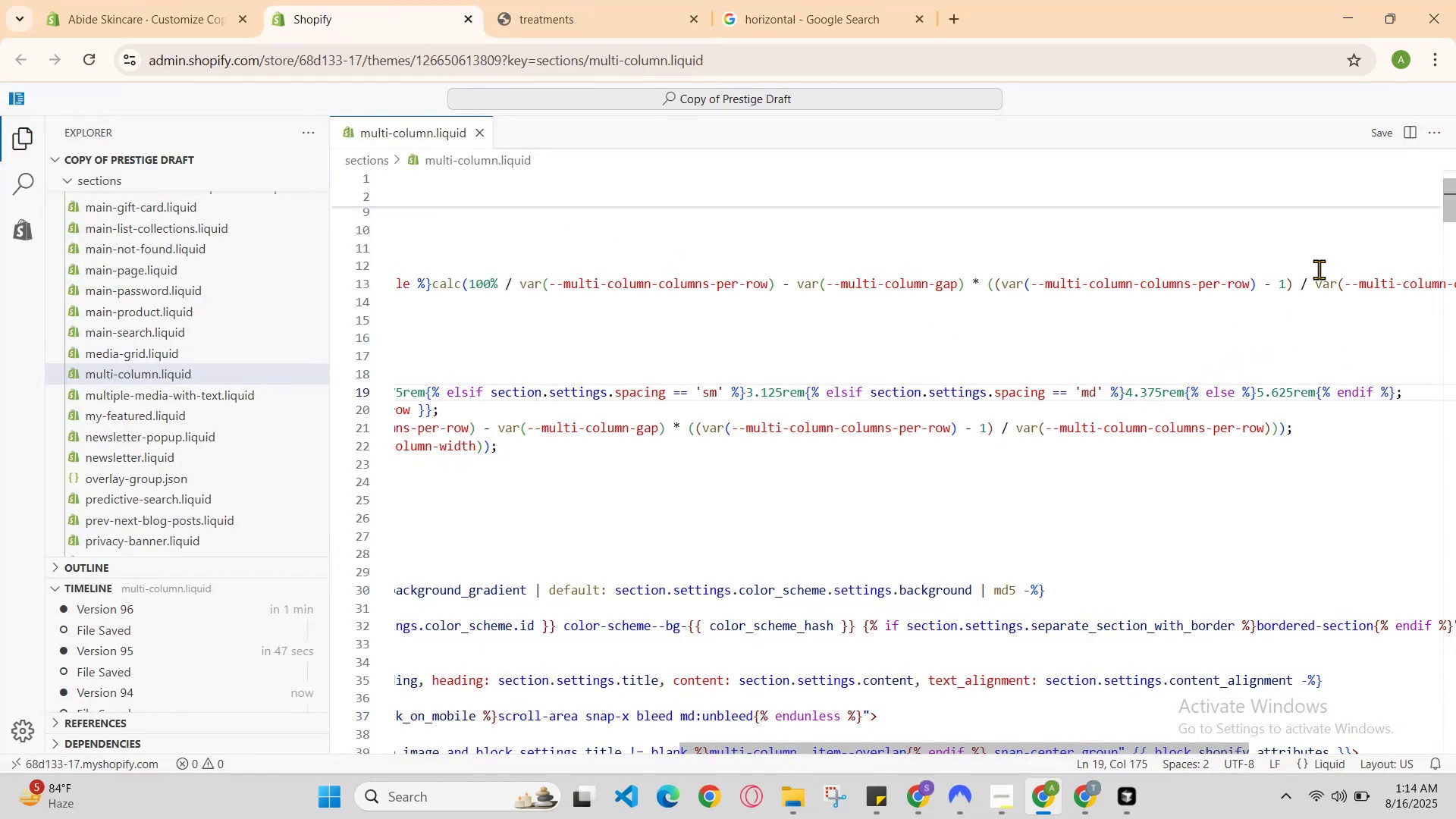 
key(Backspace)
 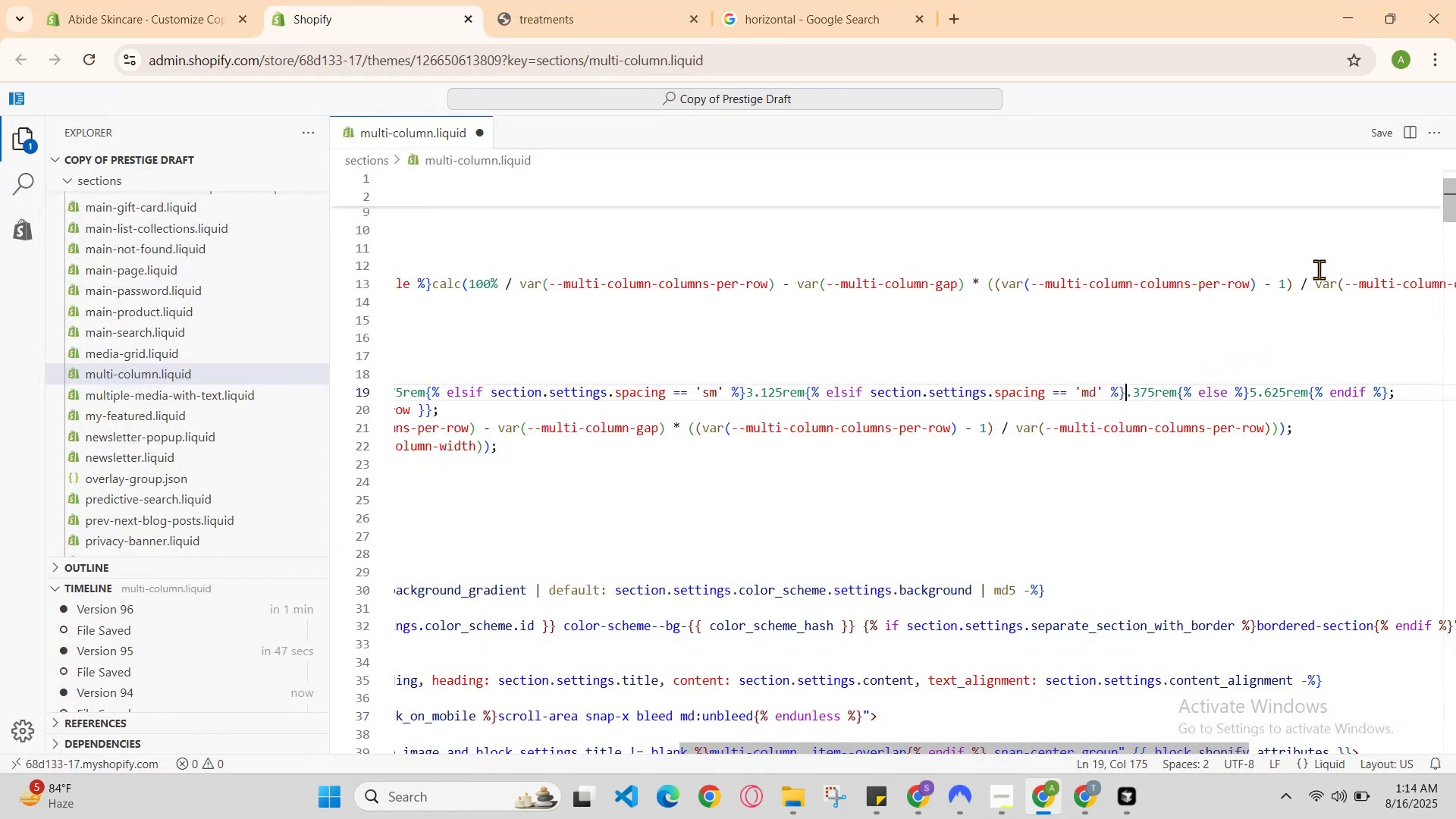 
key(6)
 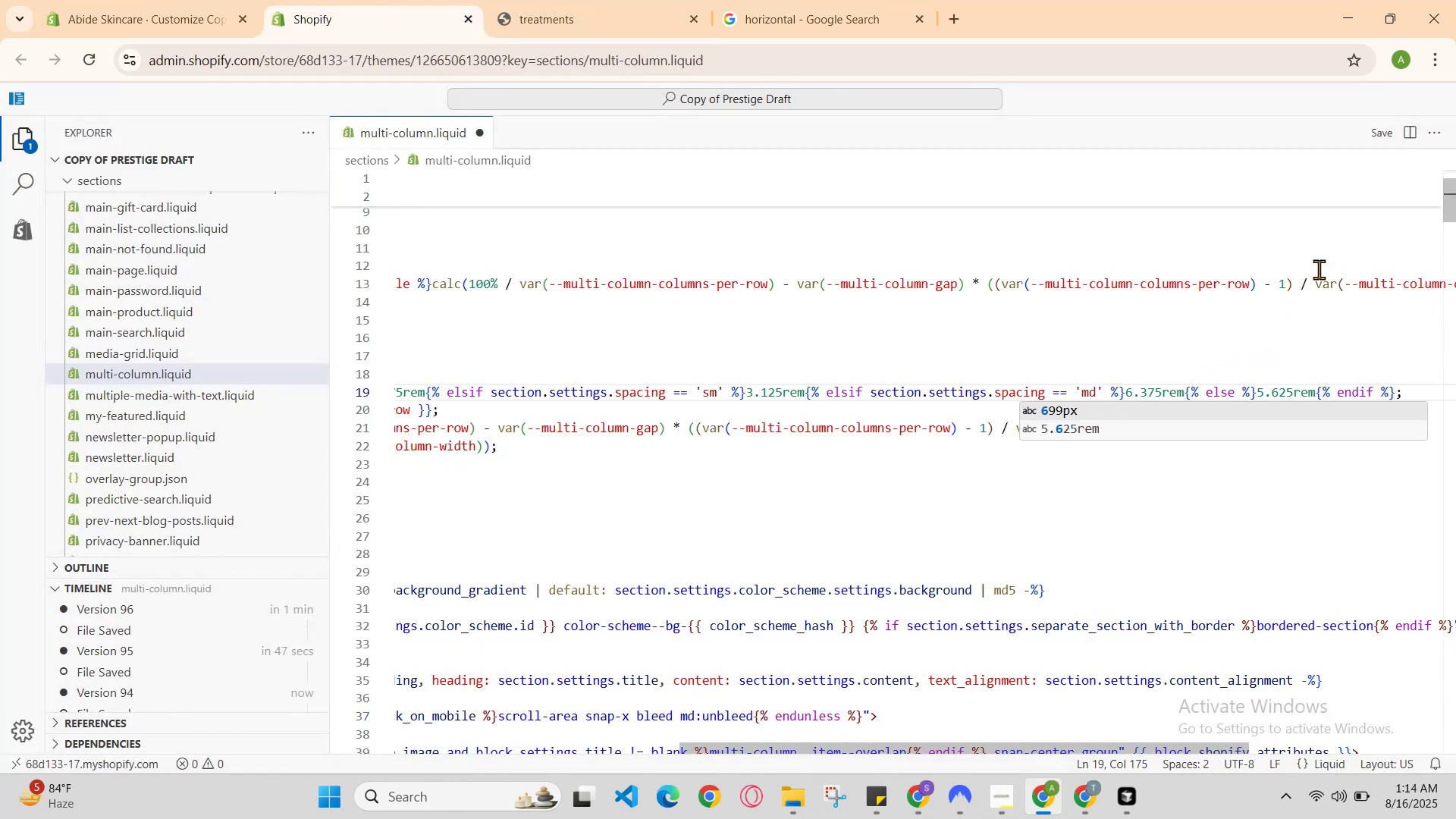 
hold_key(key=ControlLeft, duration=2.61)
 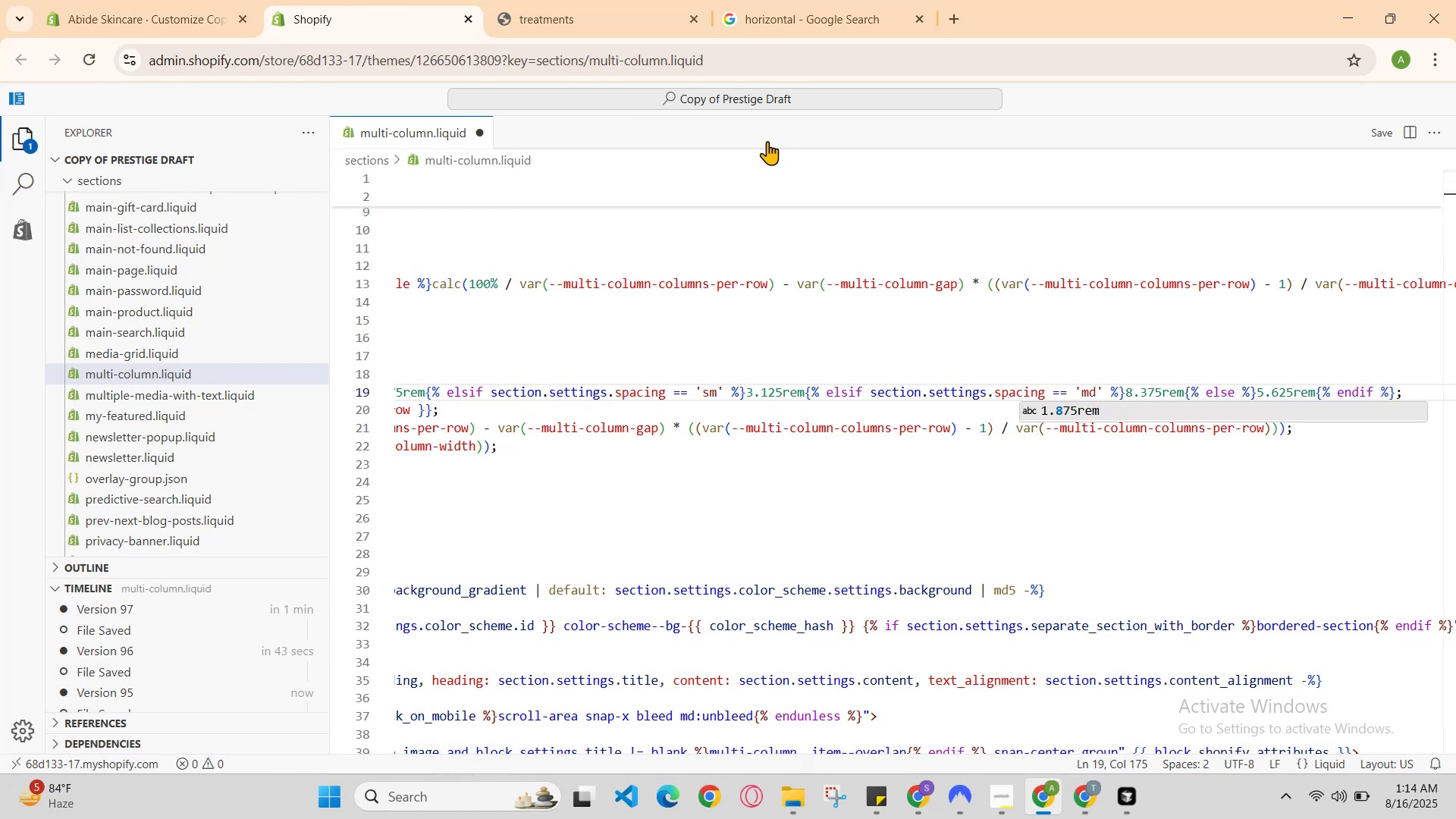 
hold_key(key=S, duration=0.37)
 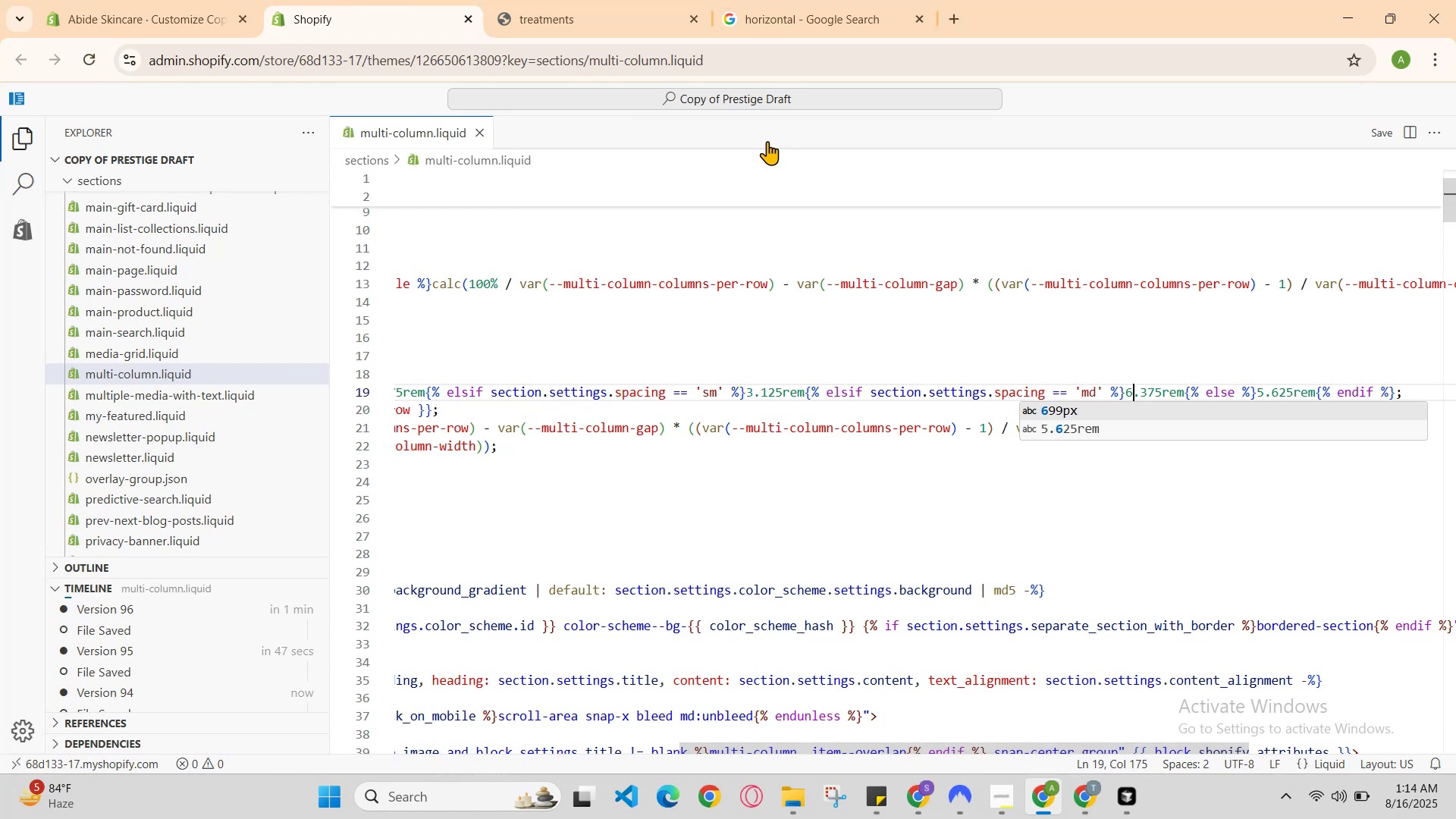 
key(Backspace)
 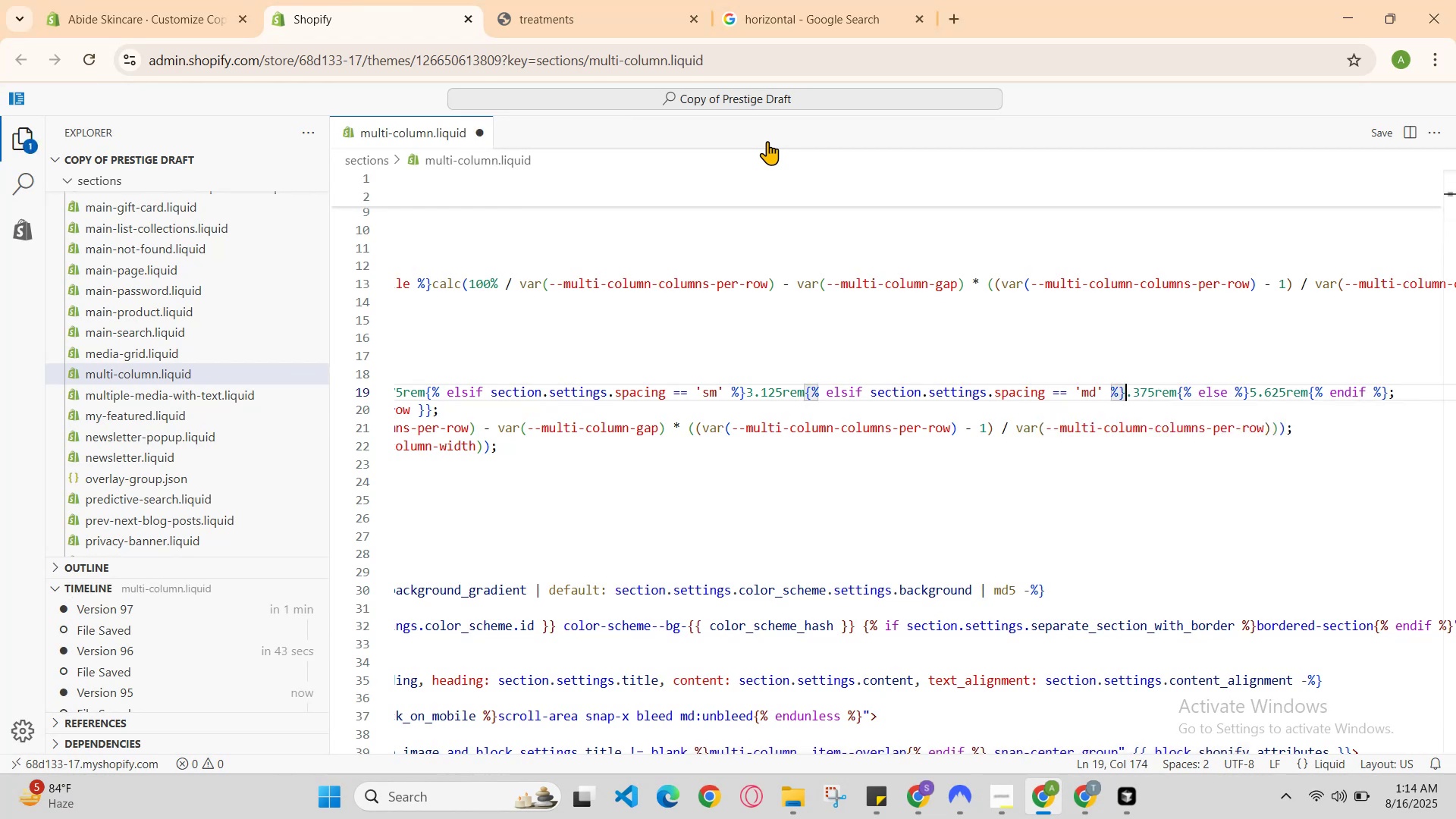 
key(8)
 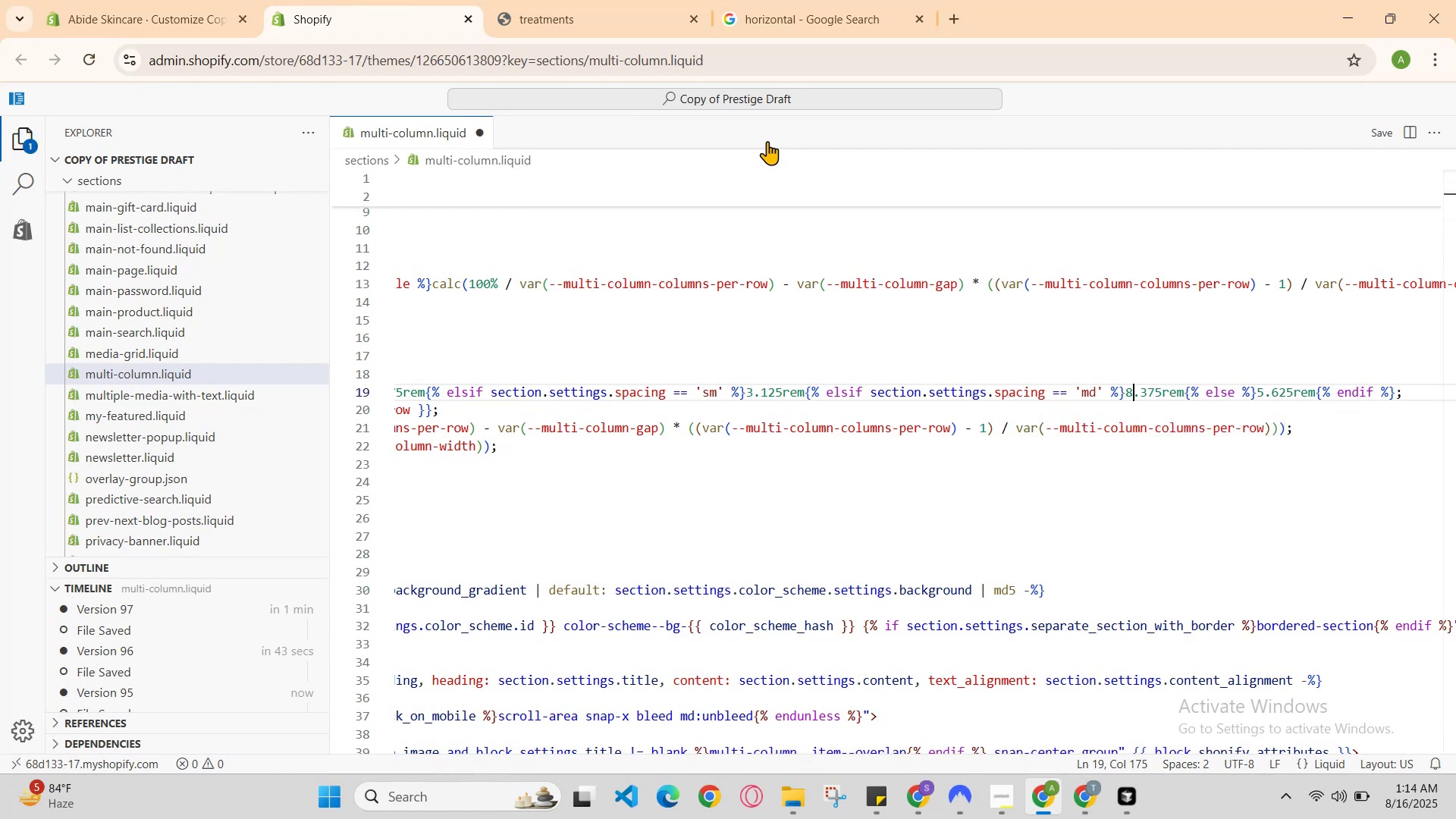 
hold_key(key=ControlLeft, duration=0.68)
 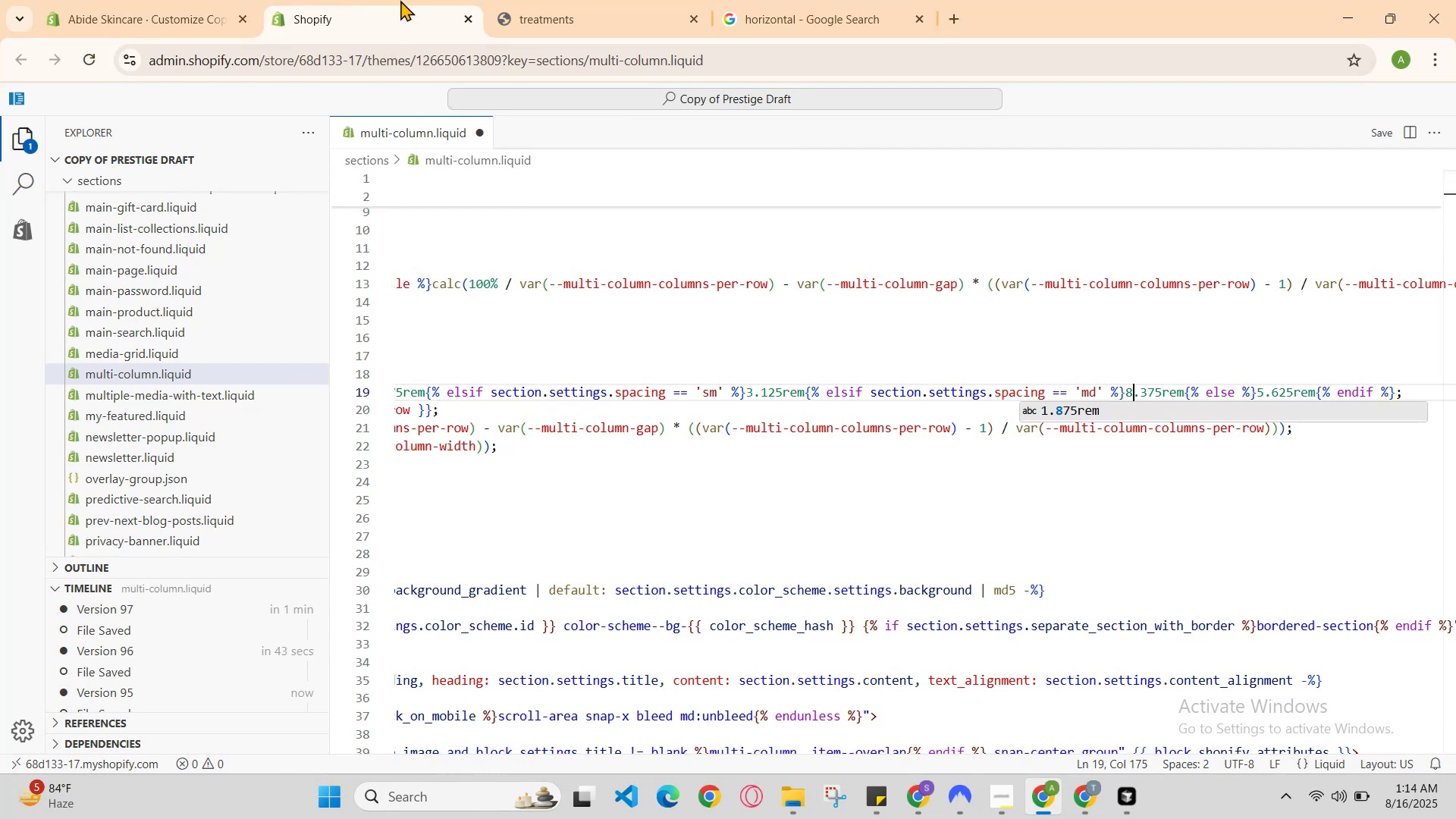 
hold_key(key=S, duration=0.49)
 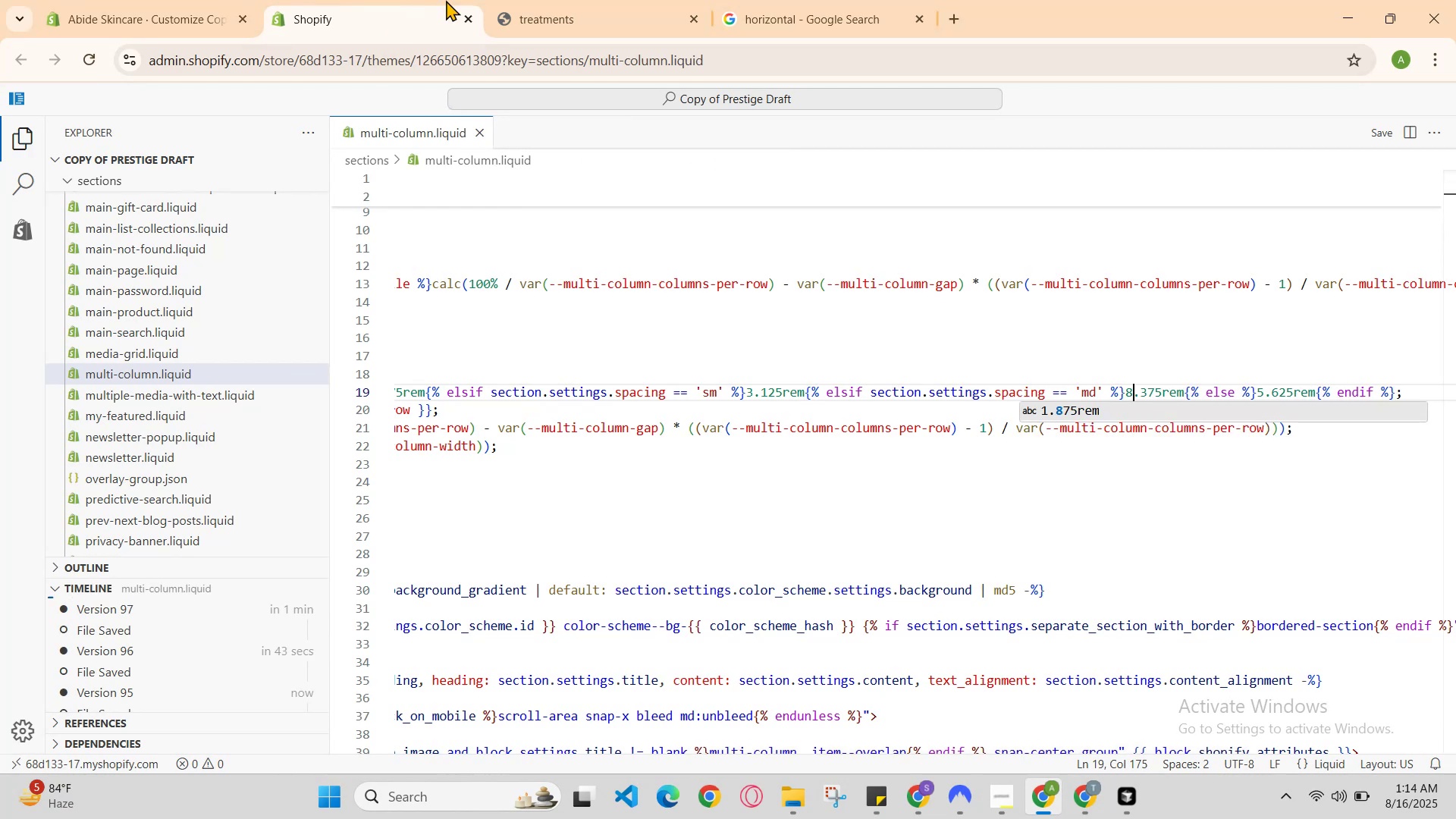 
left_click([522, 0])
 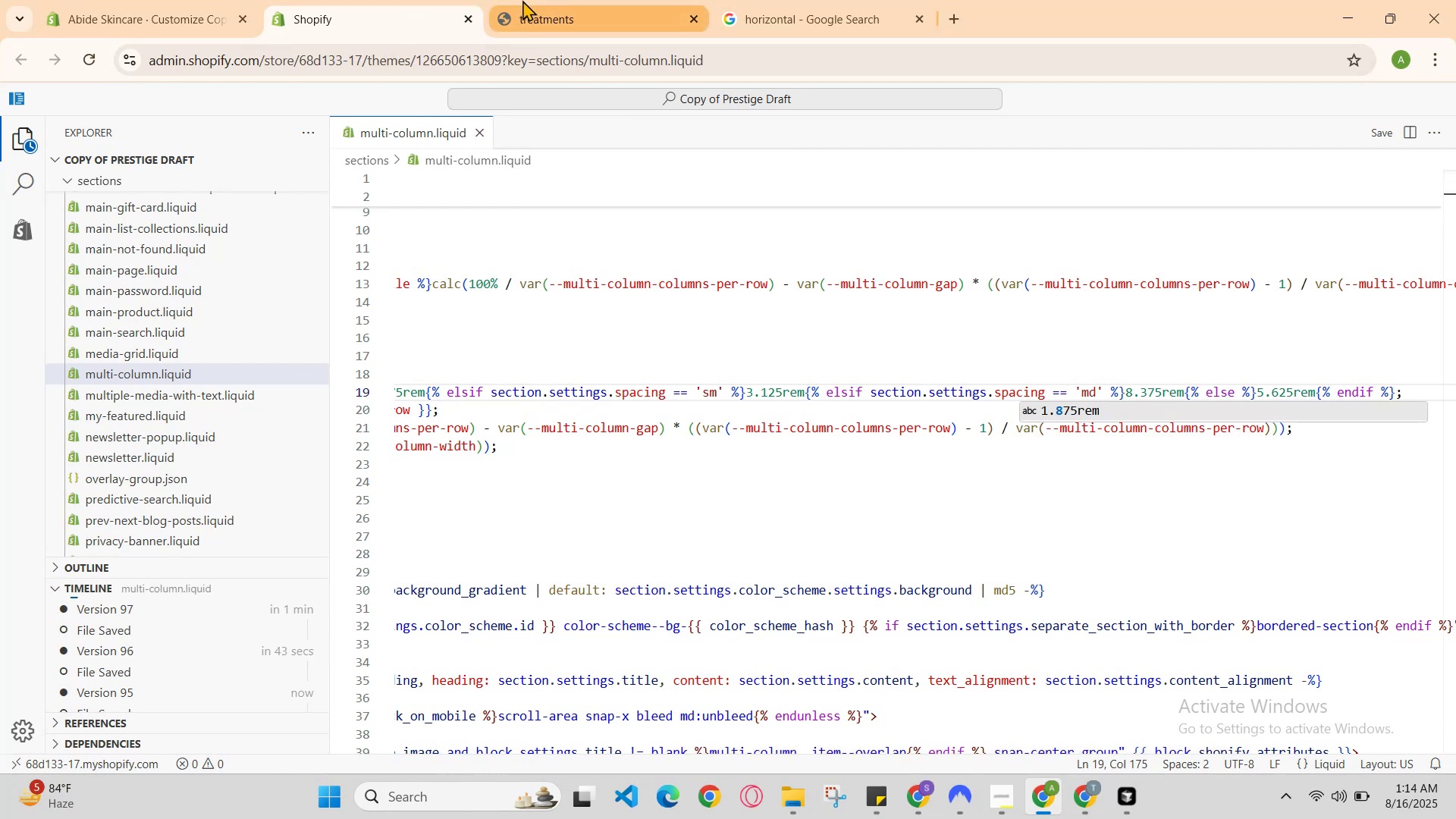 
key(Control+R)
 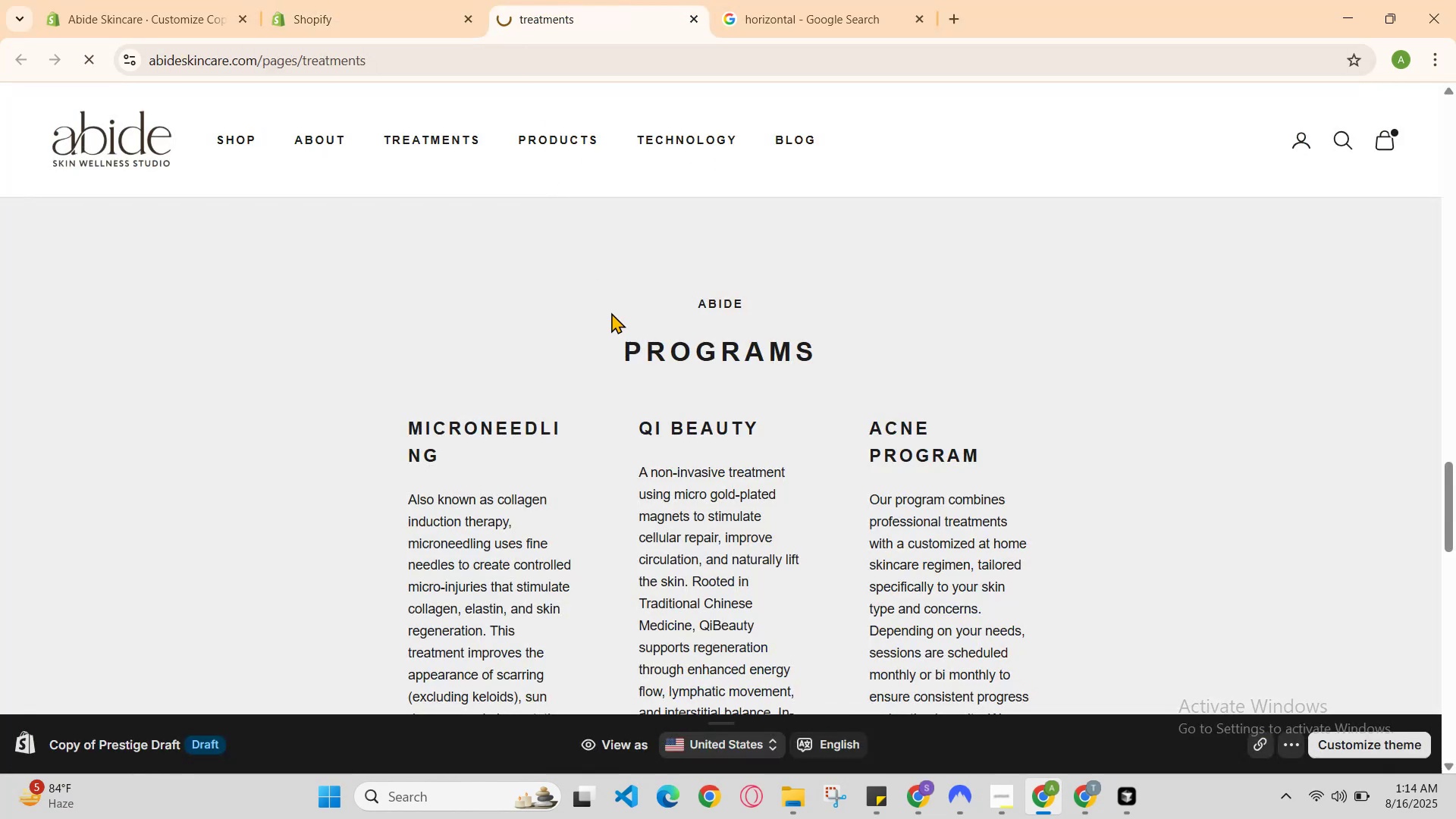 
scroll: coordinate [646, 351], scroll_direction: down, amount: 4.0
 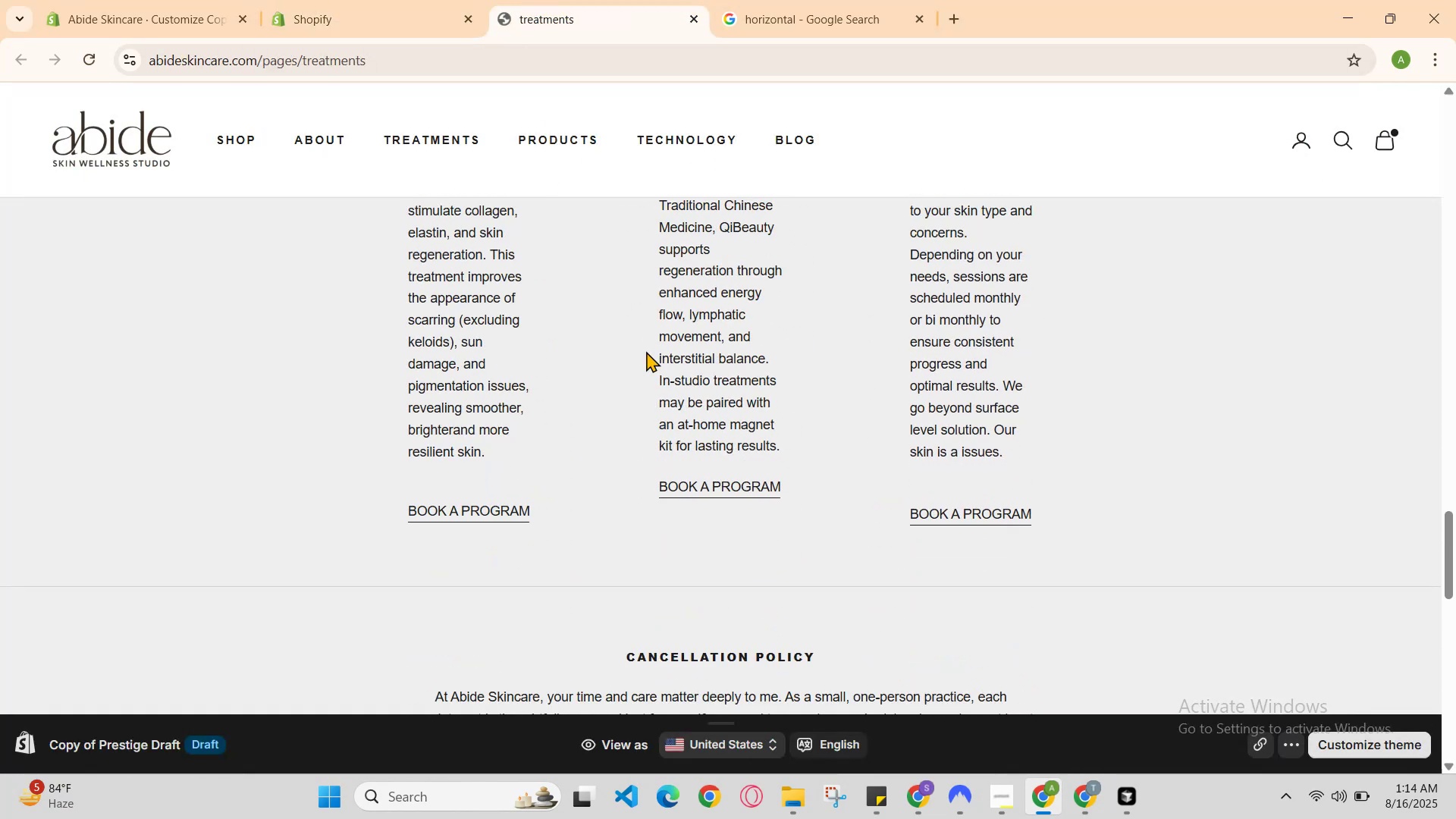 
scroll: coordinate [644, 353], scroll_direction: up, amount: 2.0
 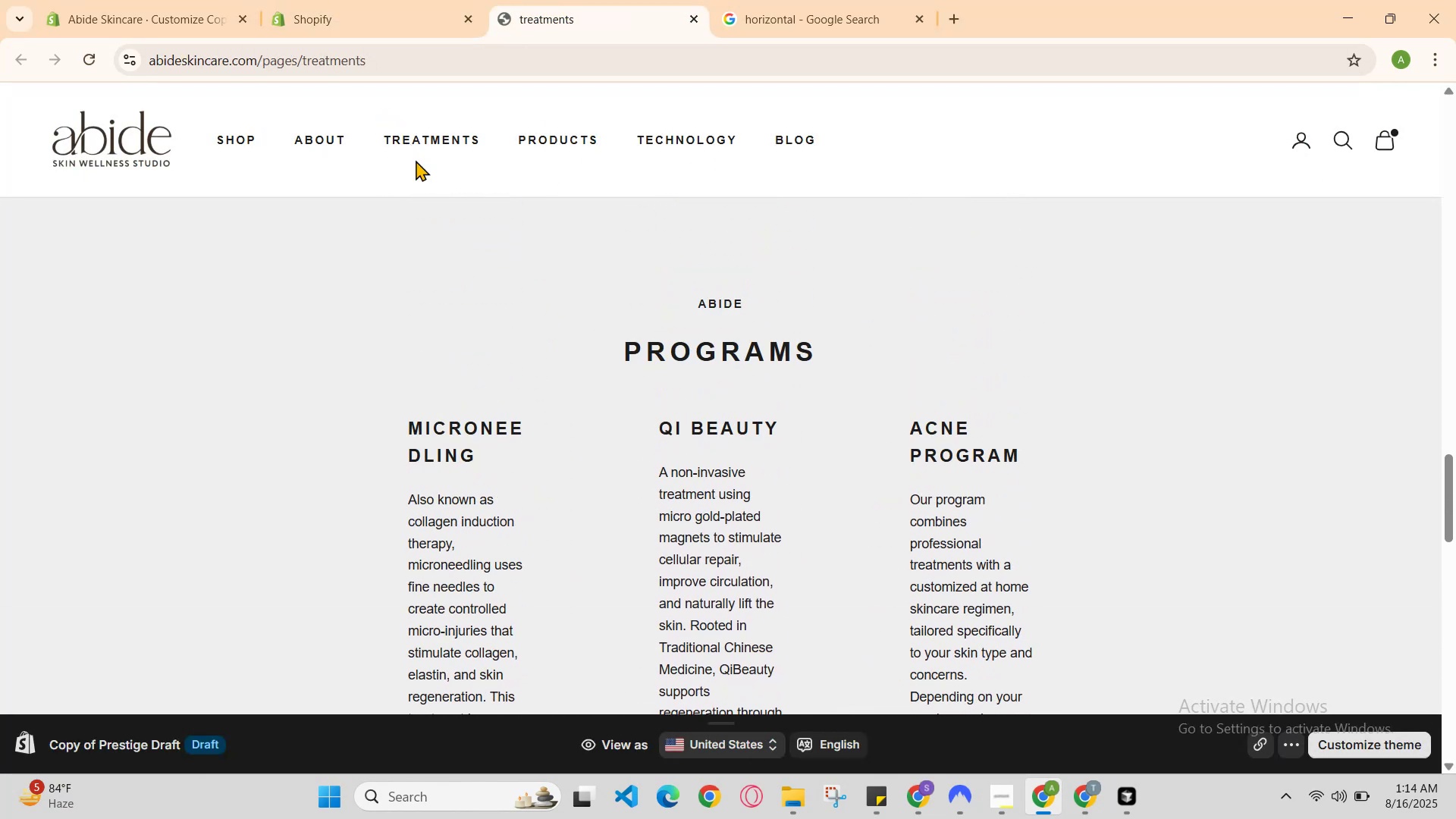 
hold_key(key=ControlLeft, duration=0.45)
 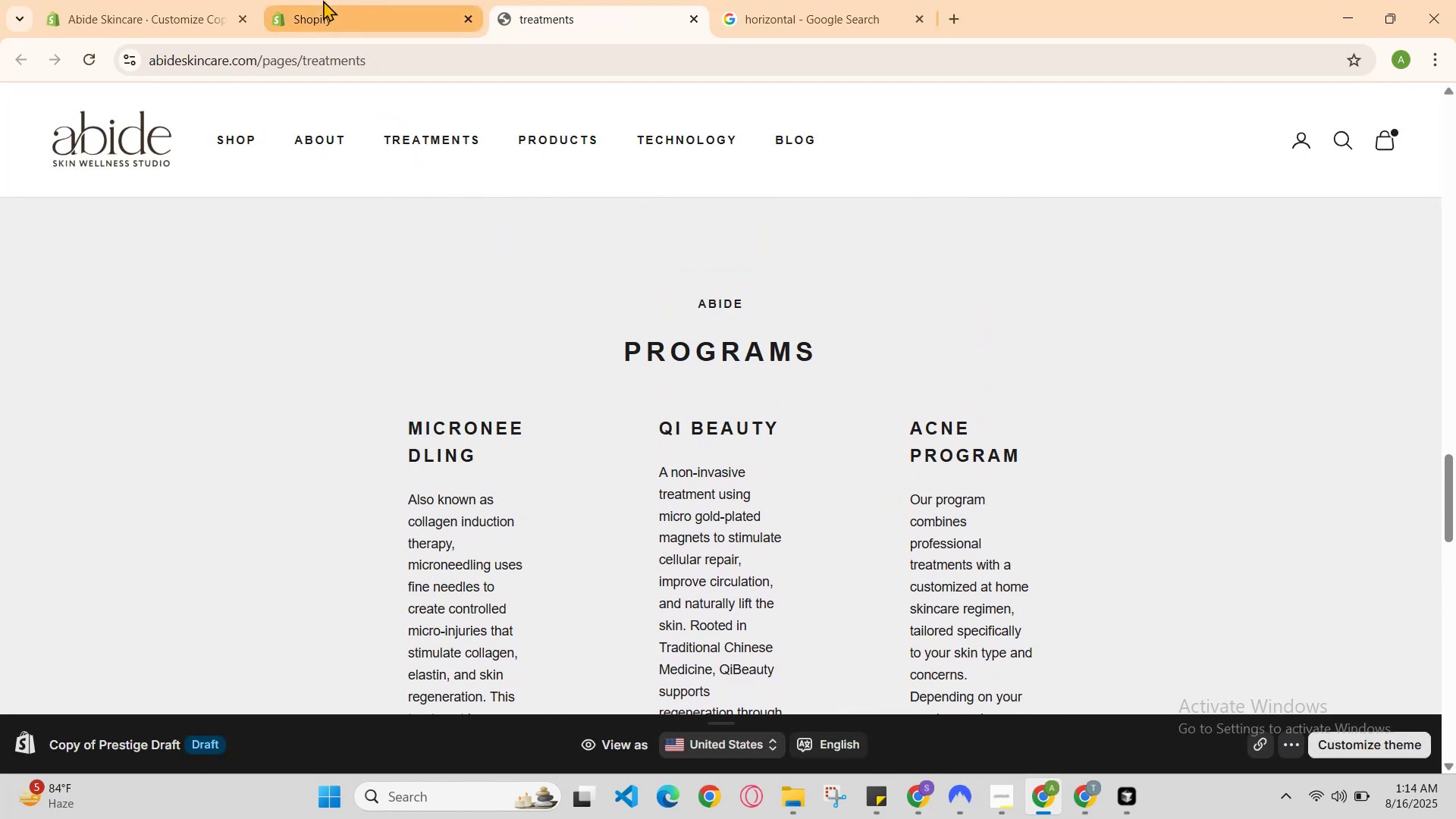 
left_click([323, 0])
 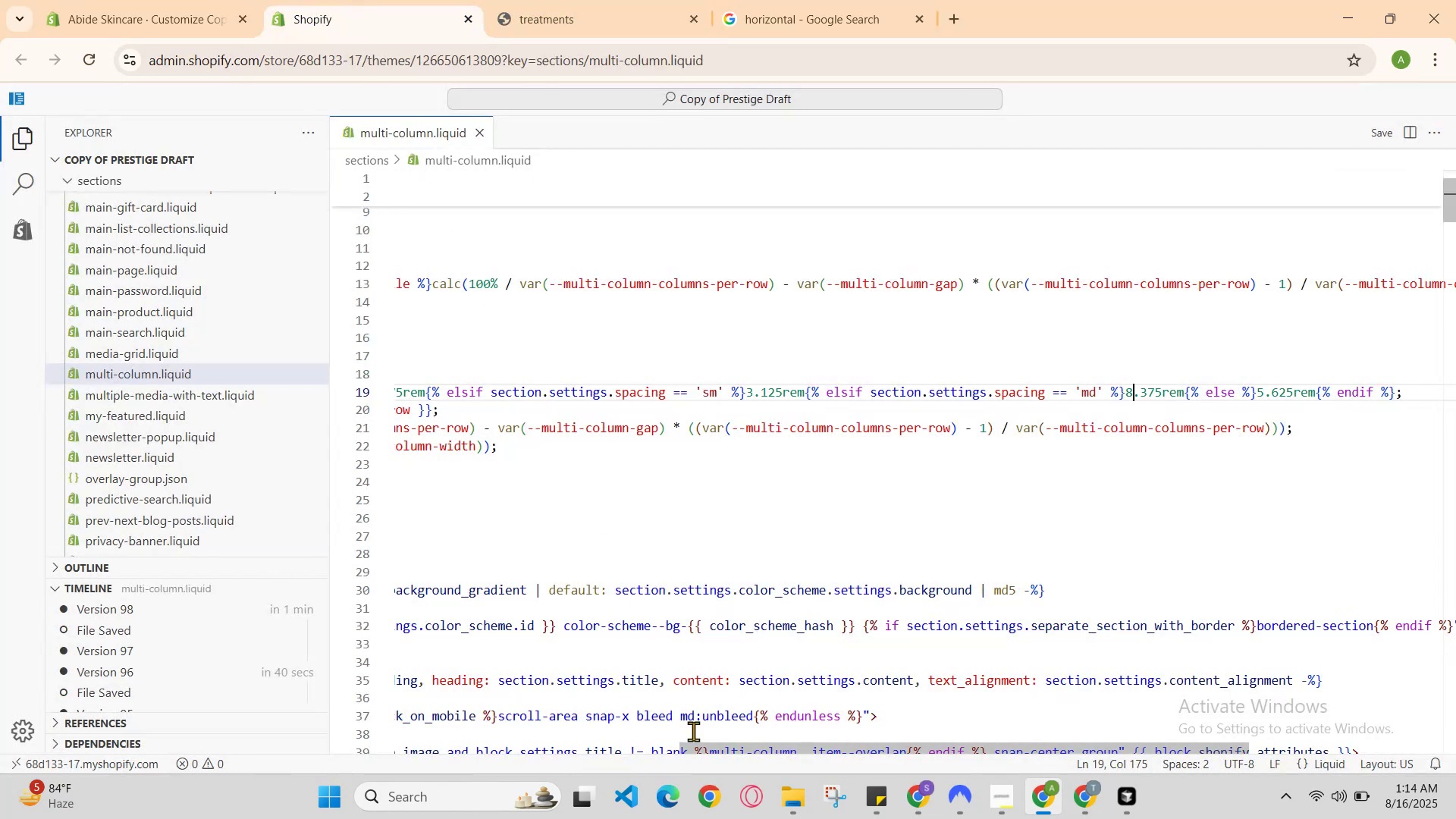 
left_click_drag(start_coordinate=[717, 745], to_coordinate=[582, 753])
 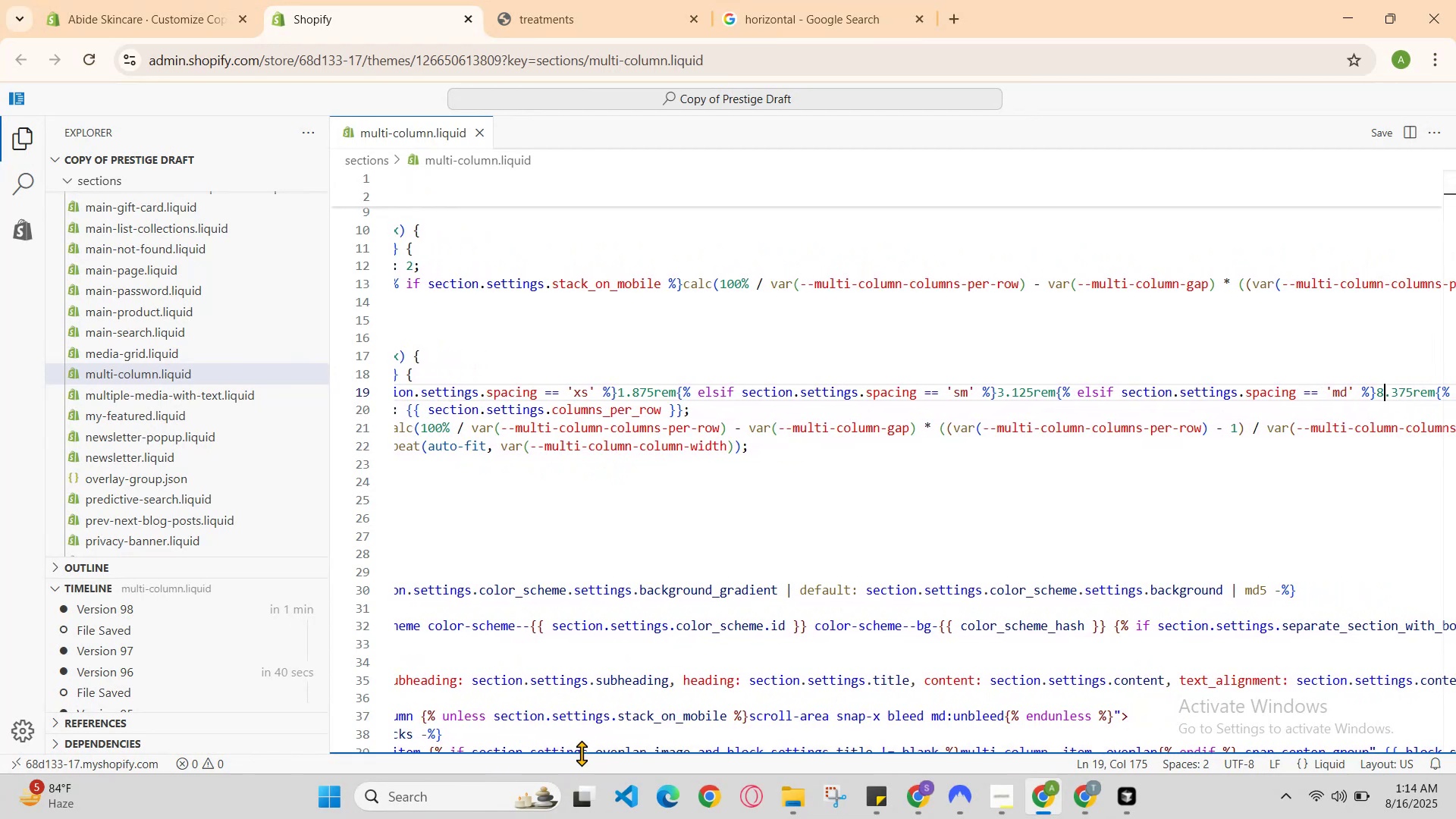 
key(Backspace)
 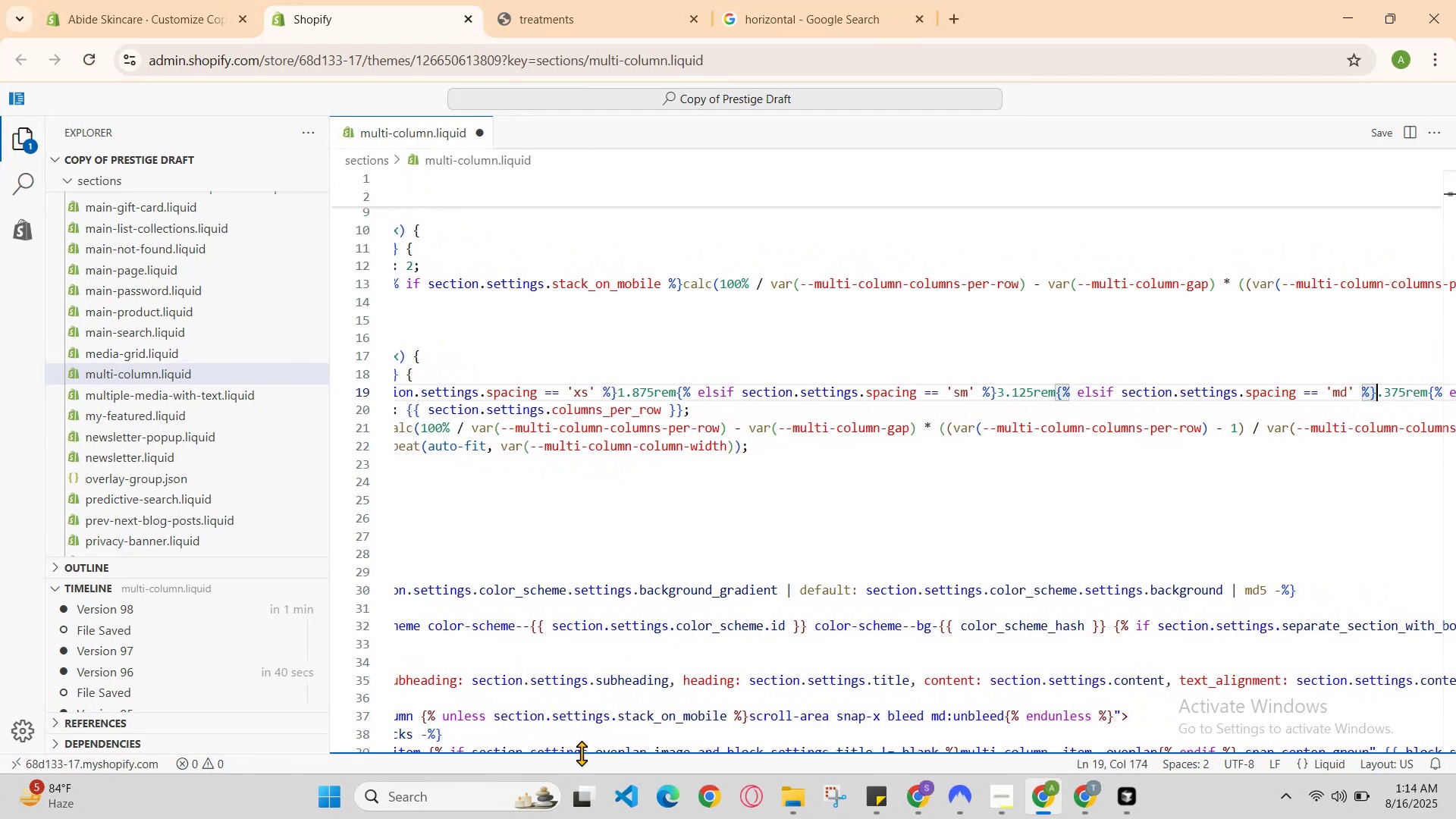 
key(2)
 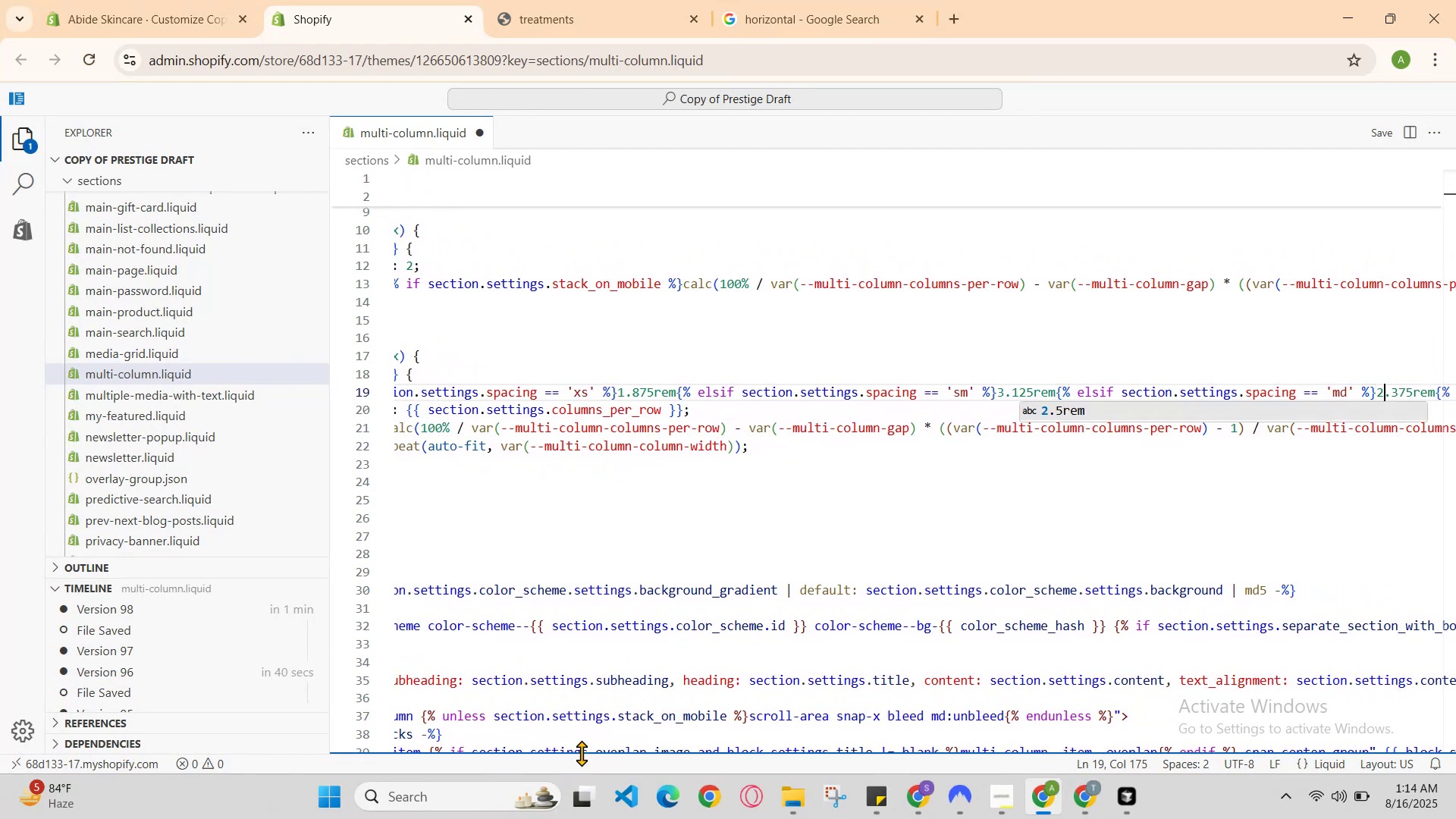 
key(Backspace)
 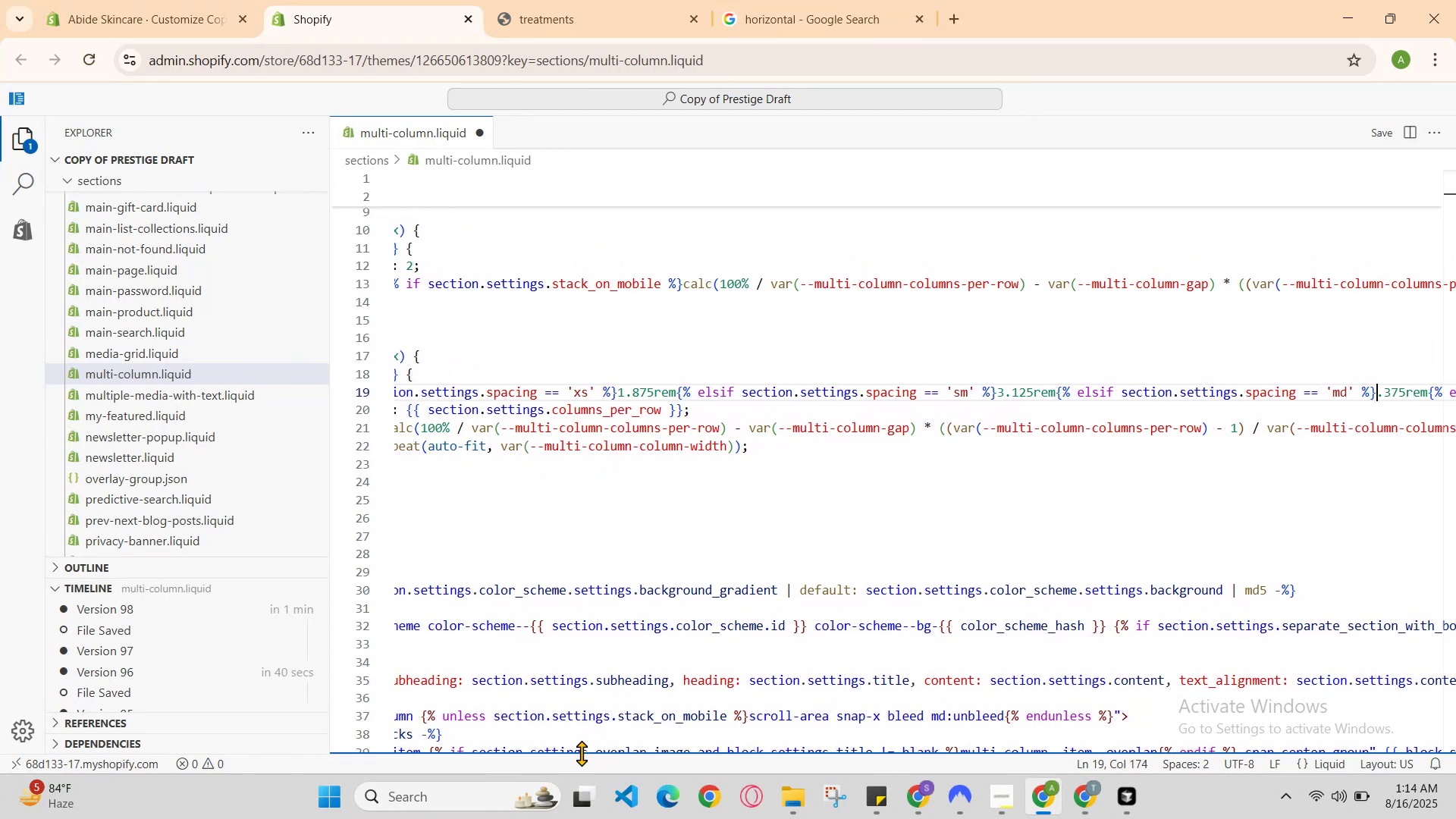 
key(3)
 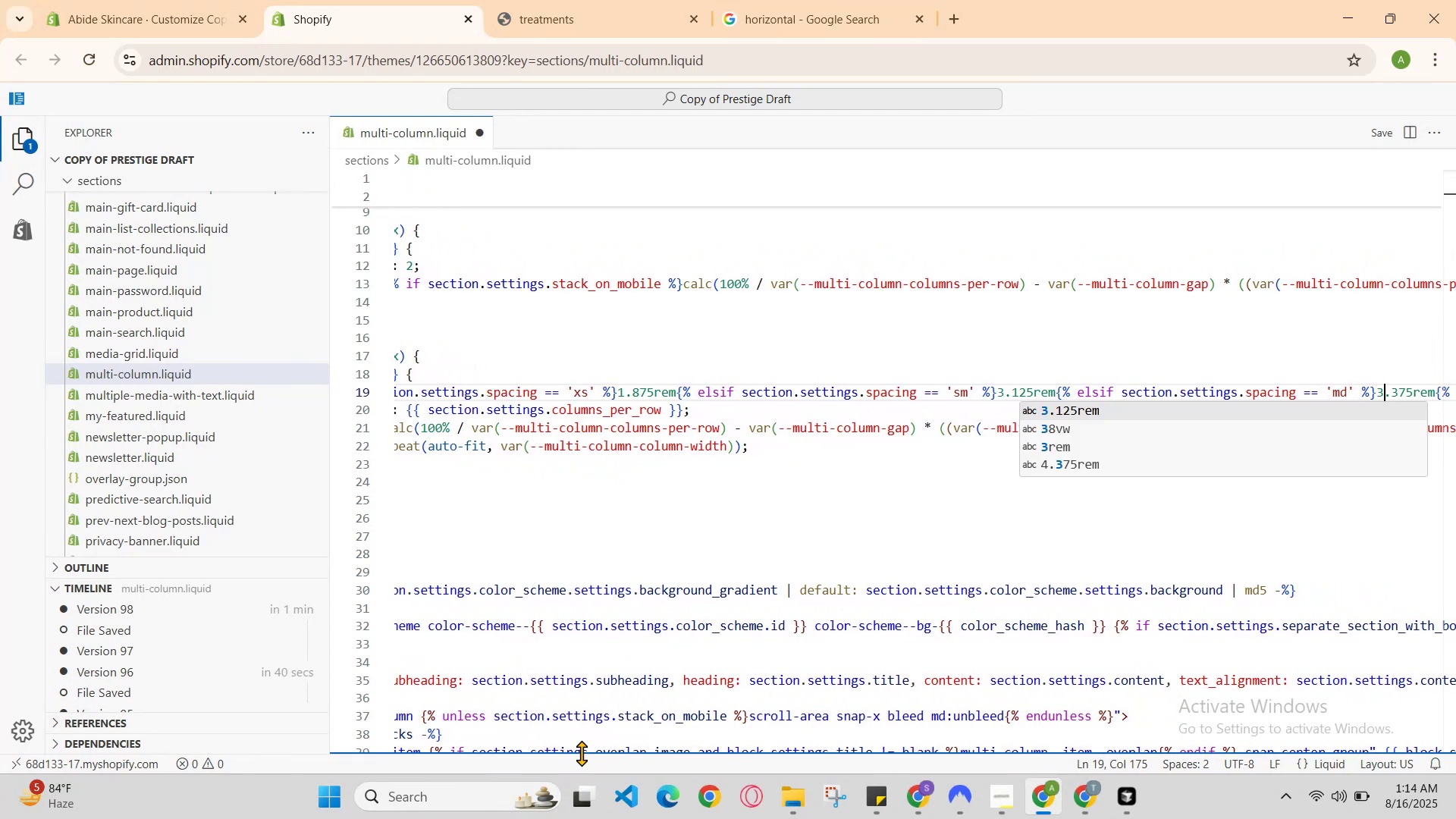 
key(Backspace)
 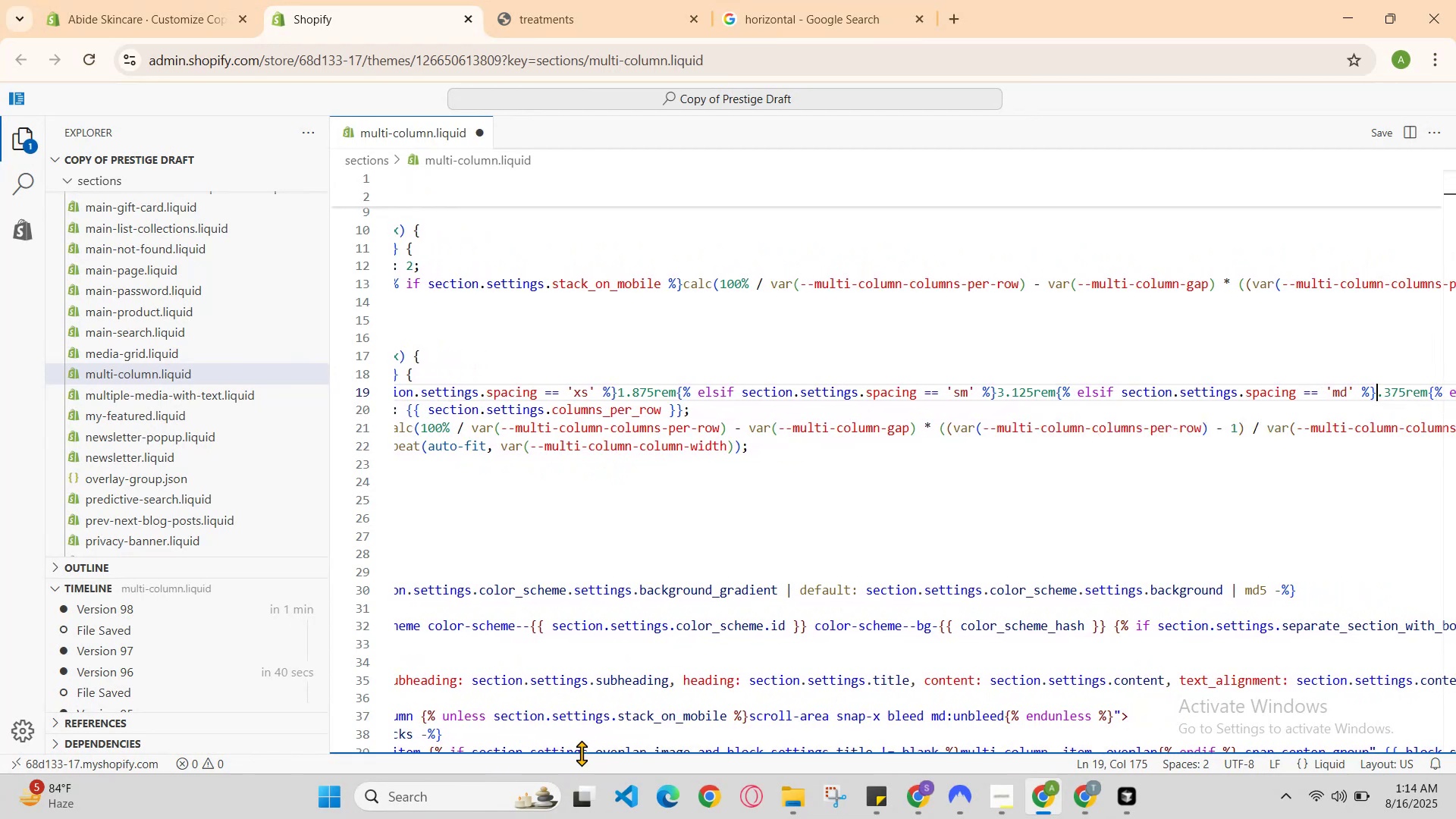 
key(4)
 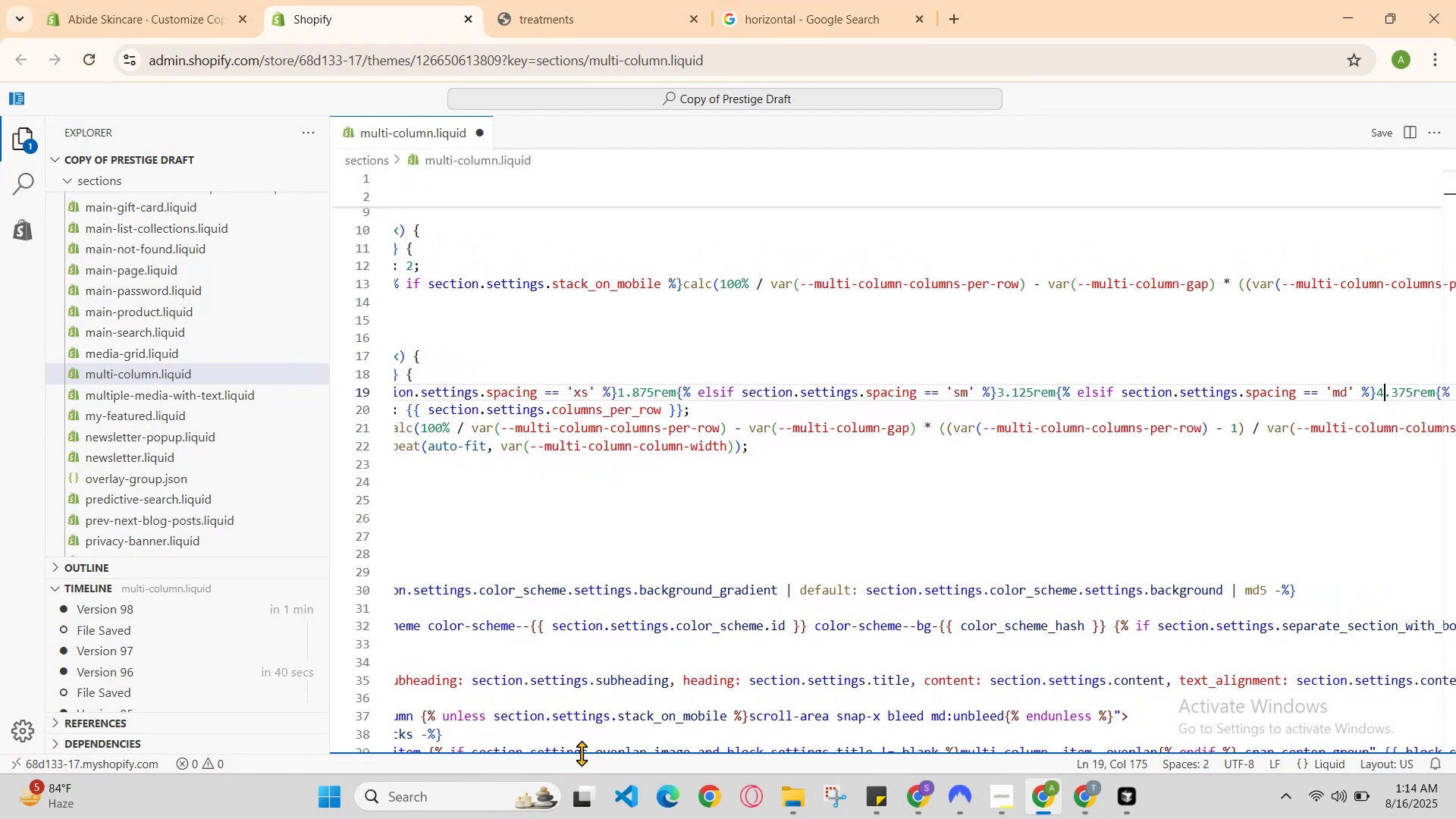 
key(Backspace)
 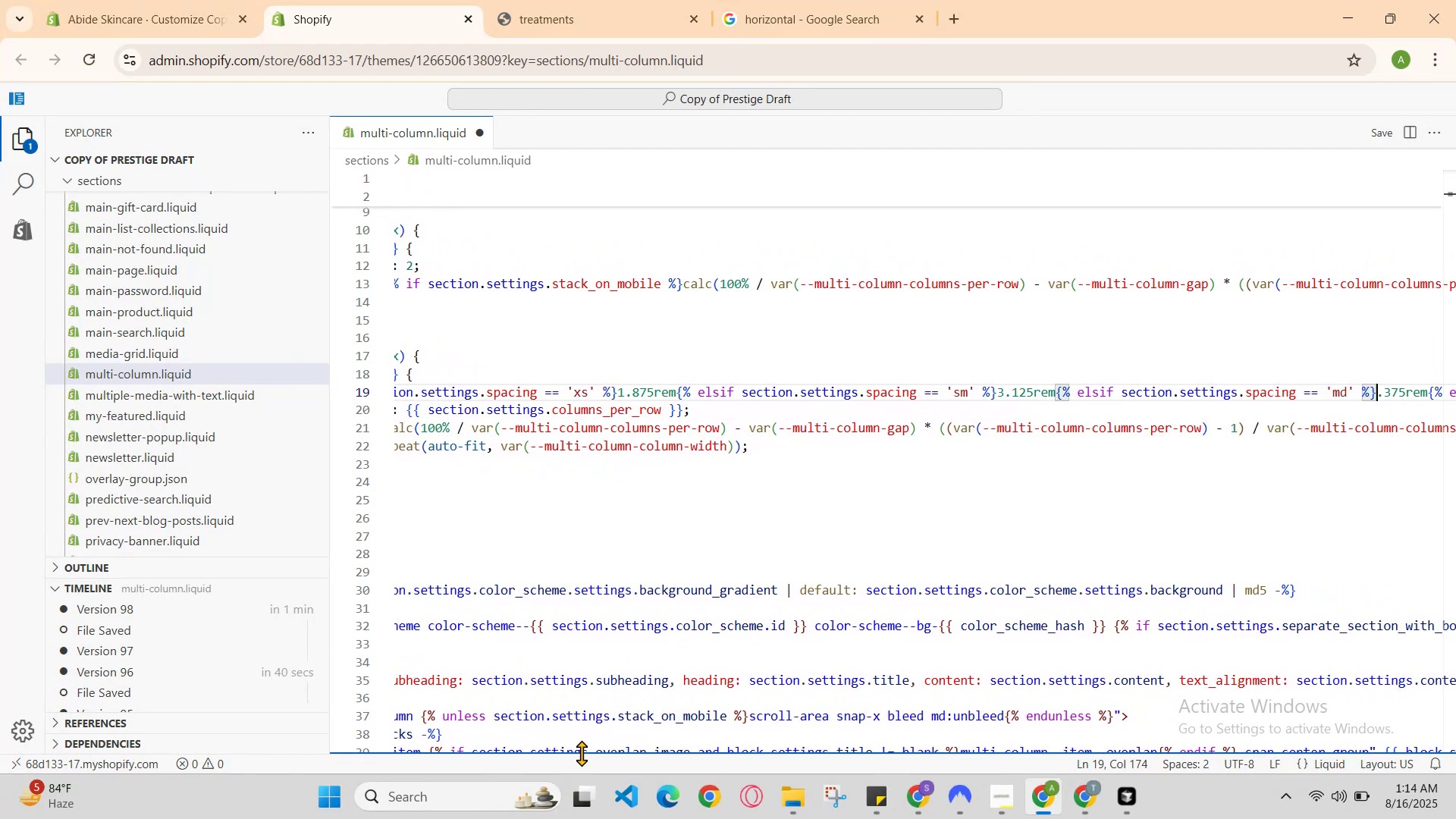 
key(6)
 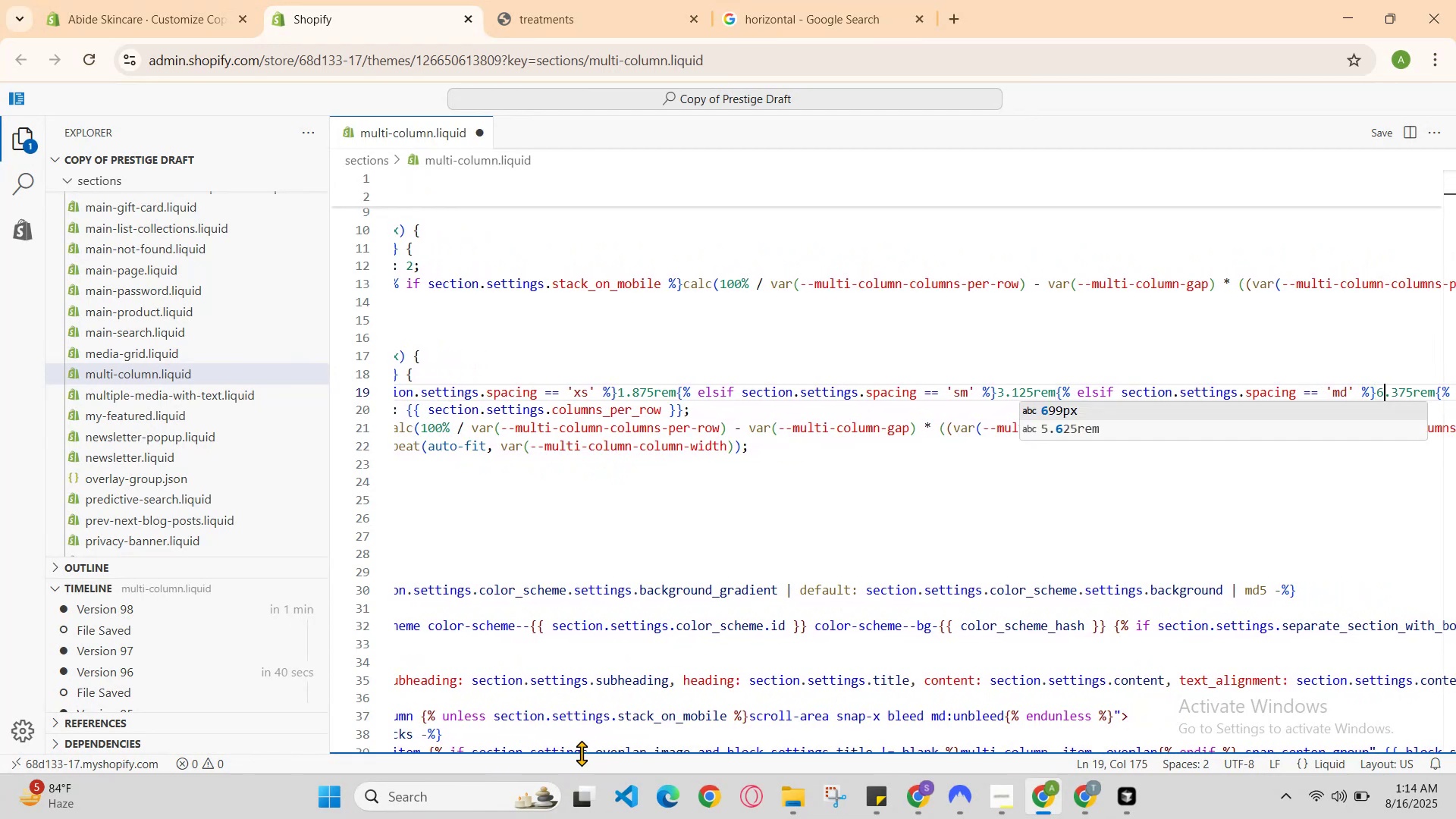 
hold_key(key=ControlLeft, duration=0.7)
 